 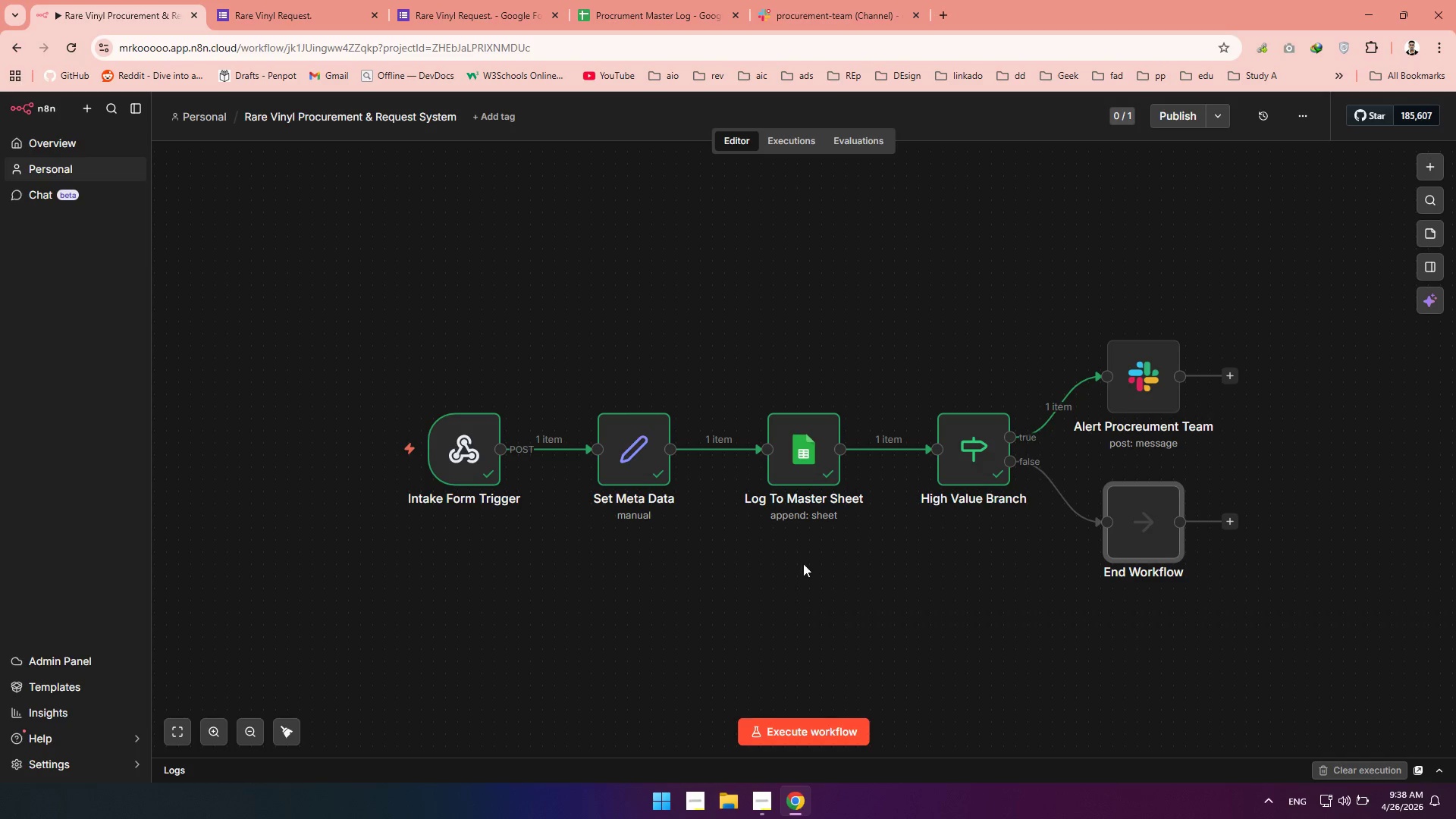 
double_click([963, 462])
 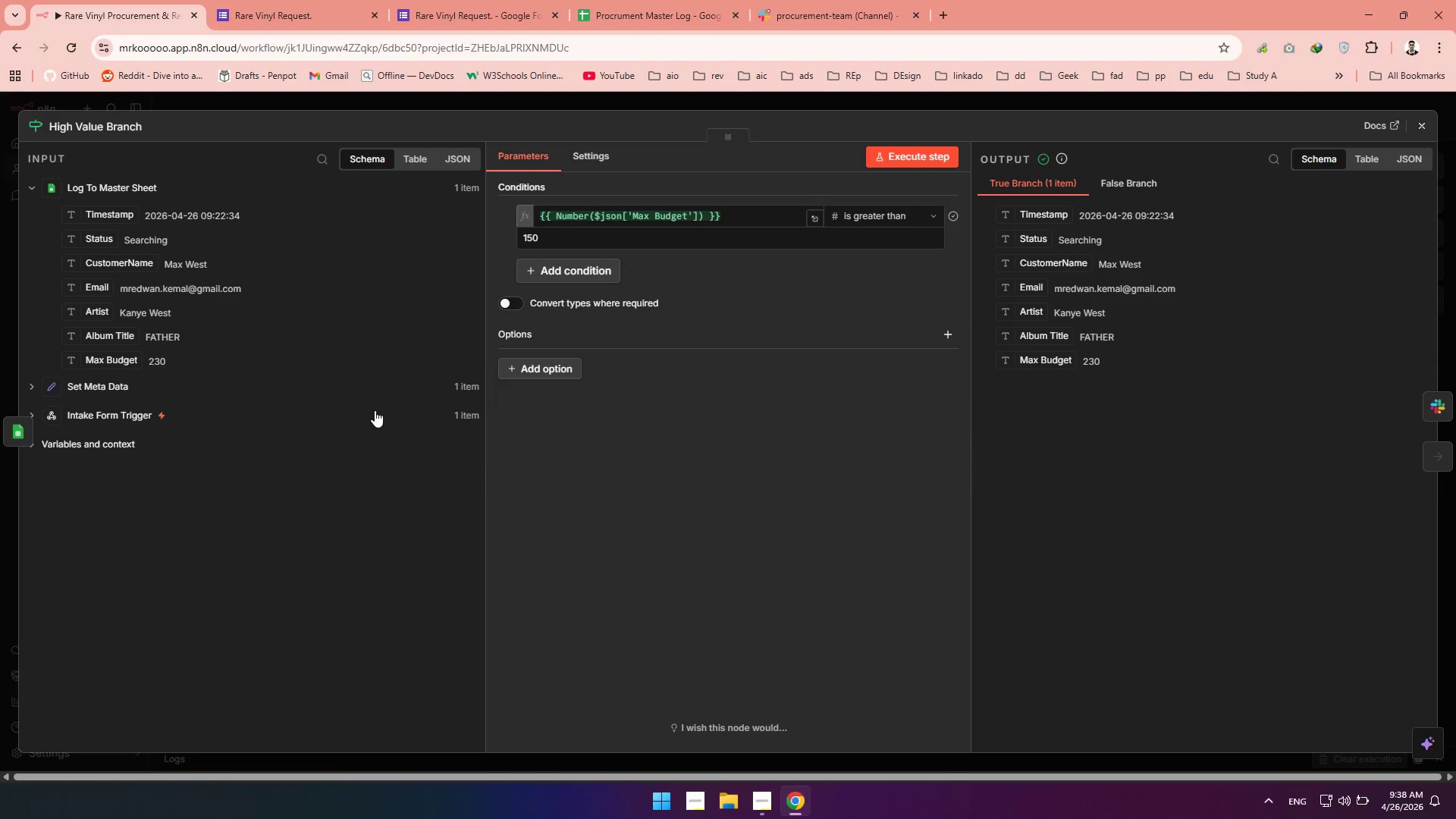 
scroll: coordinate [246, 328], scroll_direction: up, amount: 1.0
 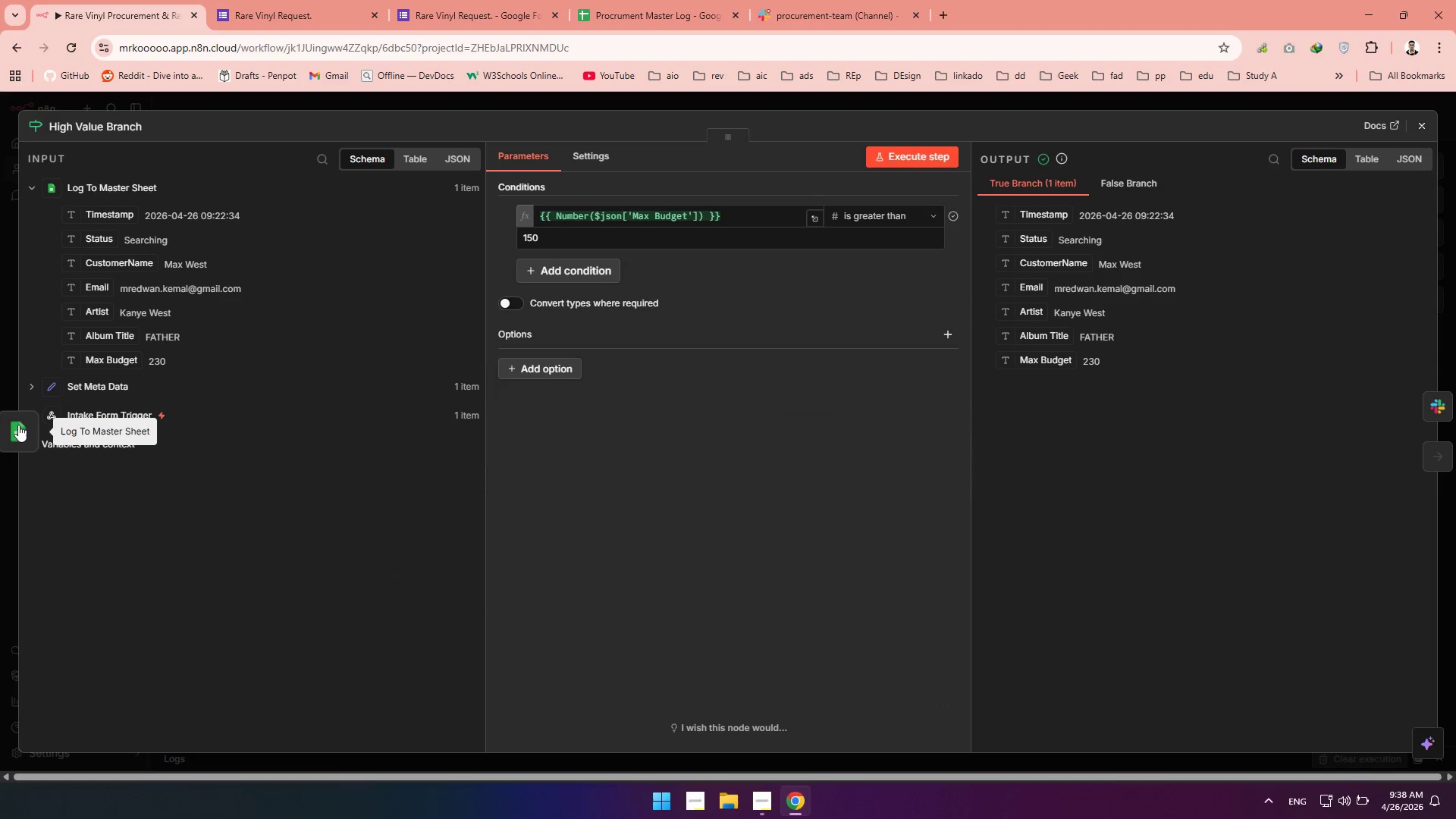 
left_click([19, 425])
 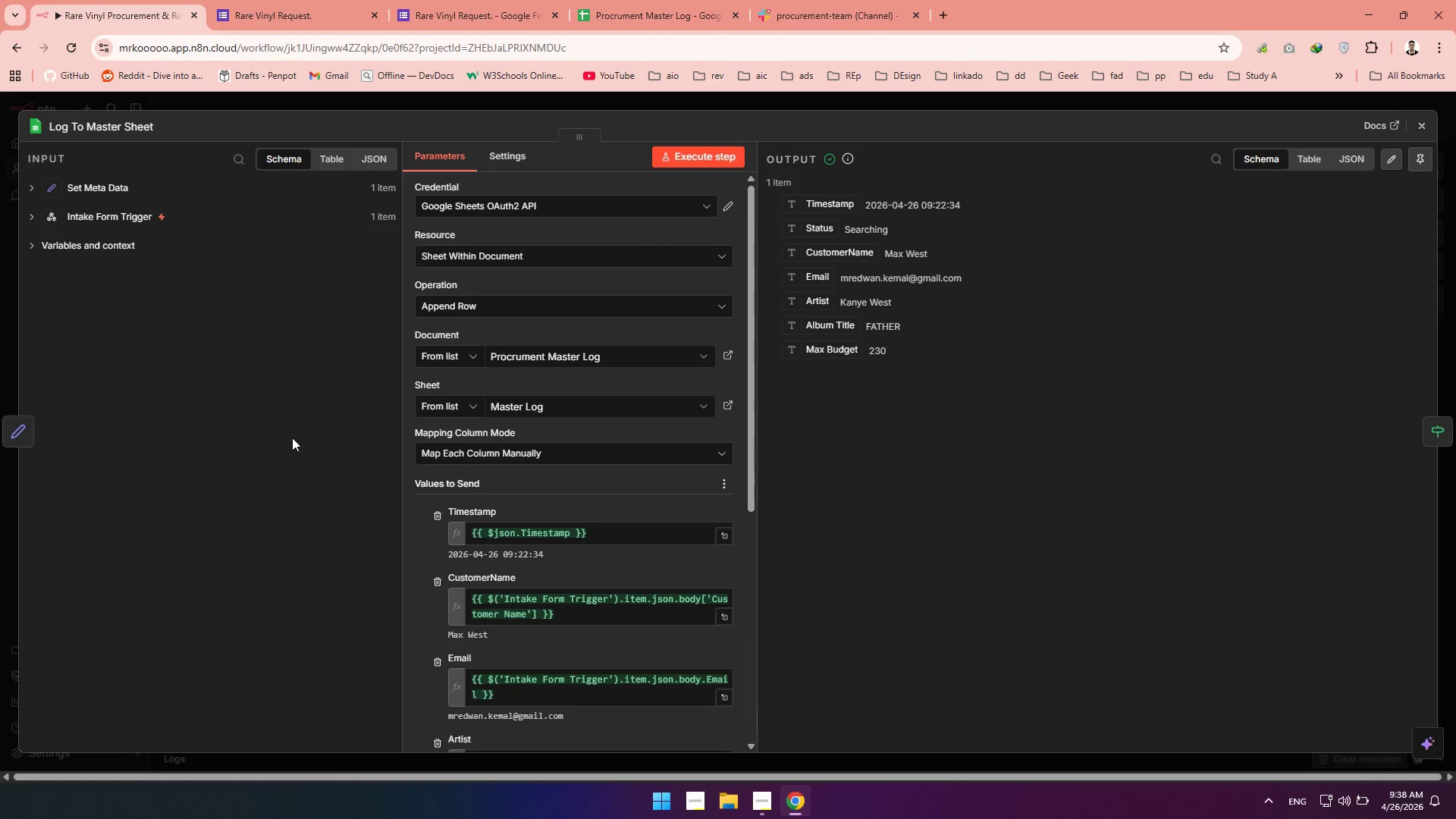 
scroll: coordinate [525, 424], scroll_direction: down, amount: 8.0
 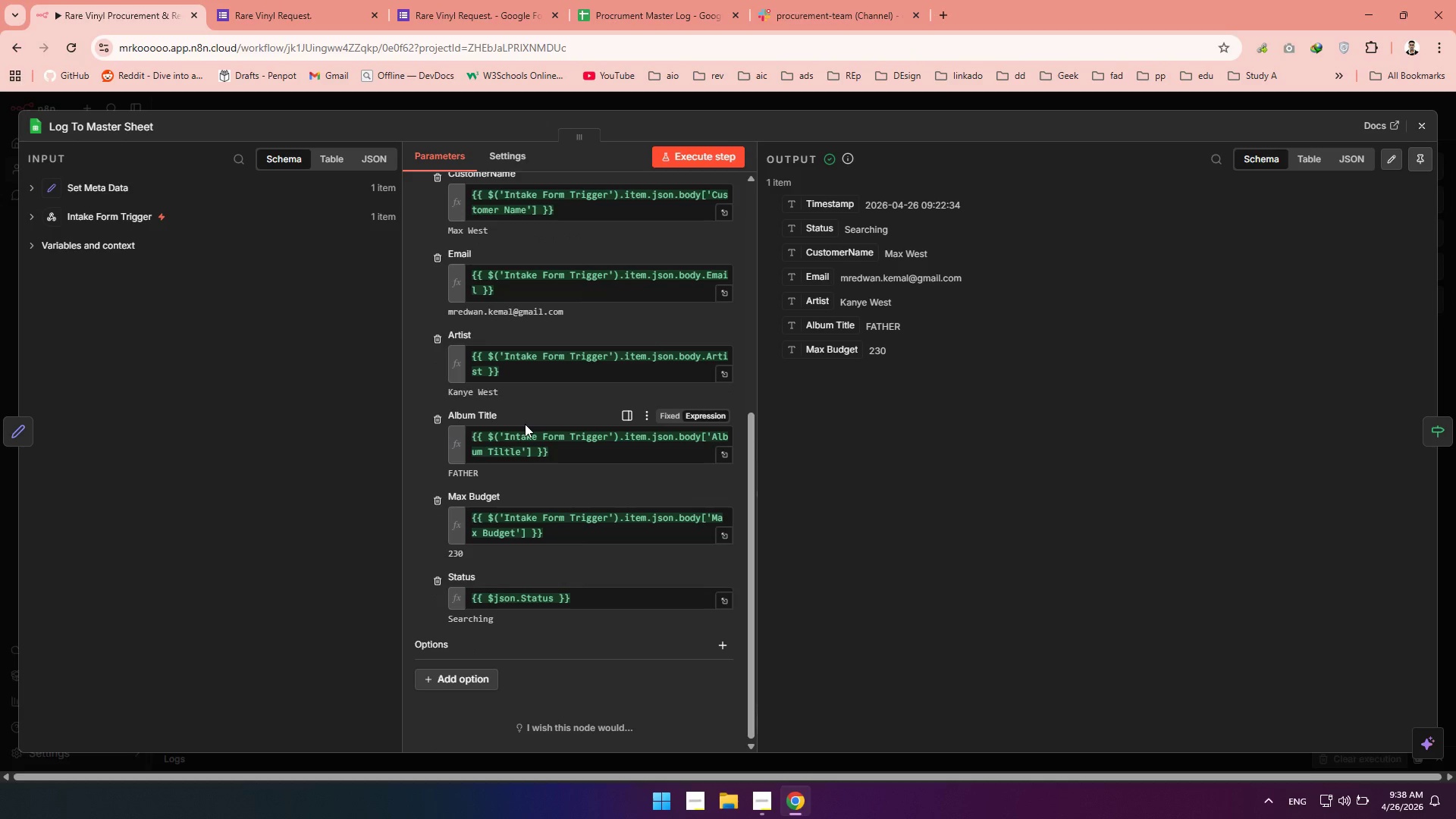 
wait(6.99)
 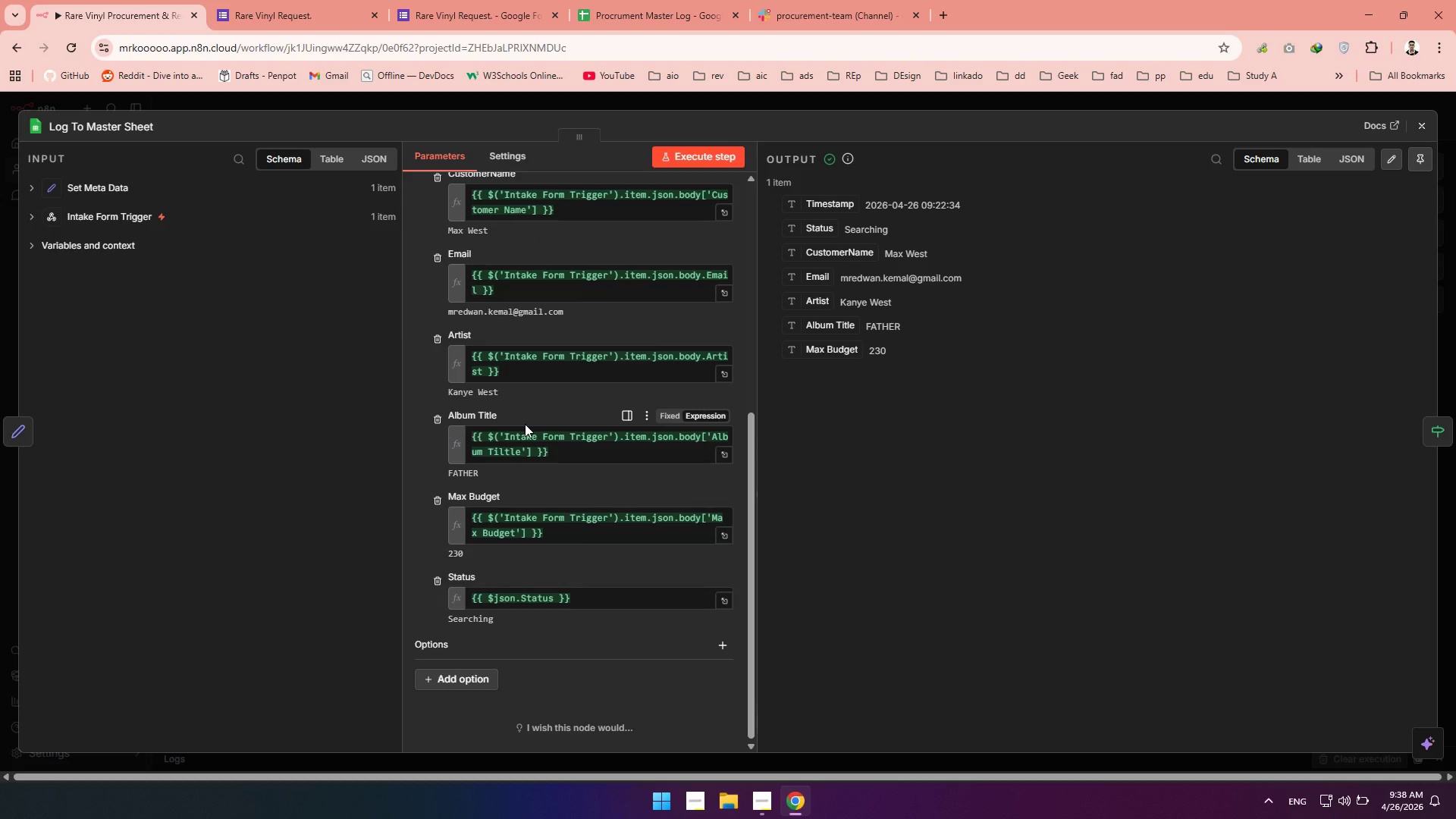 
left_click([1423, 130])
 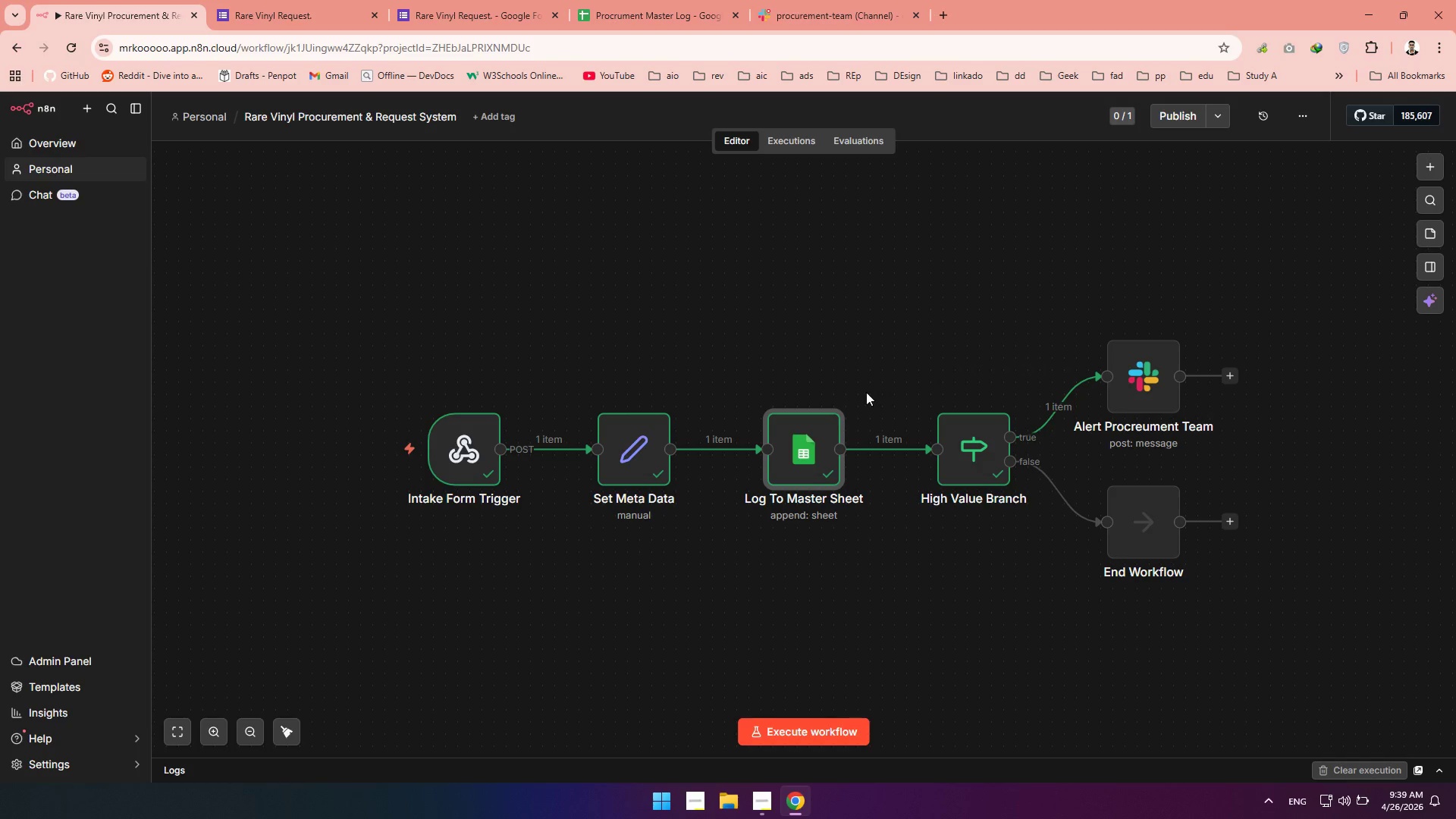 
mouse_move([641, 398])
 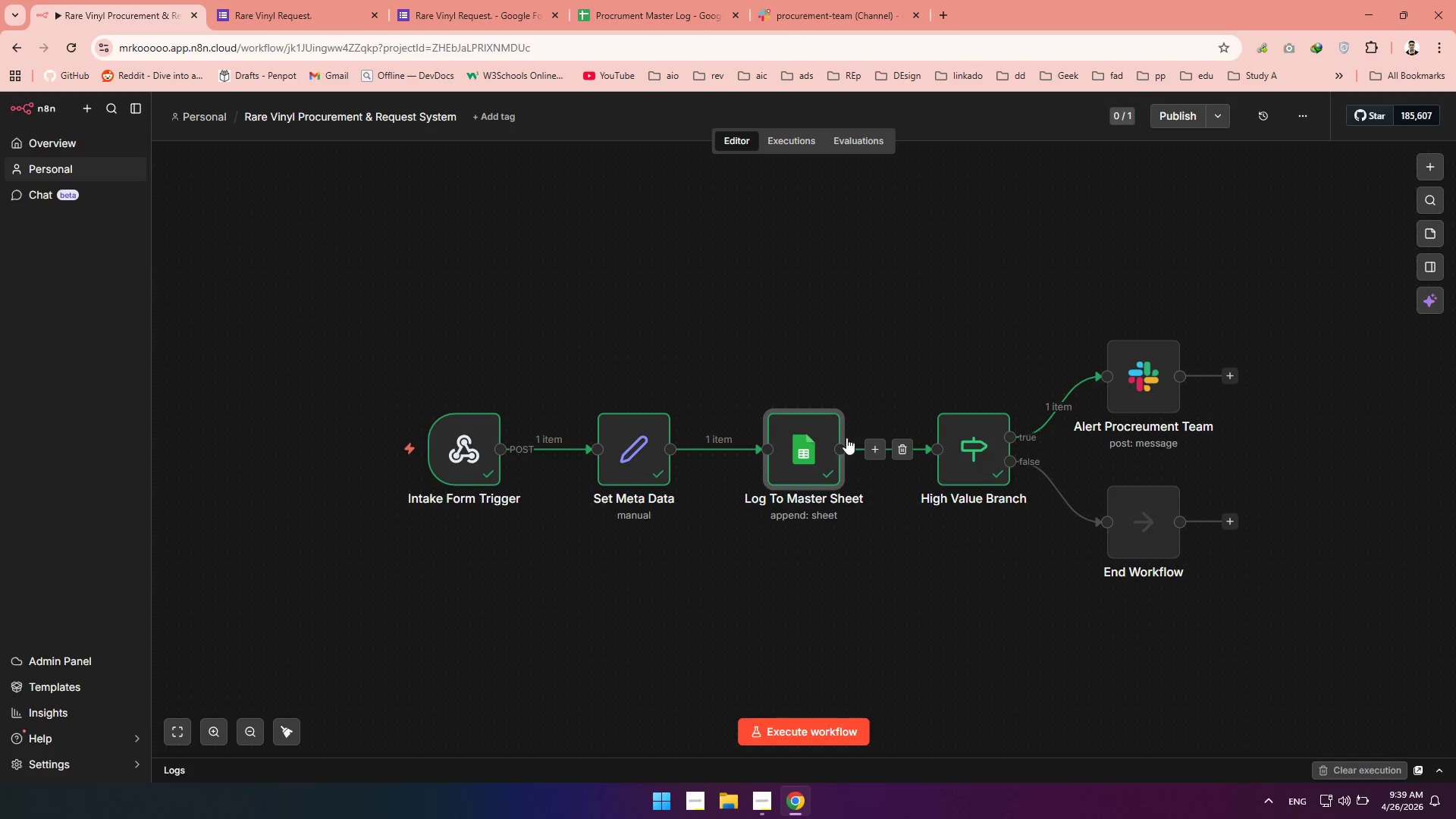 
mouse_move([854, 461])
 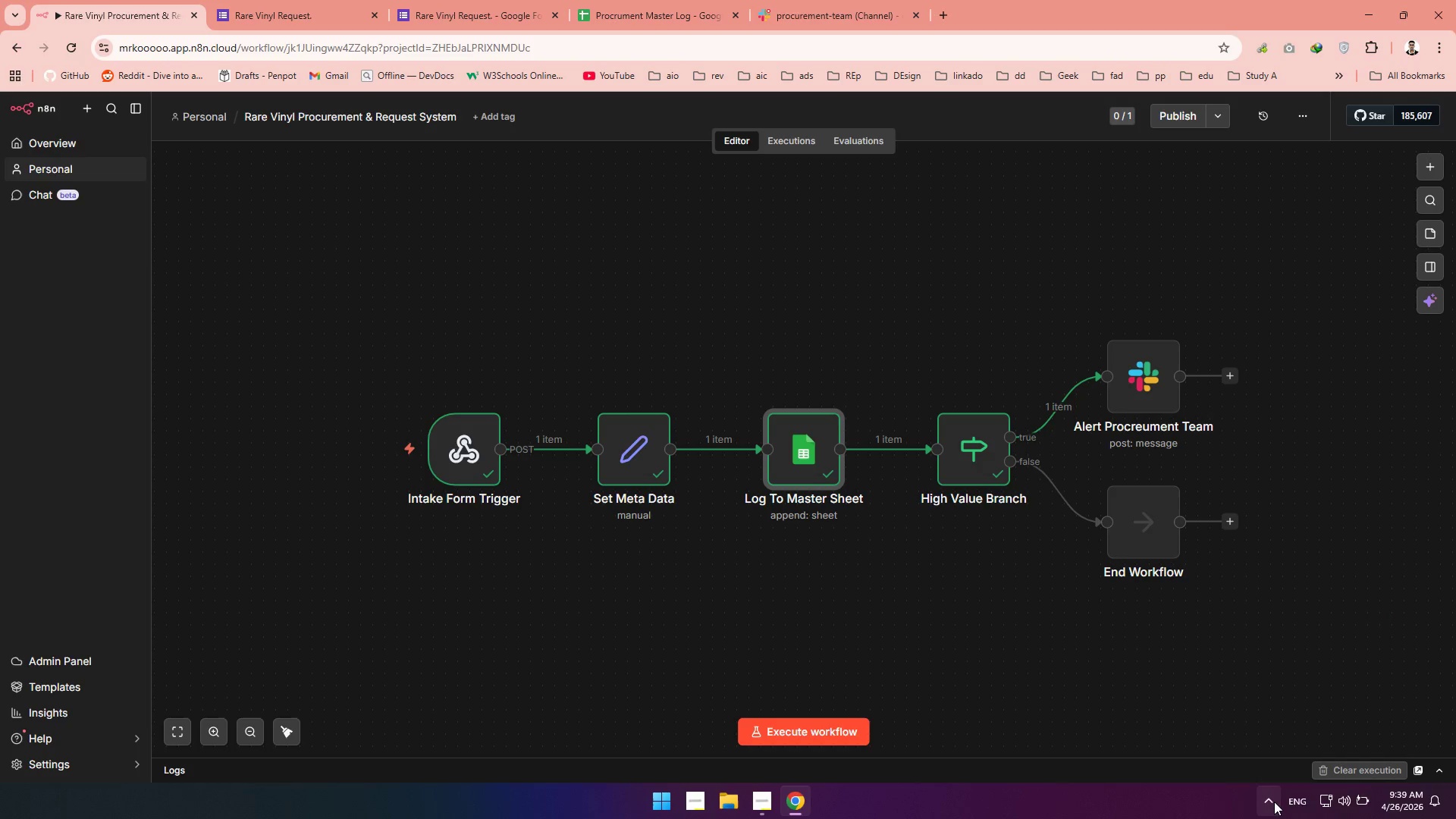 
left_click([1326, 799])
 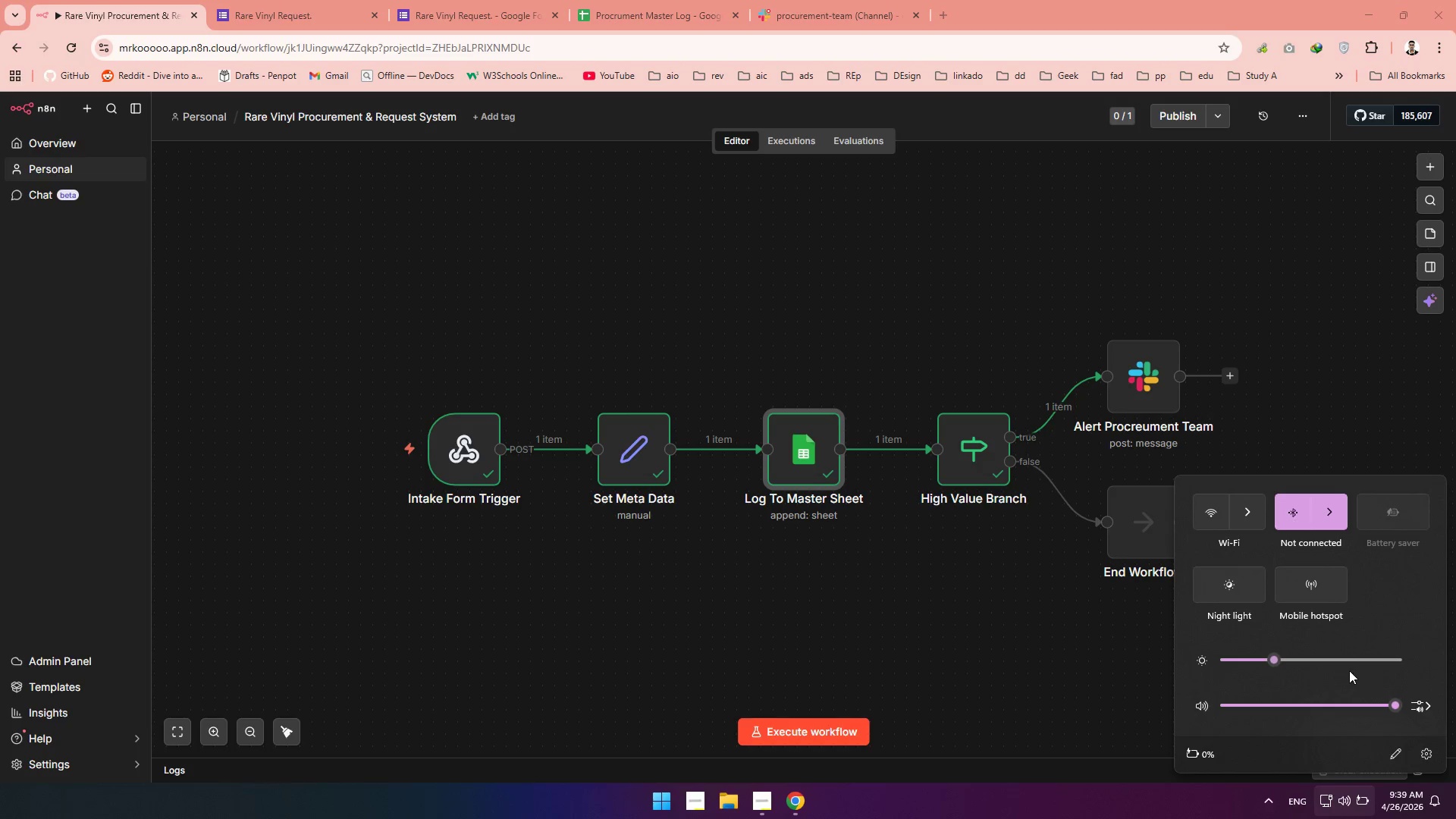 
left_click([1343, 657])
 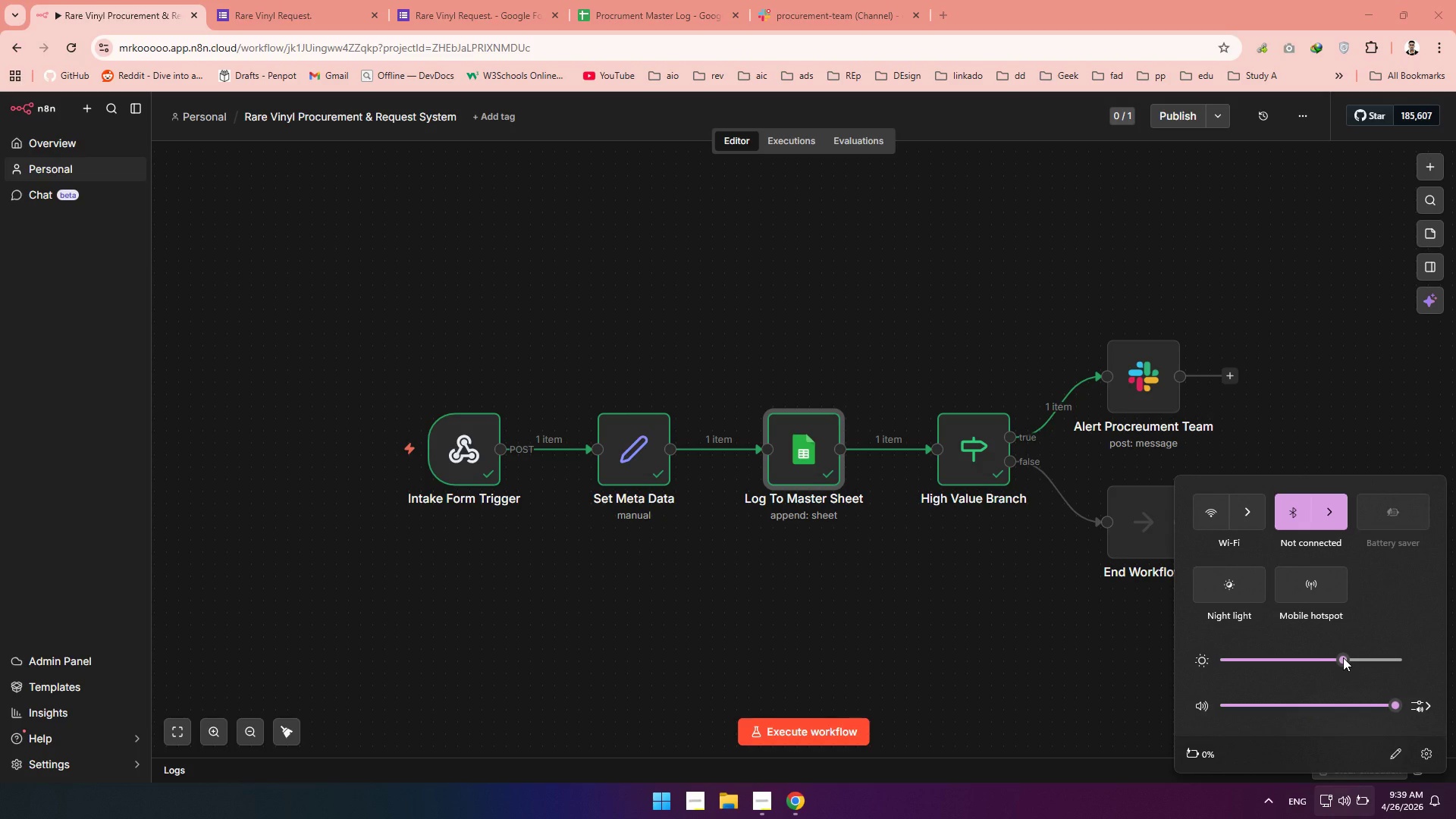 
left_click([1101, 655])
 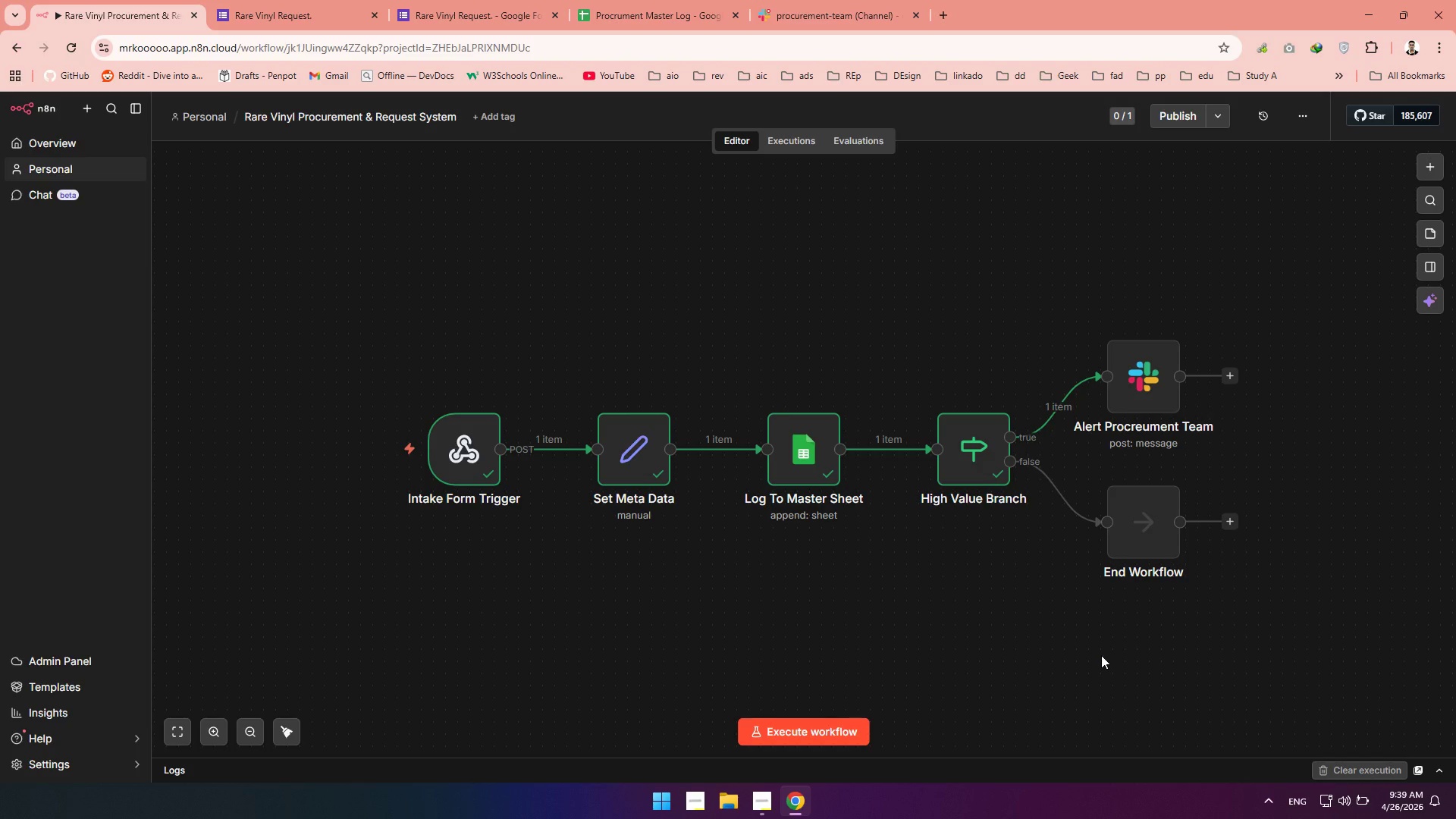 
wait(8.02)
 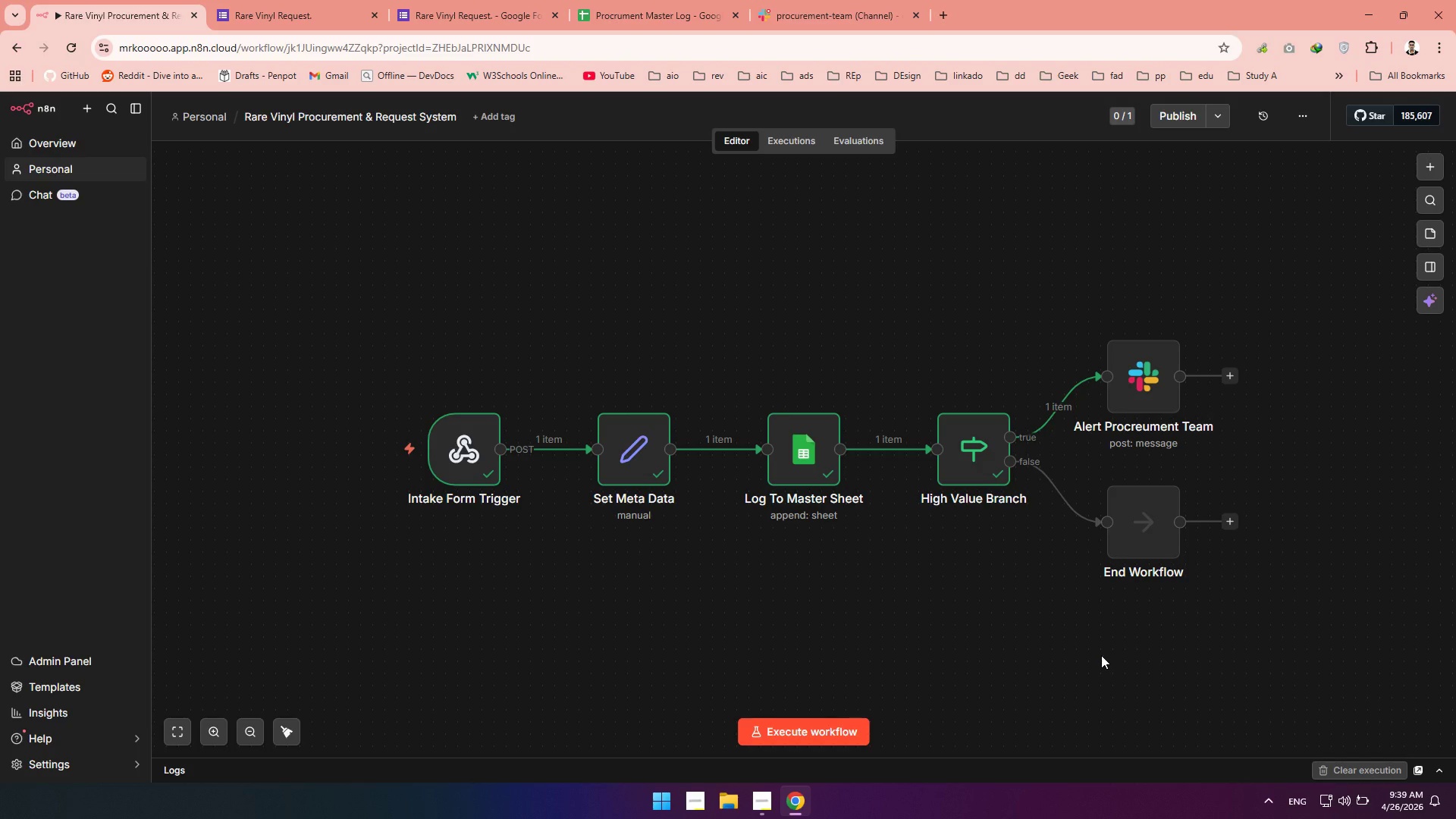 
left_click([500, 0])
 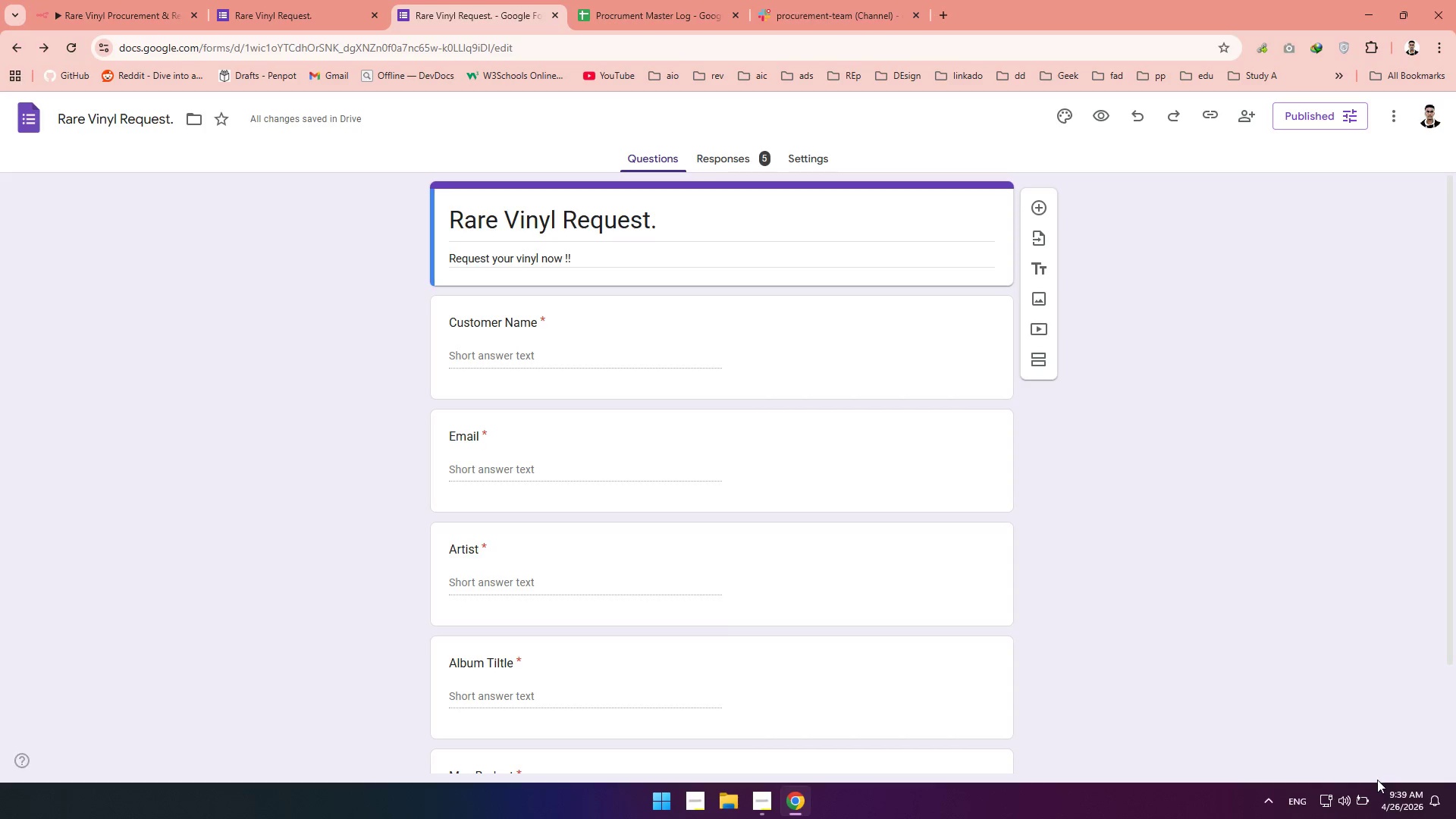 
left_click([1344, 811])
 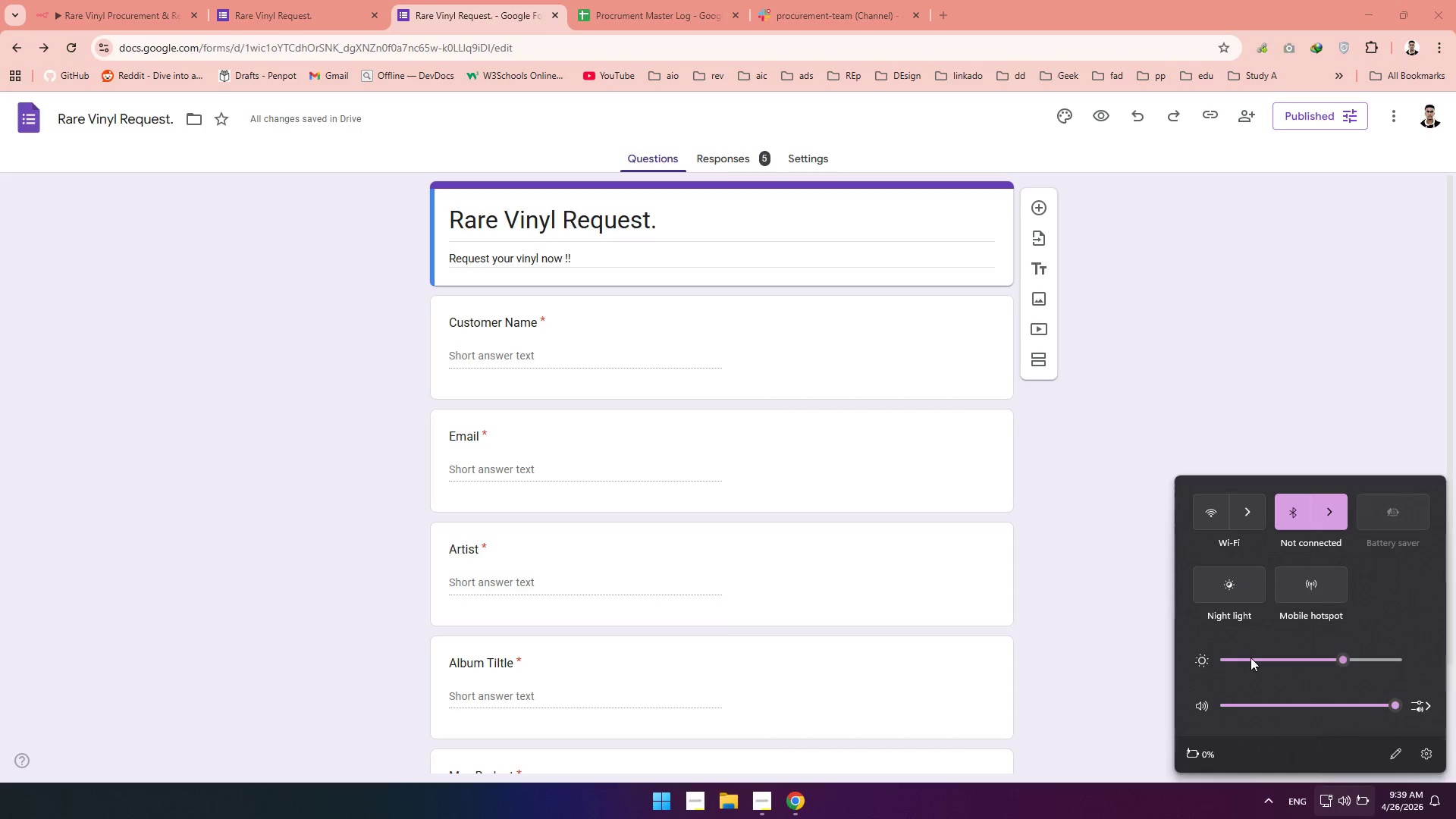 
left_click_drag(start_coordinate=[1238, 657], to_coordinate=[1141, 644])
 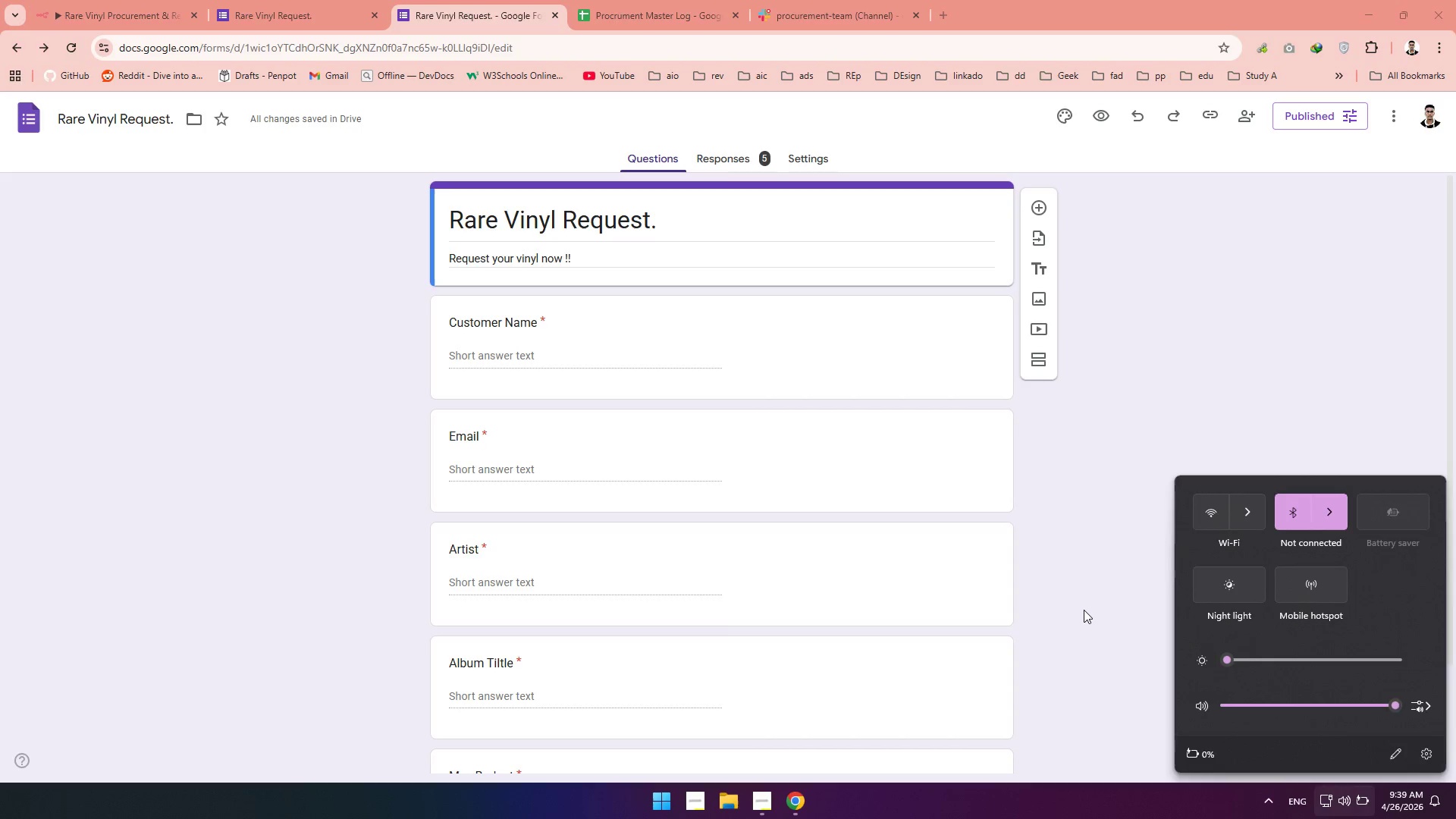 
left_click([1082, 610])
 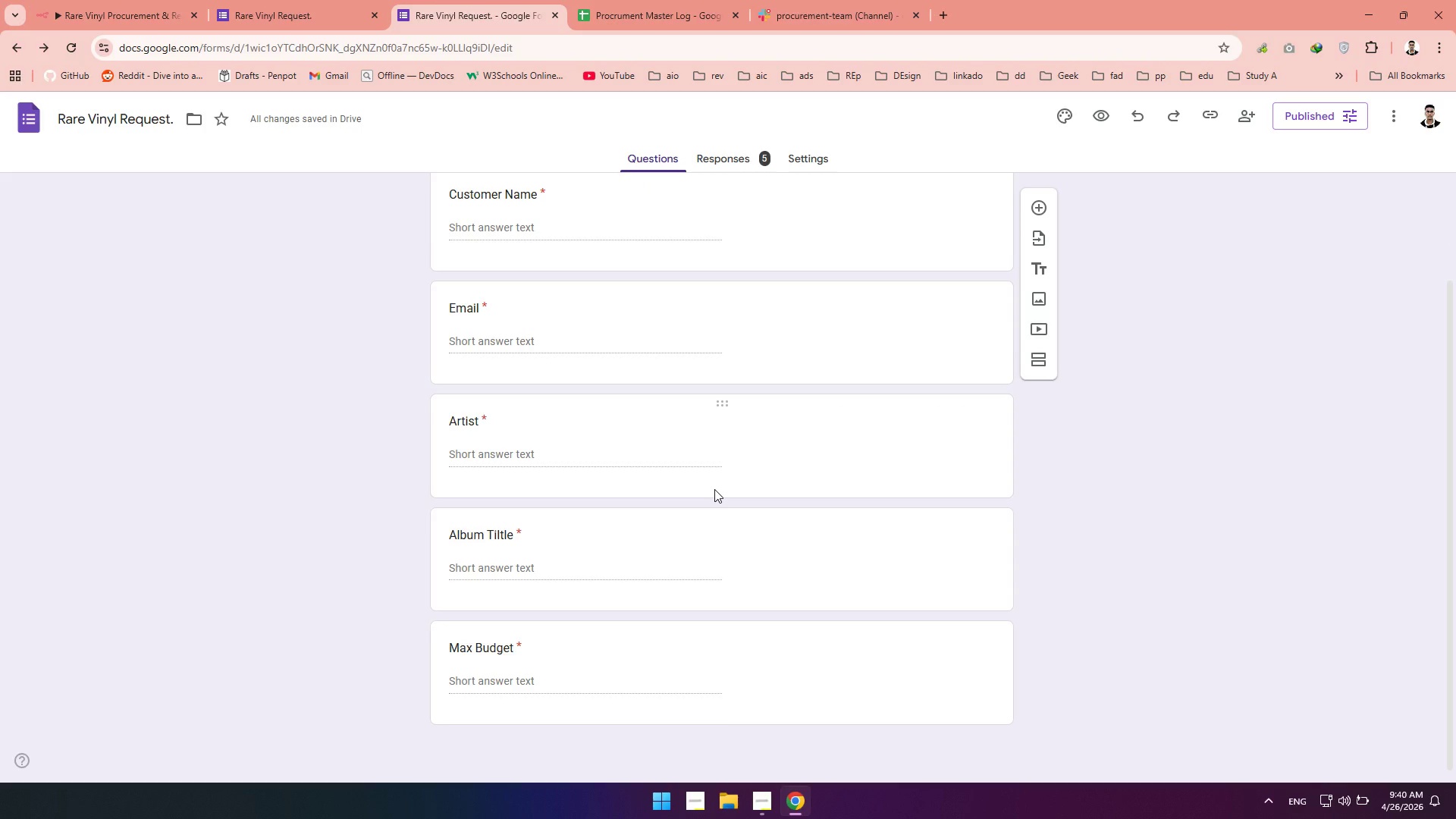 
wait(58.41)
 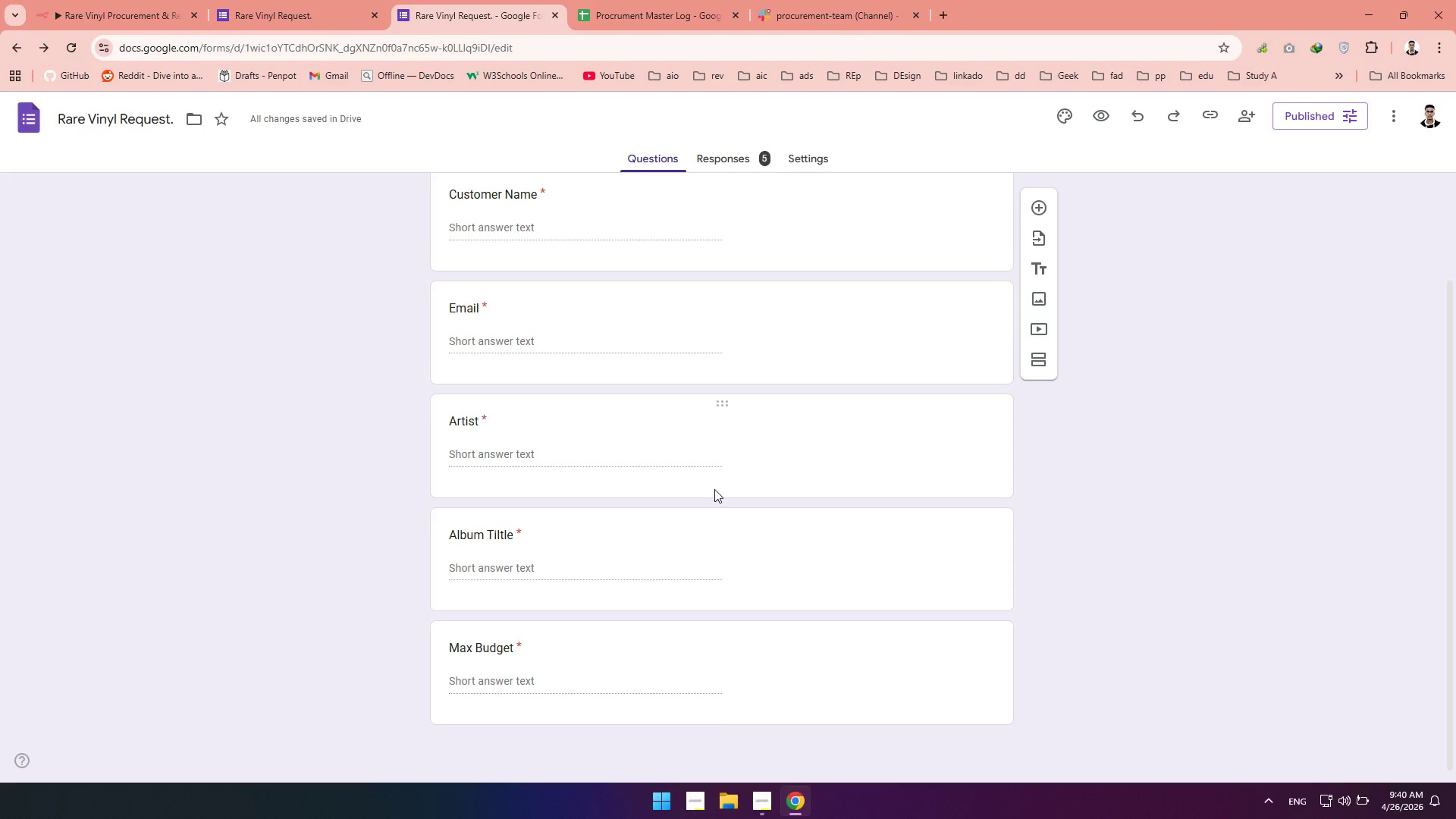 
left_click([91, 8])
 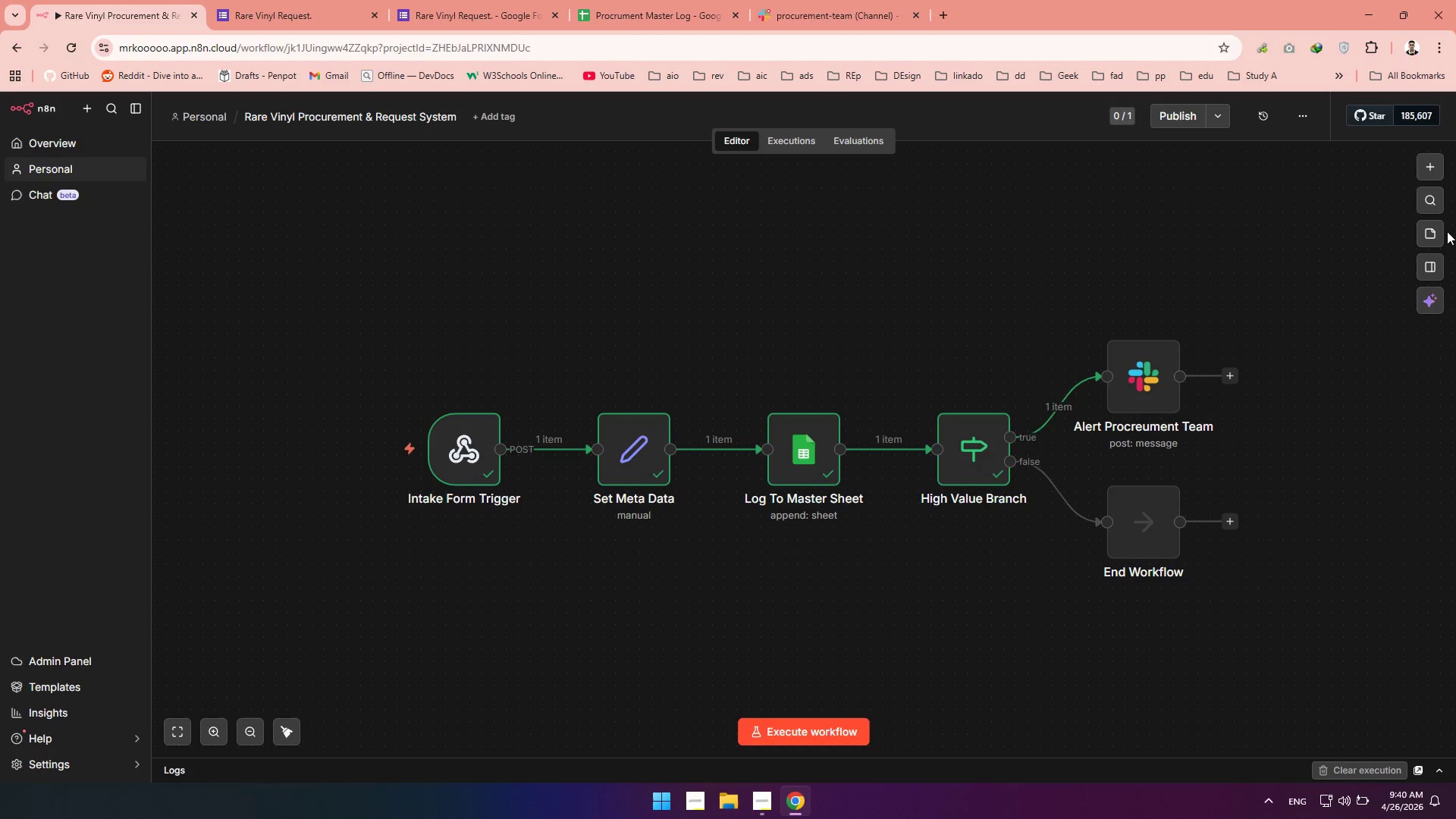 
left_click([1434, 231])
 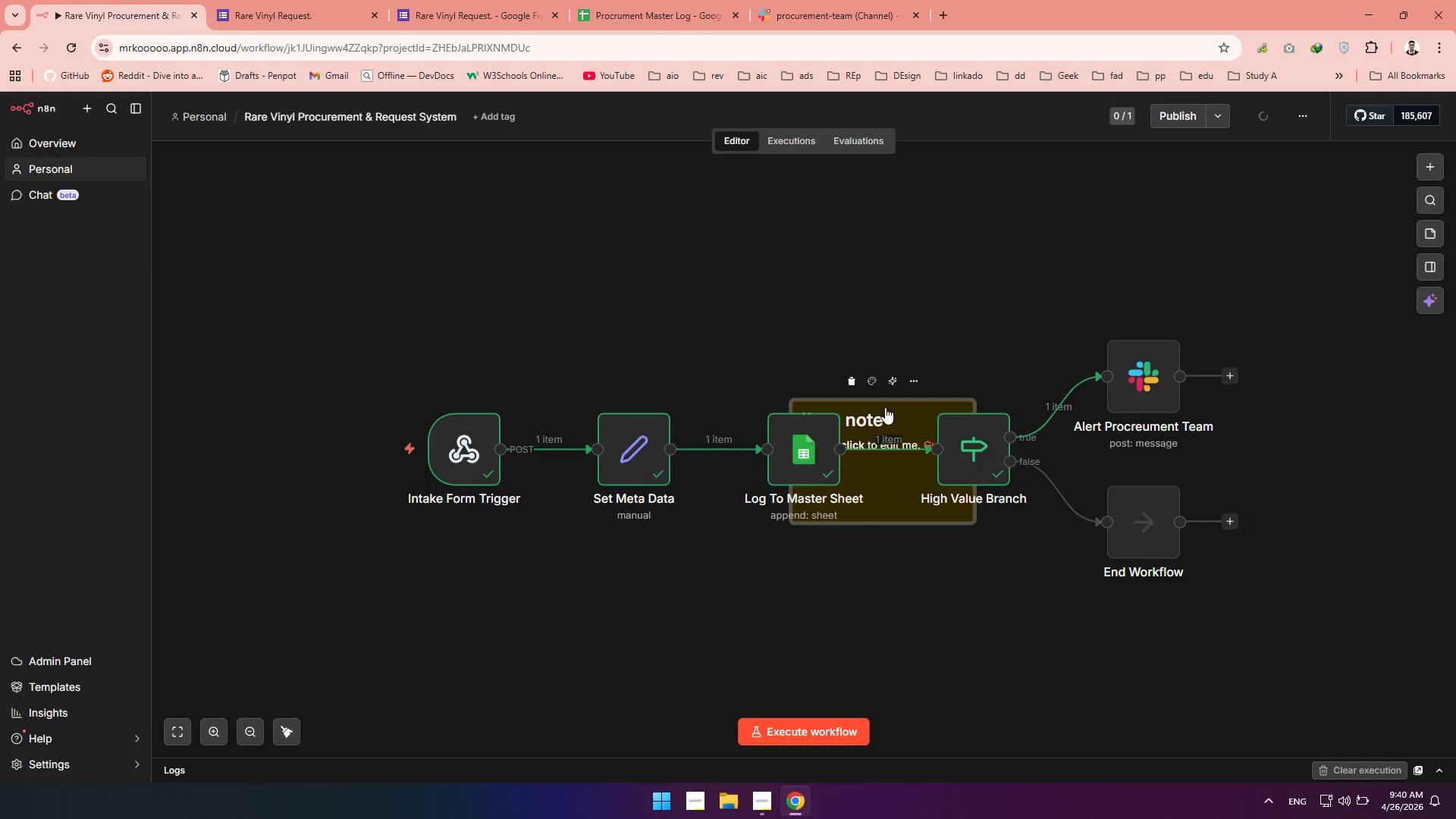 
left_click_drag(start_coordinate=[896, 407], to_coordinate=[531, 598])
 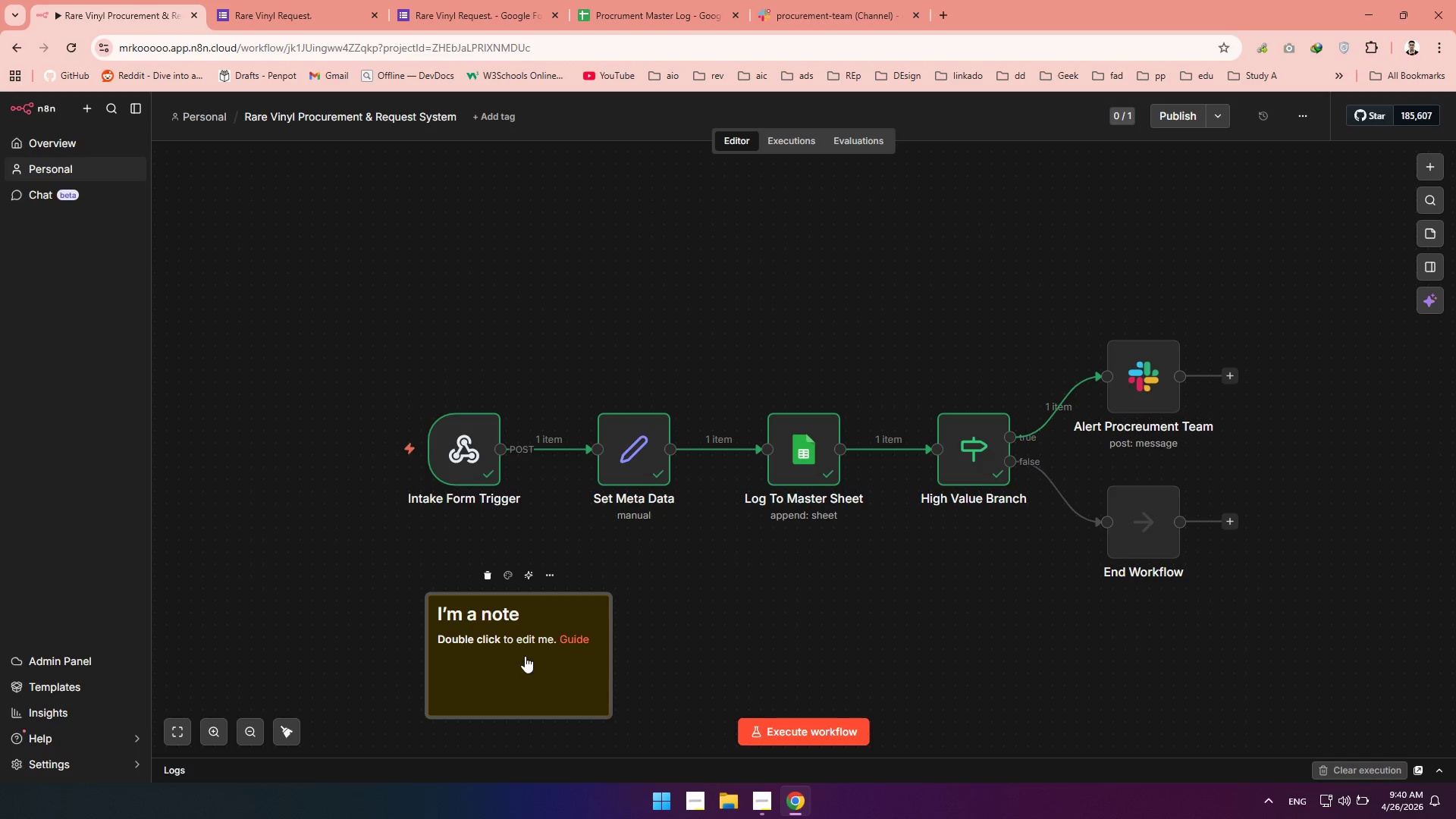 
left_click_drag(start_coordinate=[525, 656], to_coordinate=[526, 647])
 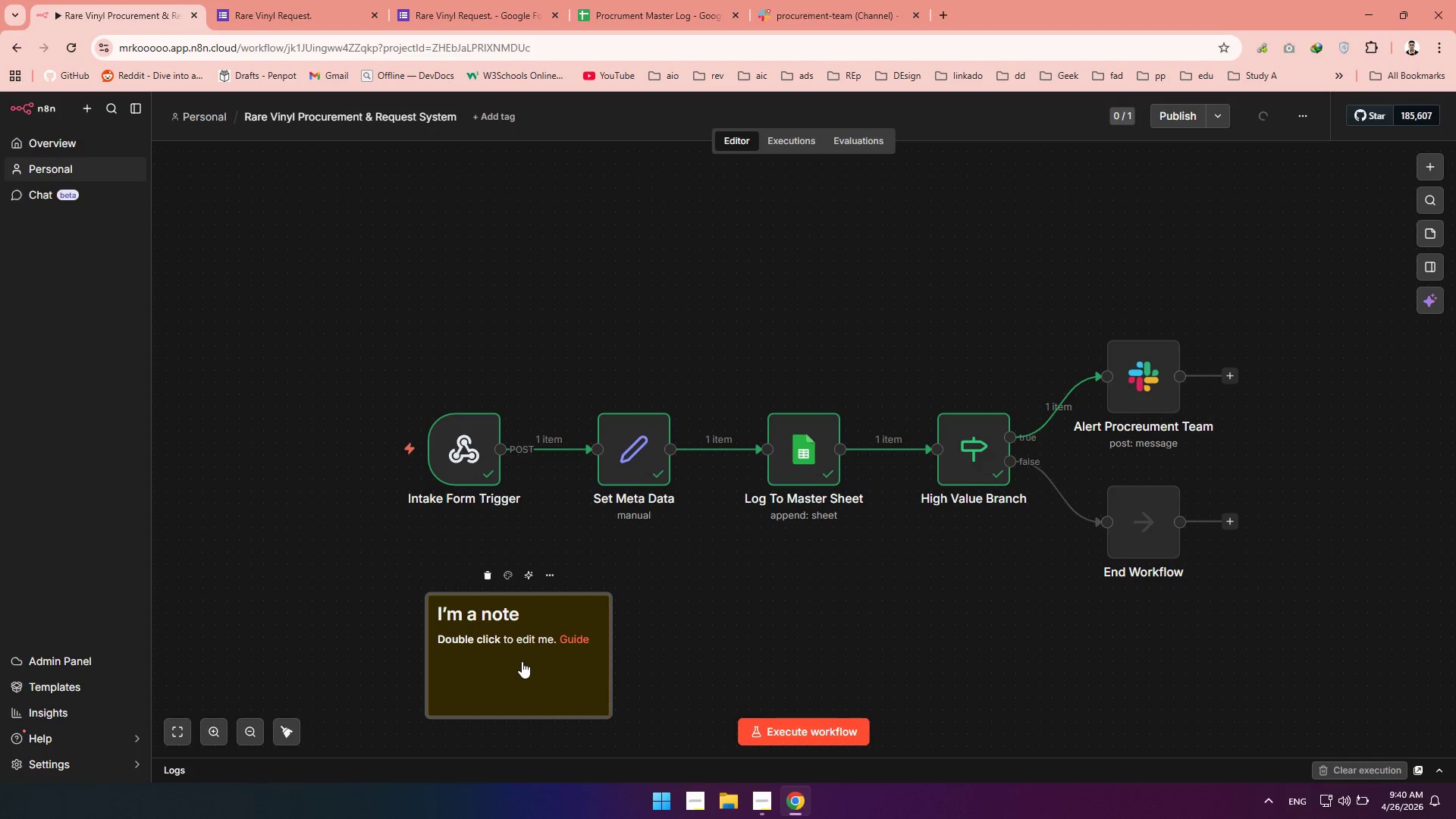 
left_click_drag(start_coordinate=[522, 667], to_coordinate=[522, 646])
 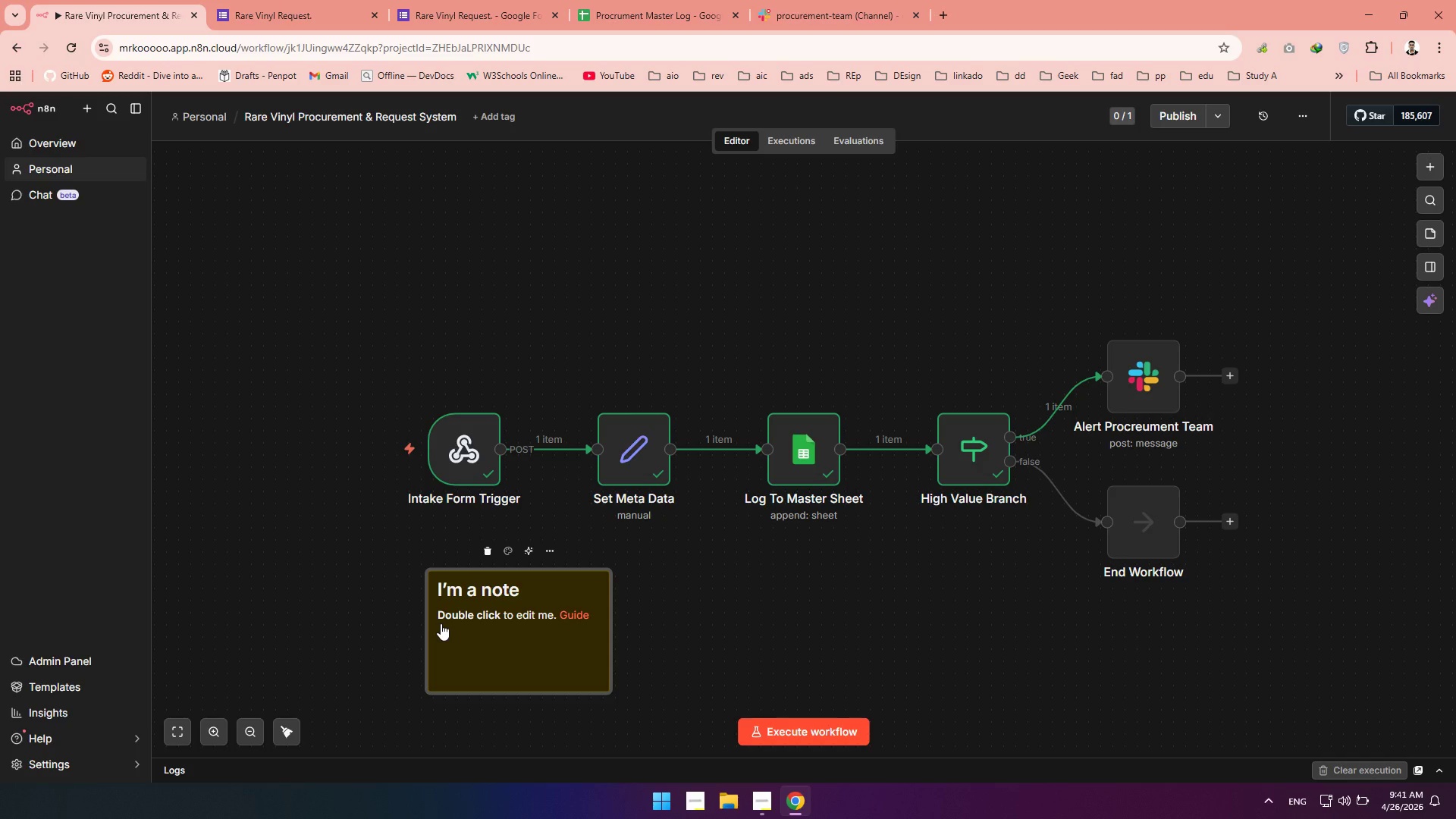 
wait(33.27)
 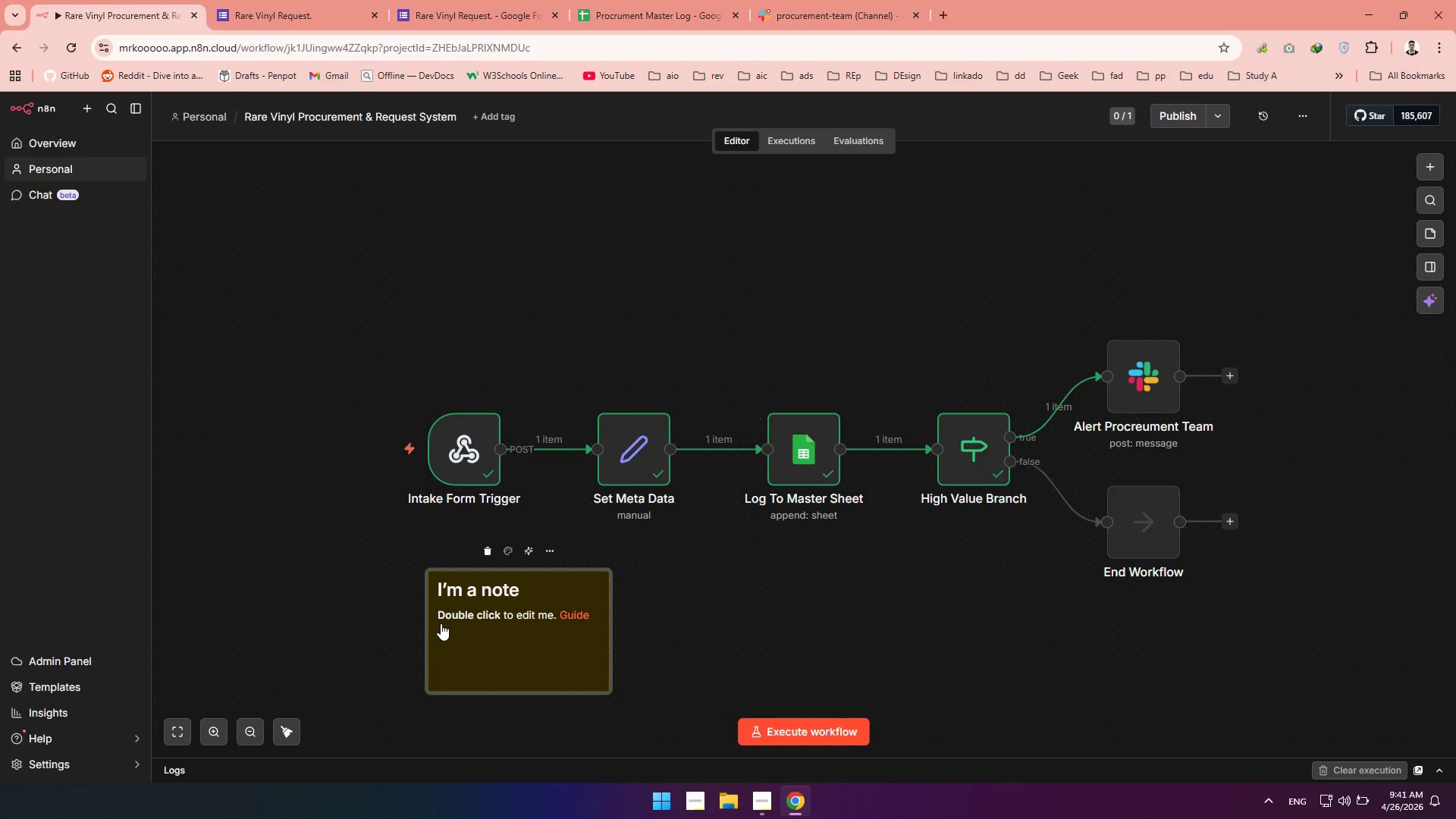 
double_click([513, 585])
 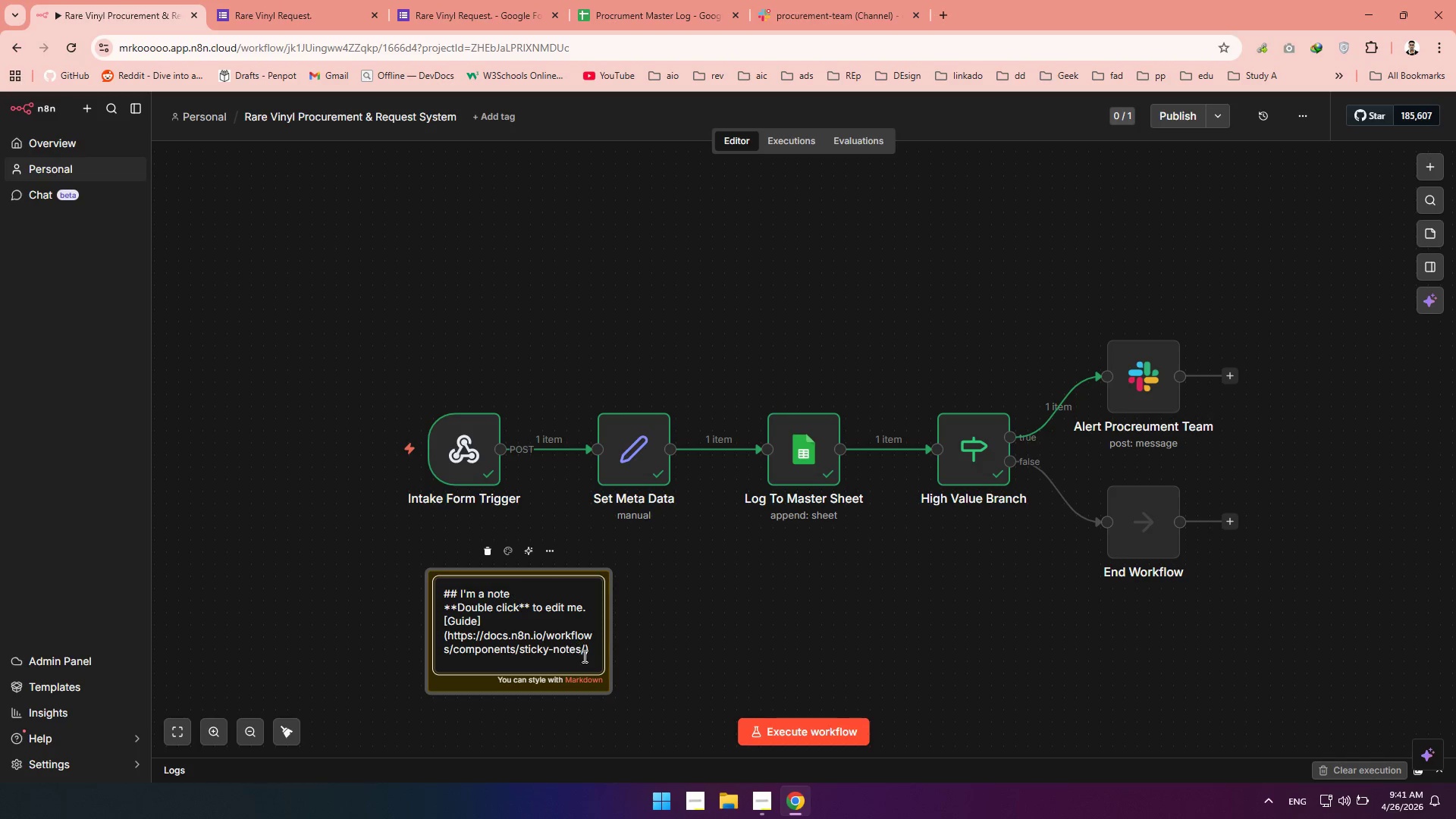 
left_click([595, 656])
 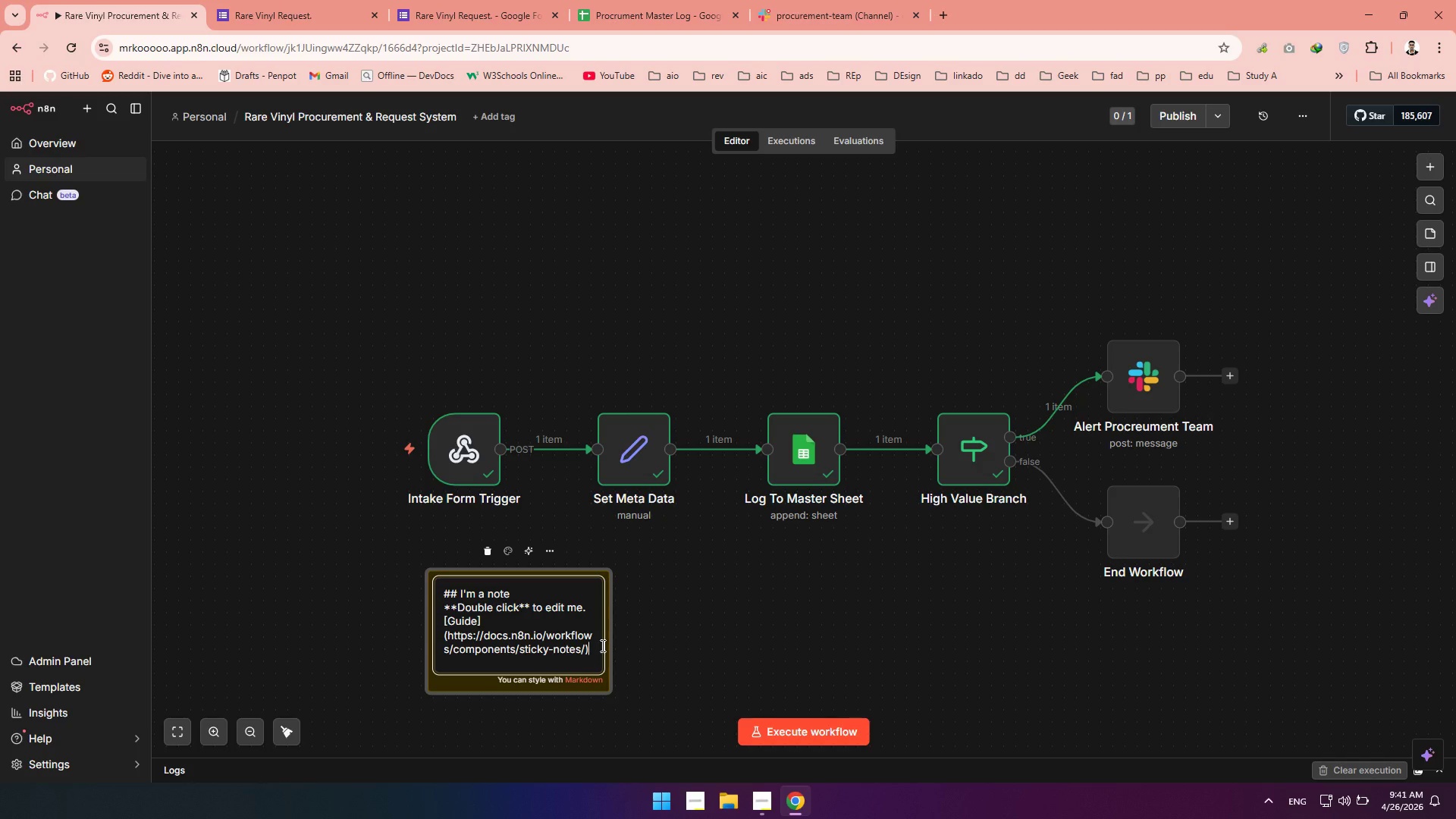 
hold_key(key=ArrowLeft, duration=1.69)
 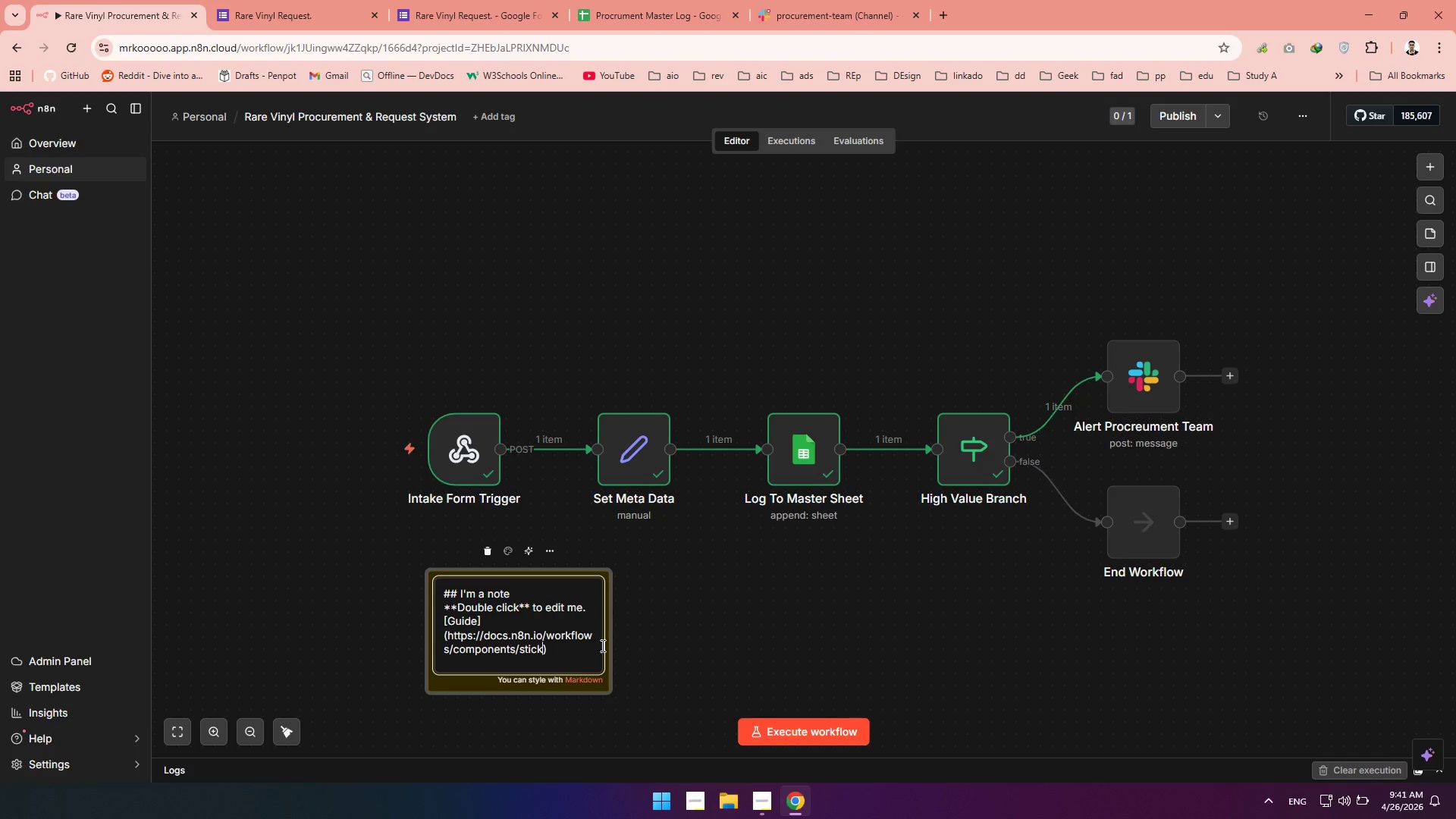 
key(Backspace)
 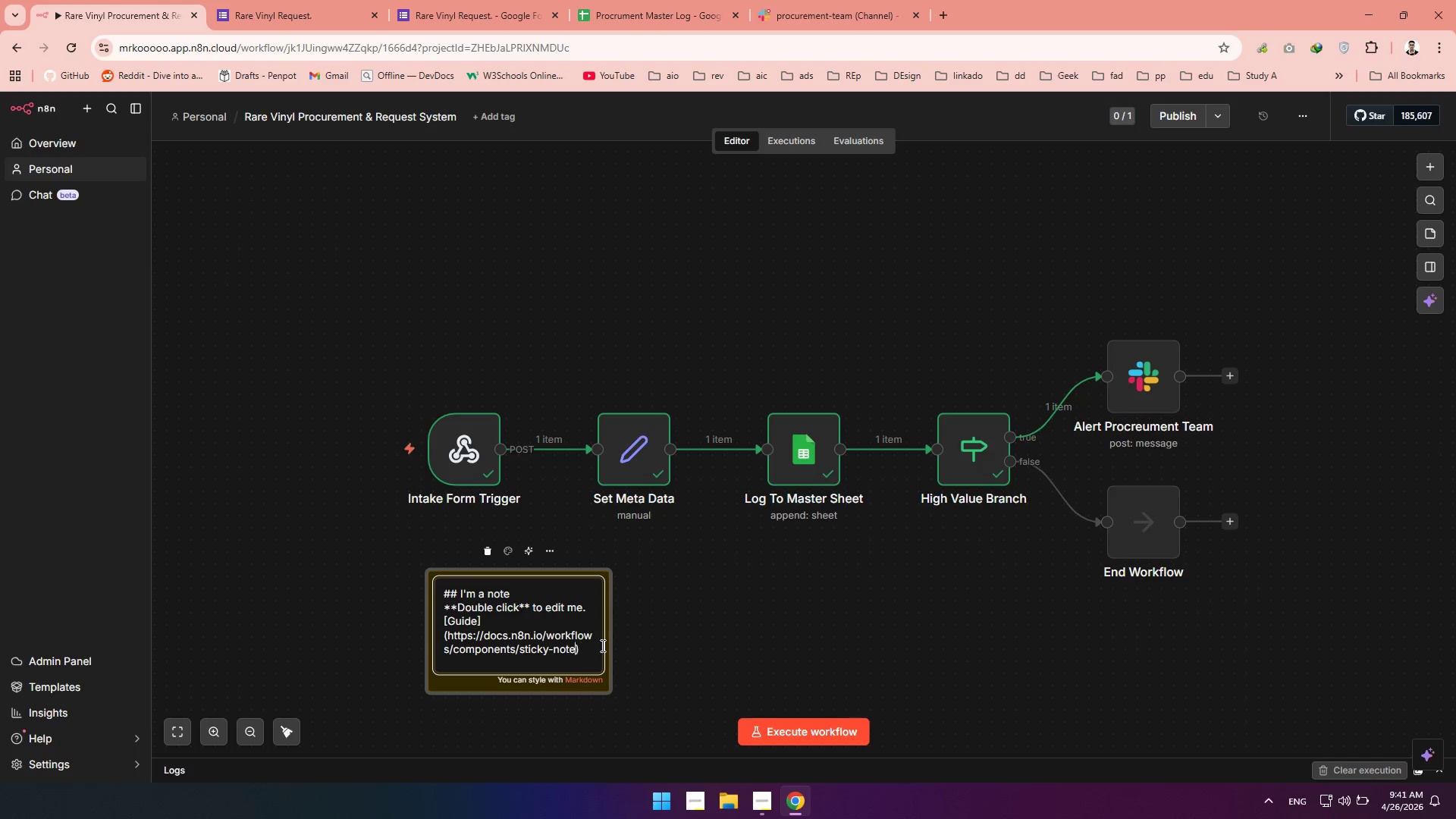 
key(Backspace)
 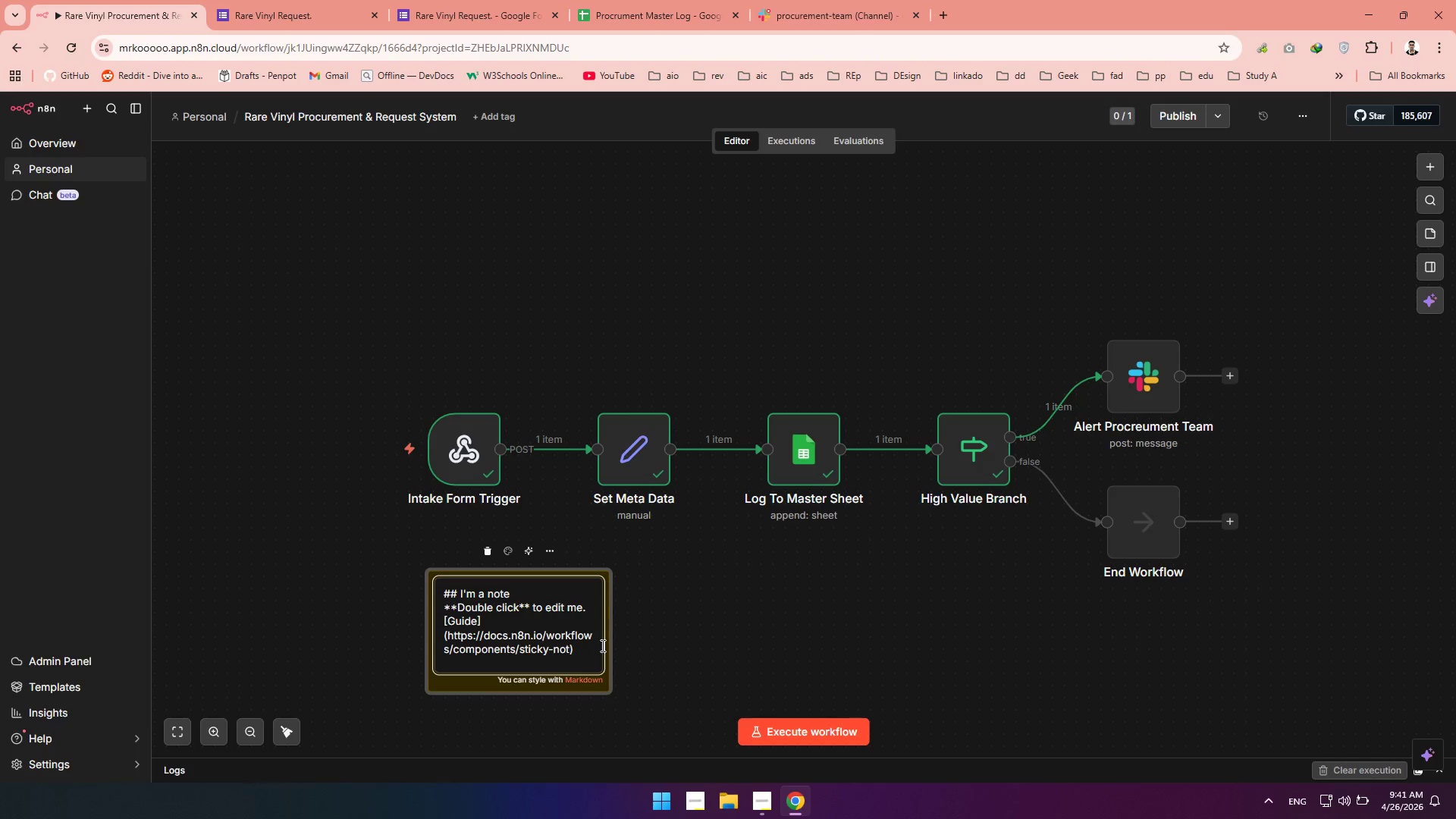 
key(Backspace)
 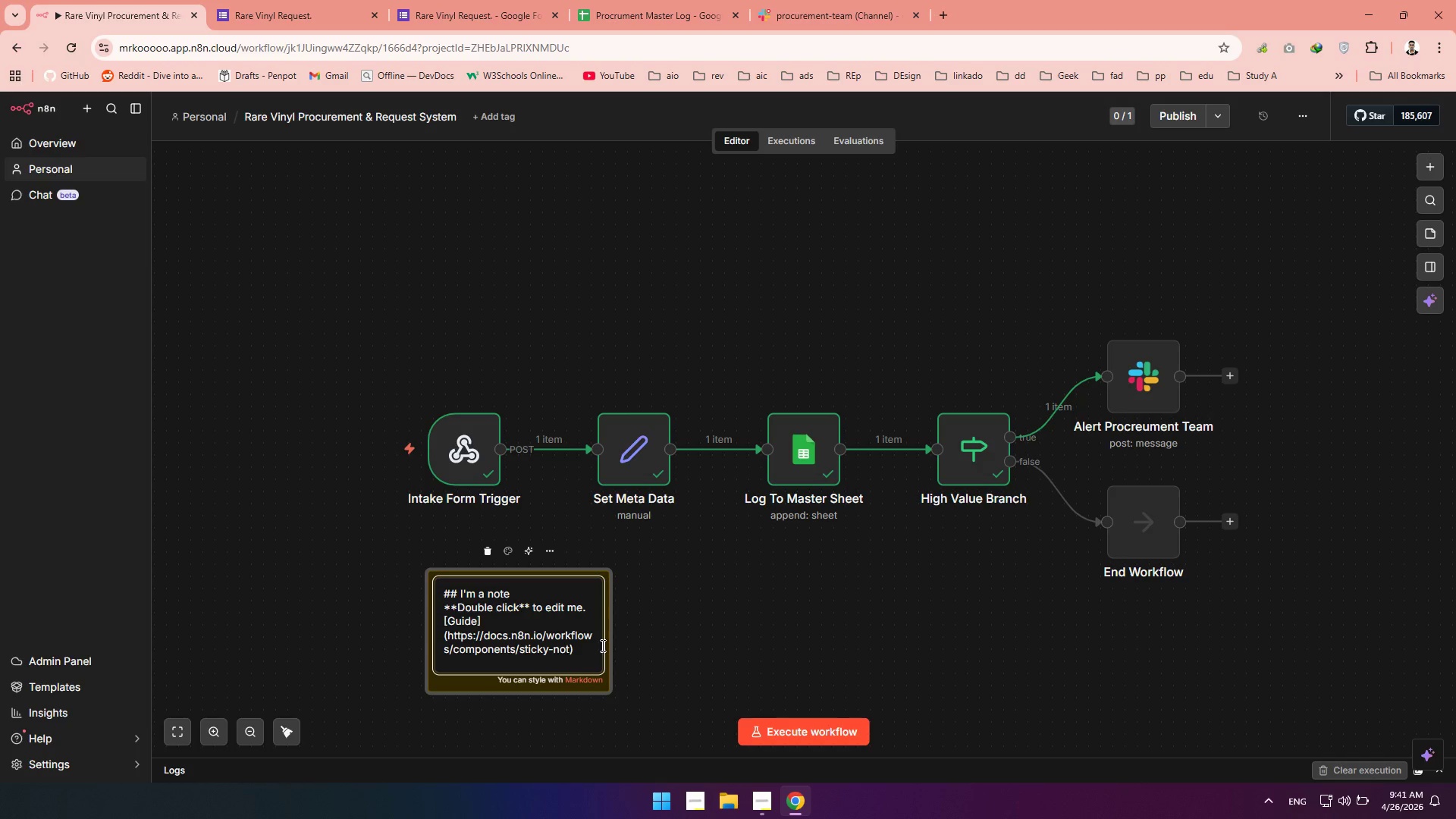 
key(Backspace)
 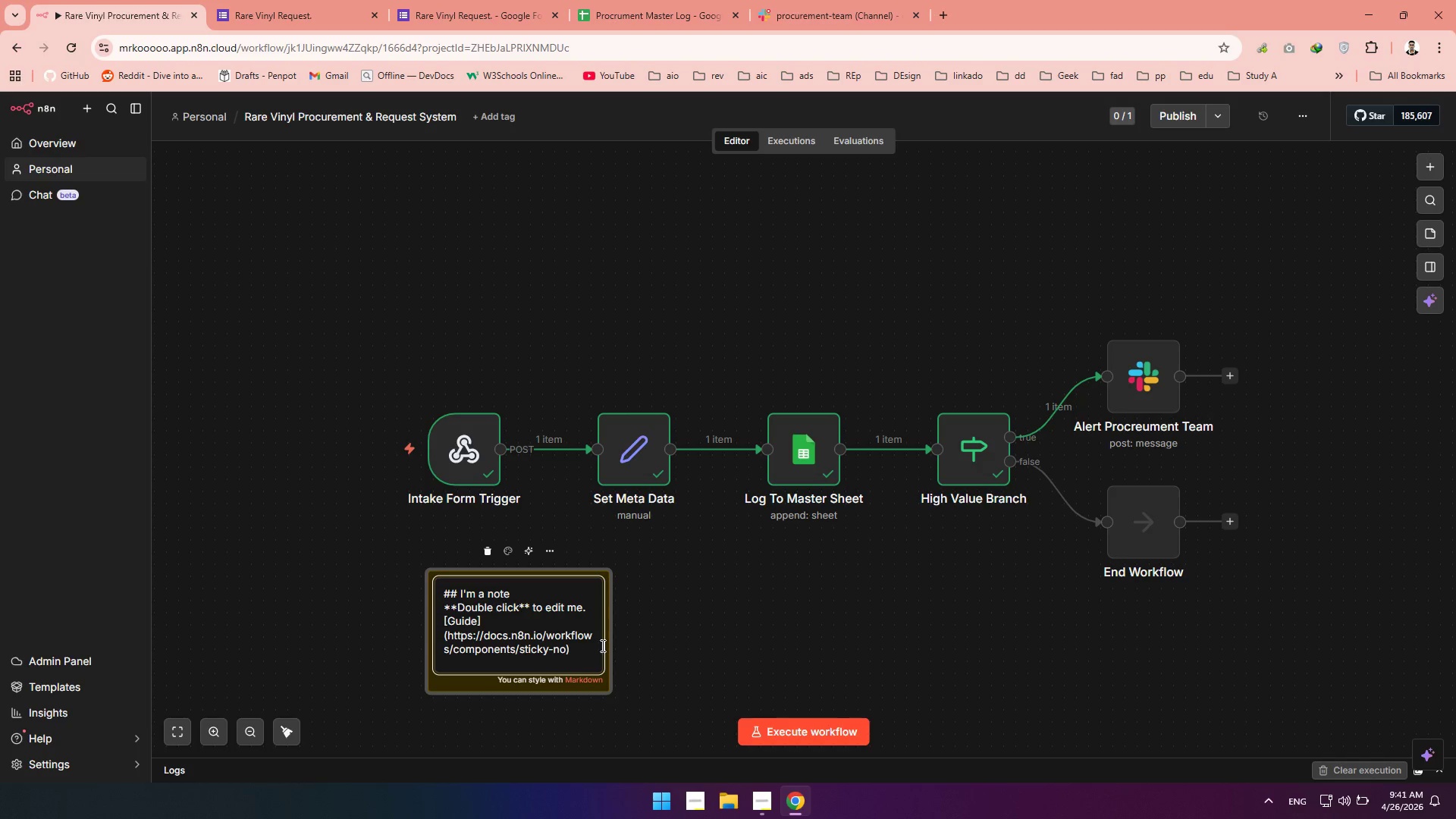 
key(Backspace)
 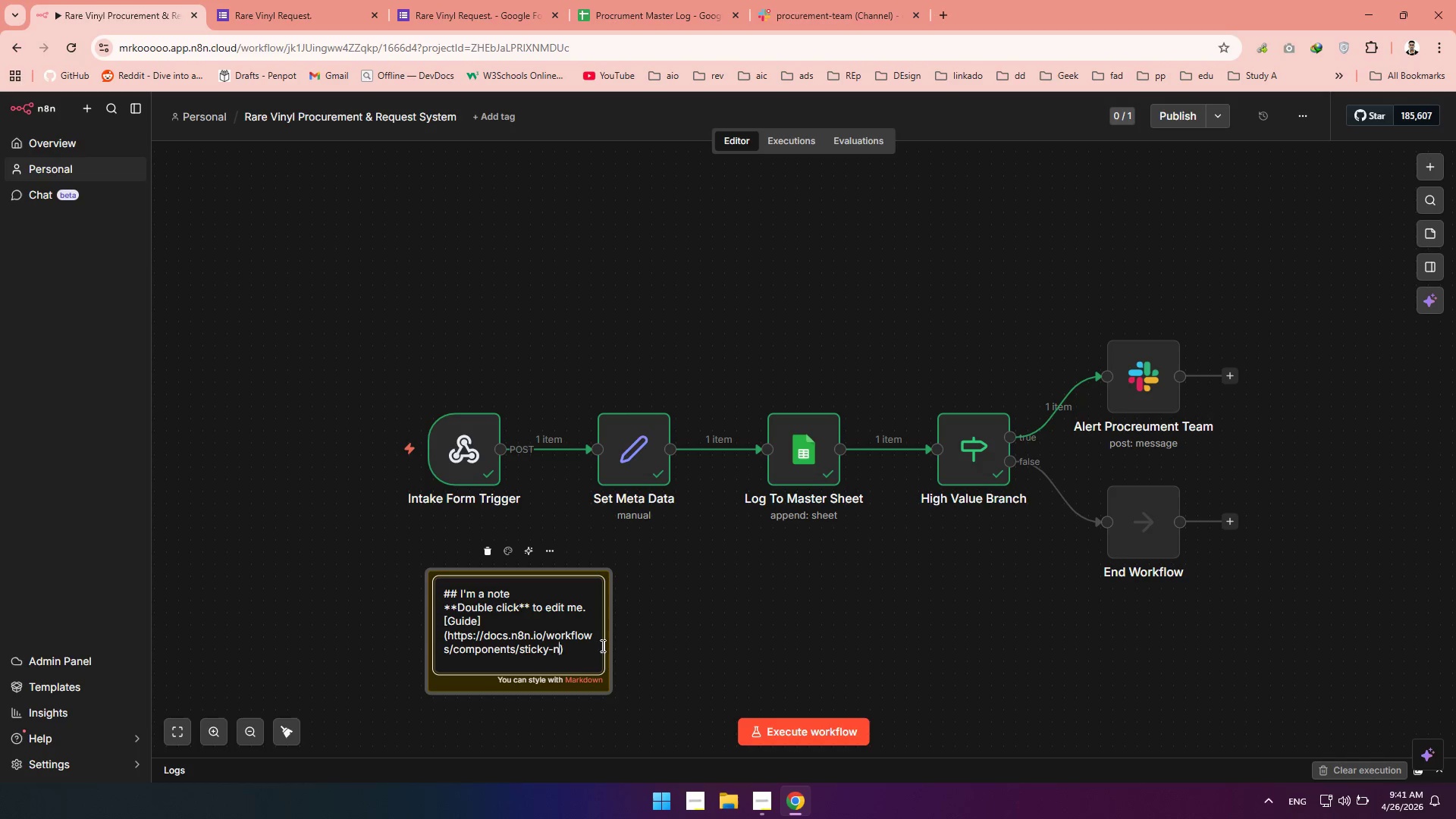 
key(Backspace)
 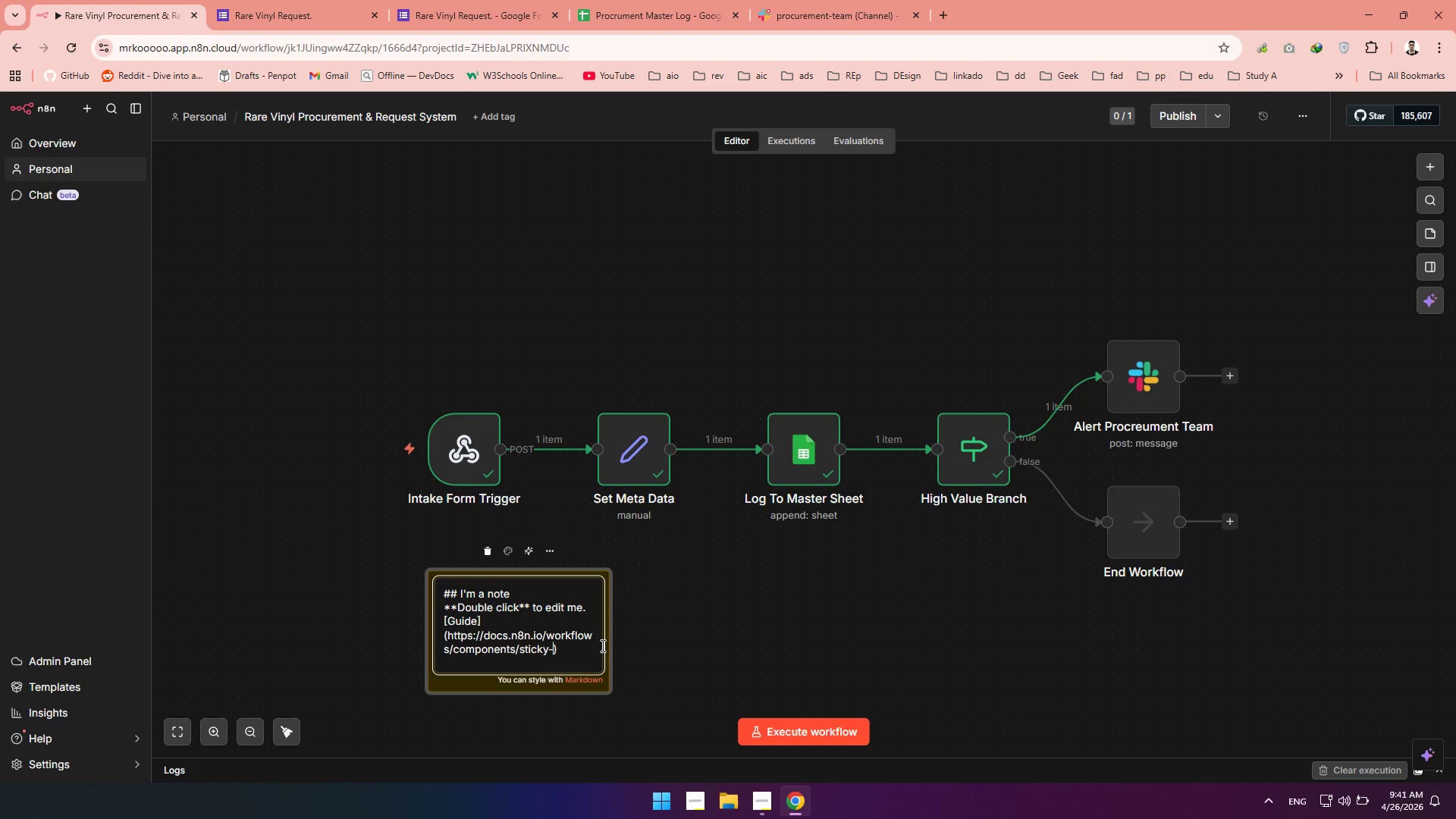 
key(Backspace)
 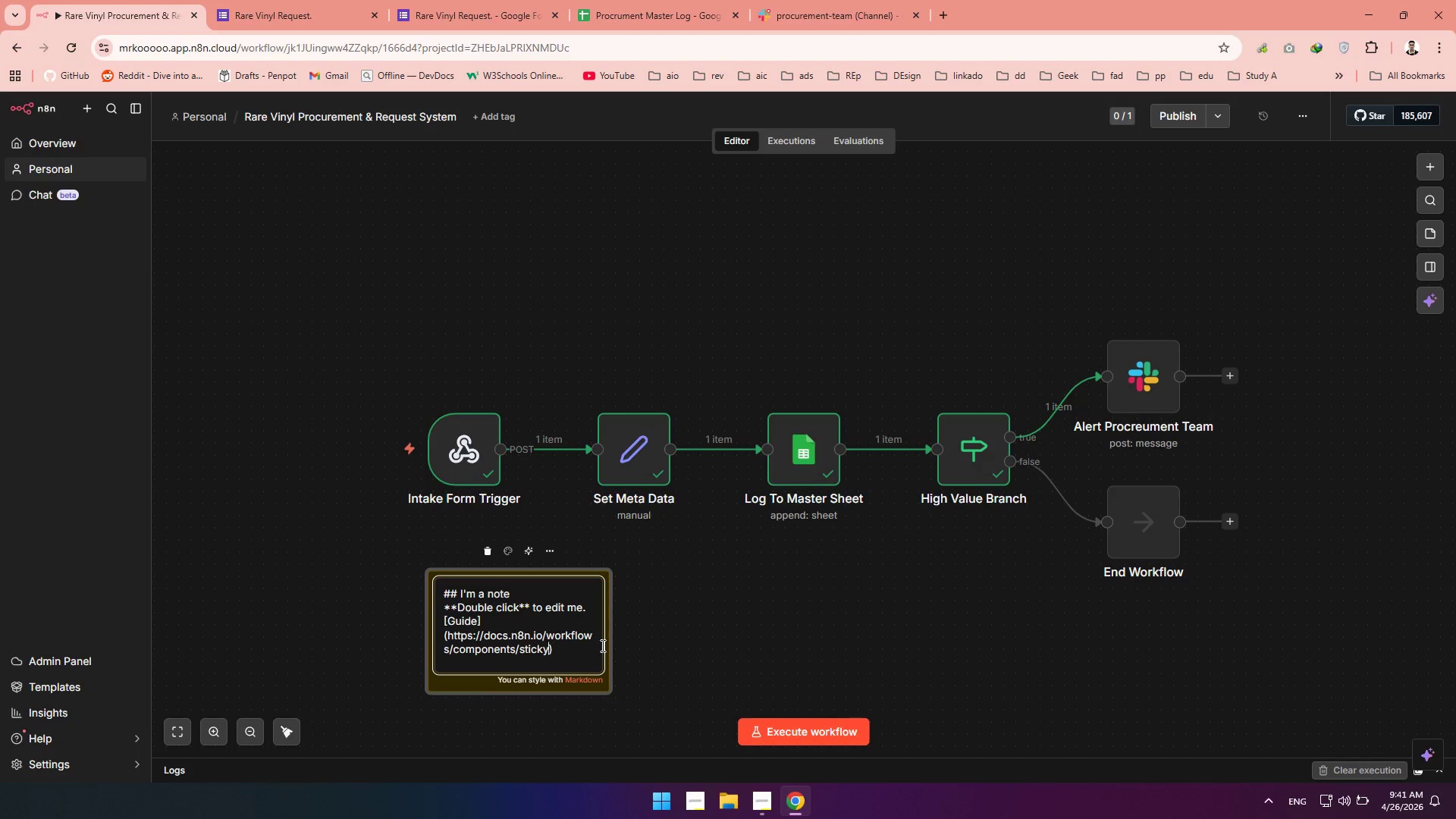 
key(Backspace)
 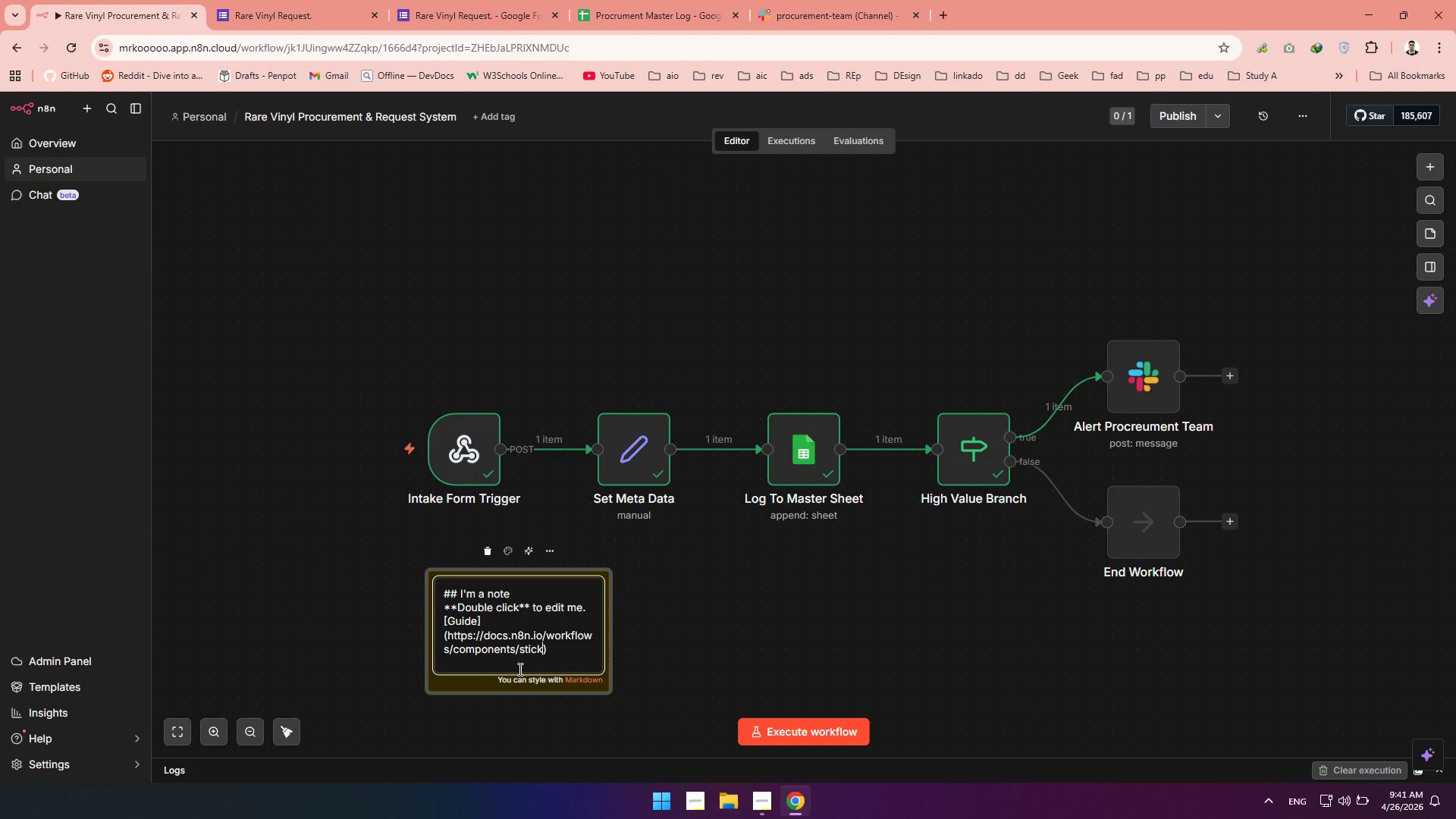 
wait(19.38)
 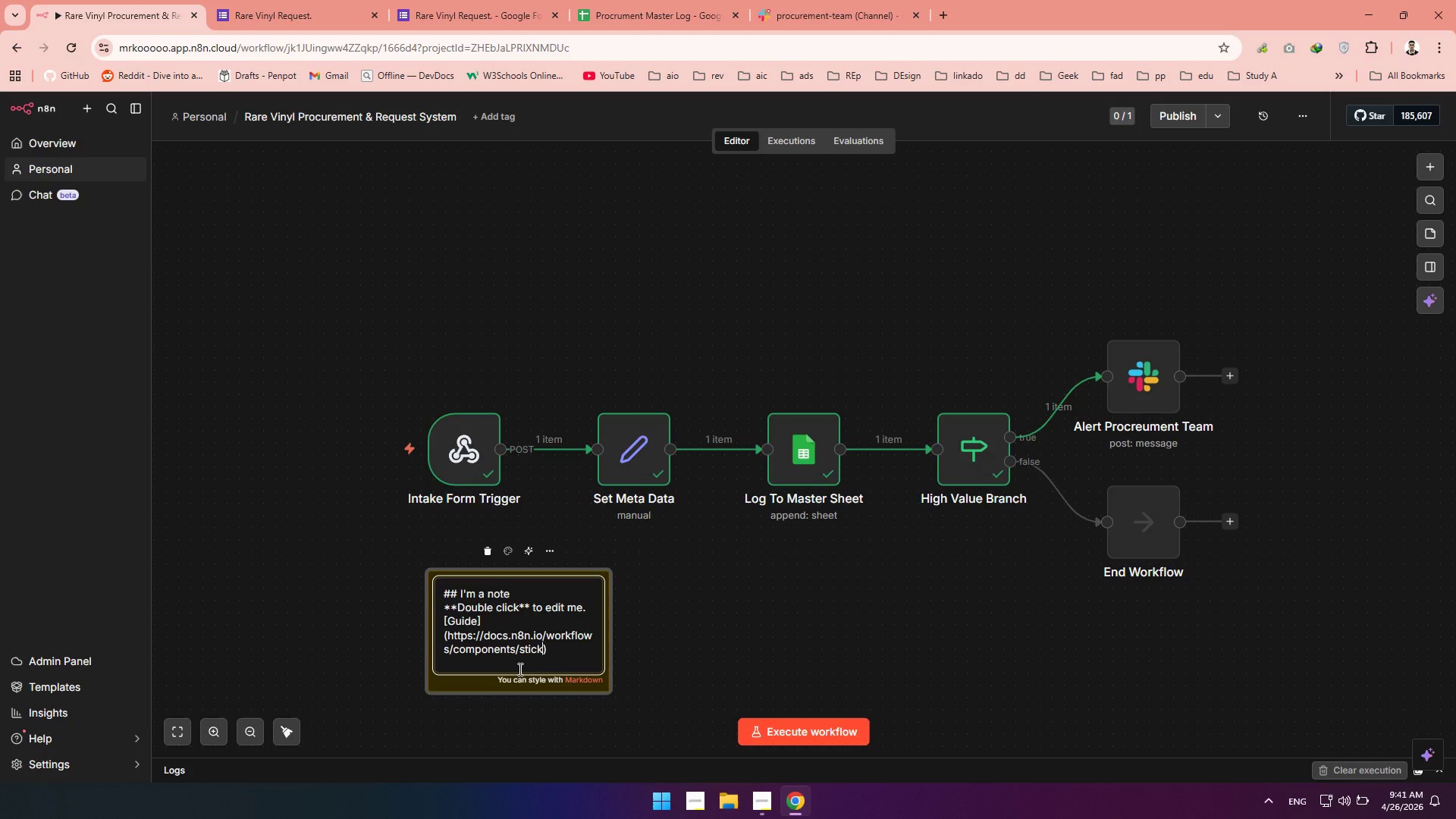 
left_click_drag(start_coordinate=[554, 652], to_coordinate=[472, 630])
 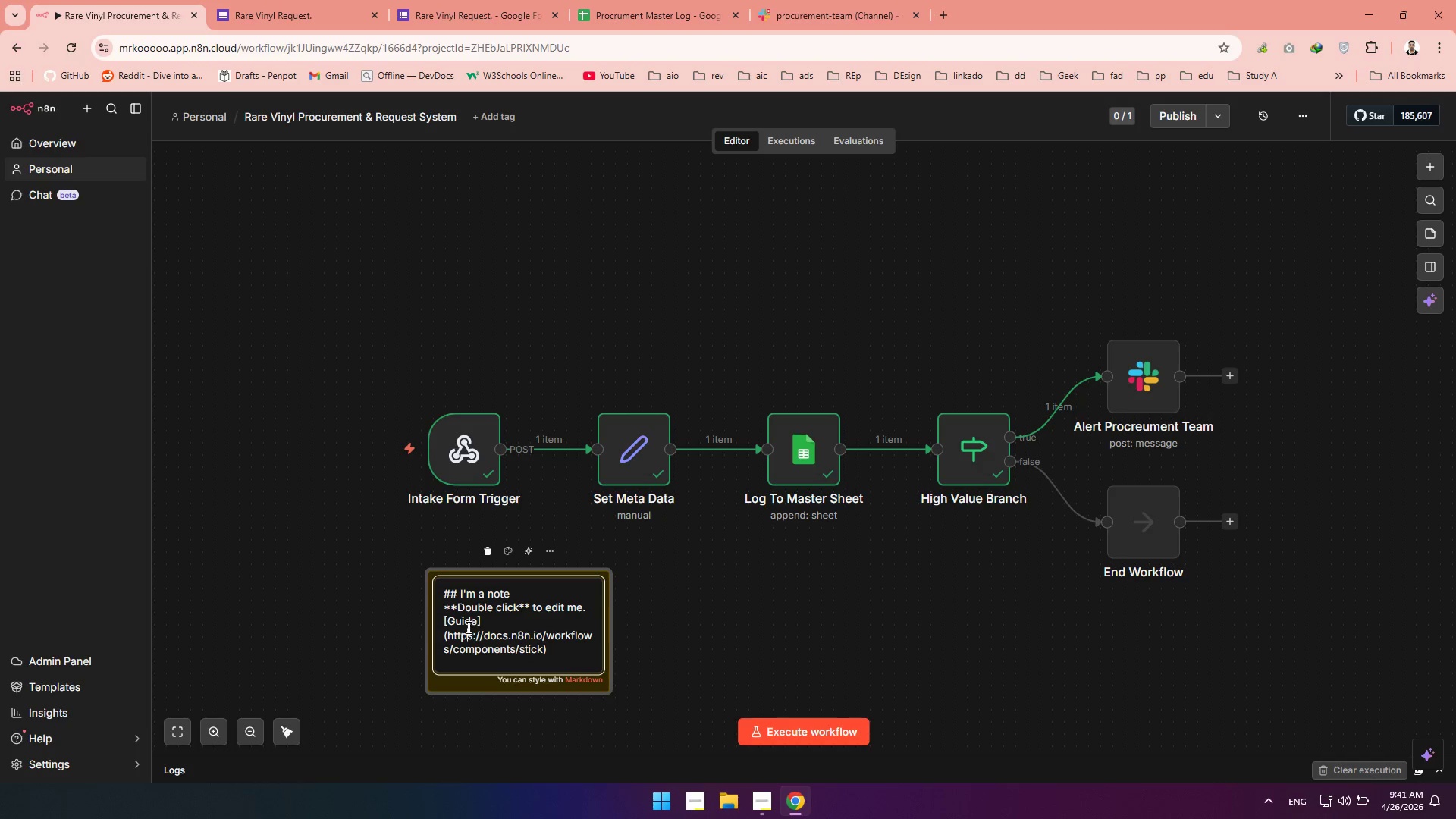 
left_click_drag(start_coordinate=[468, 628], to_coordinate=[461, 617])
 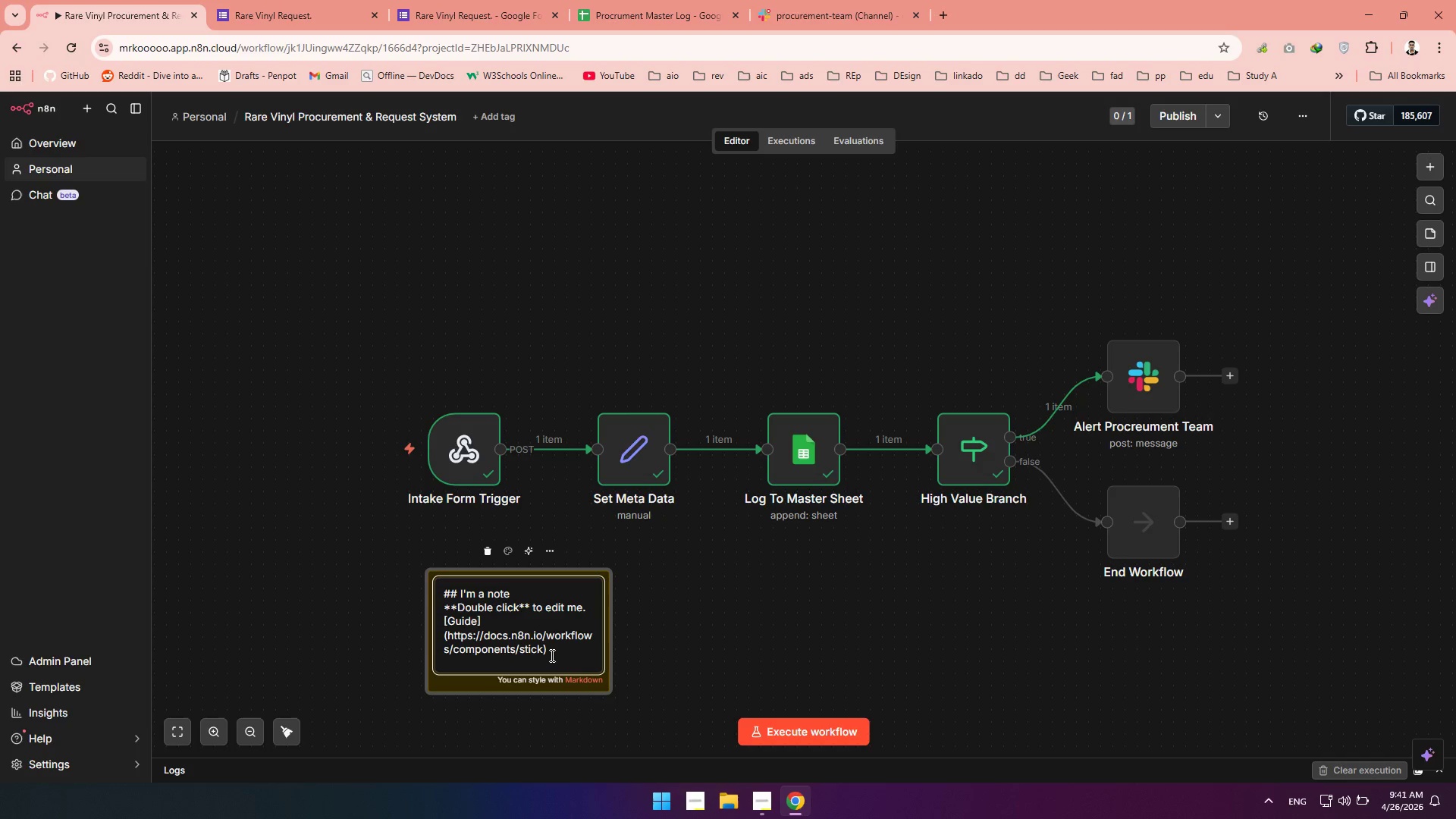 
left_click_drag(start_coordinate=[551, 655], to_coordinate=[434, 613])
 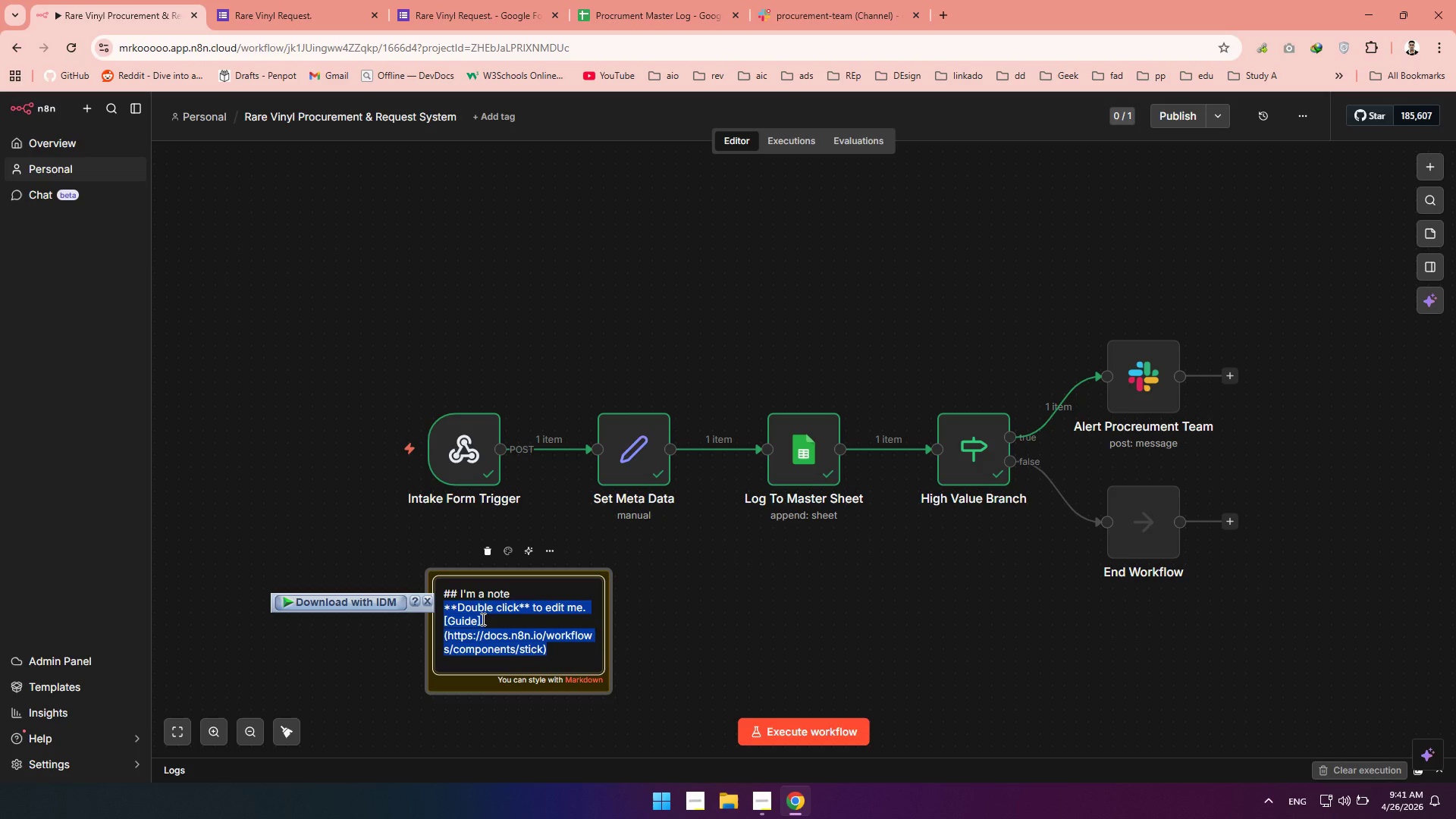 
key(Backspace)
 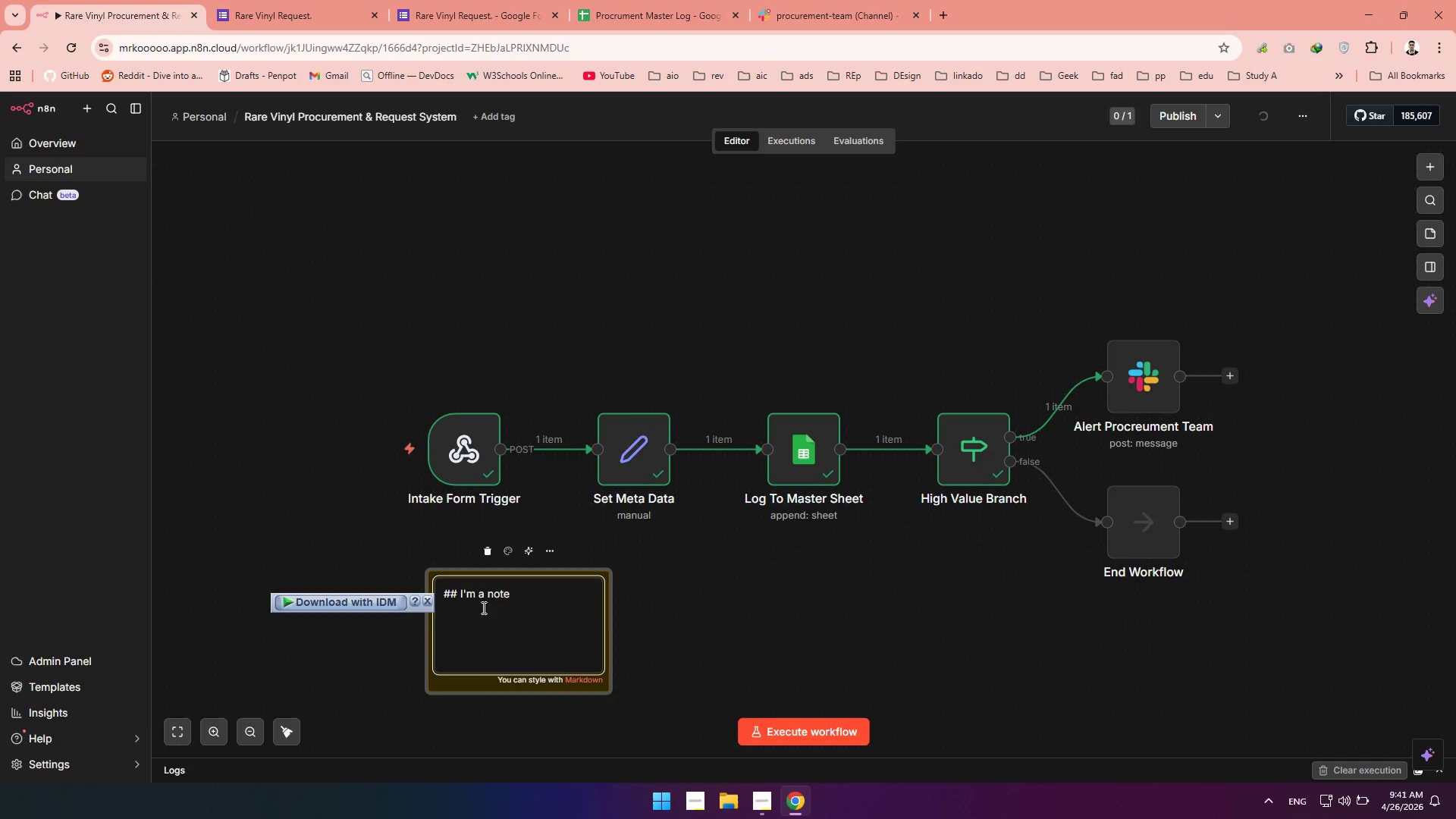 
left_click_drag(start_coordinate=[544, 591], to_coordinate=[462, 597])
 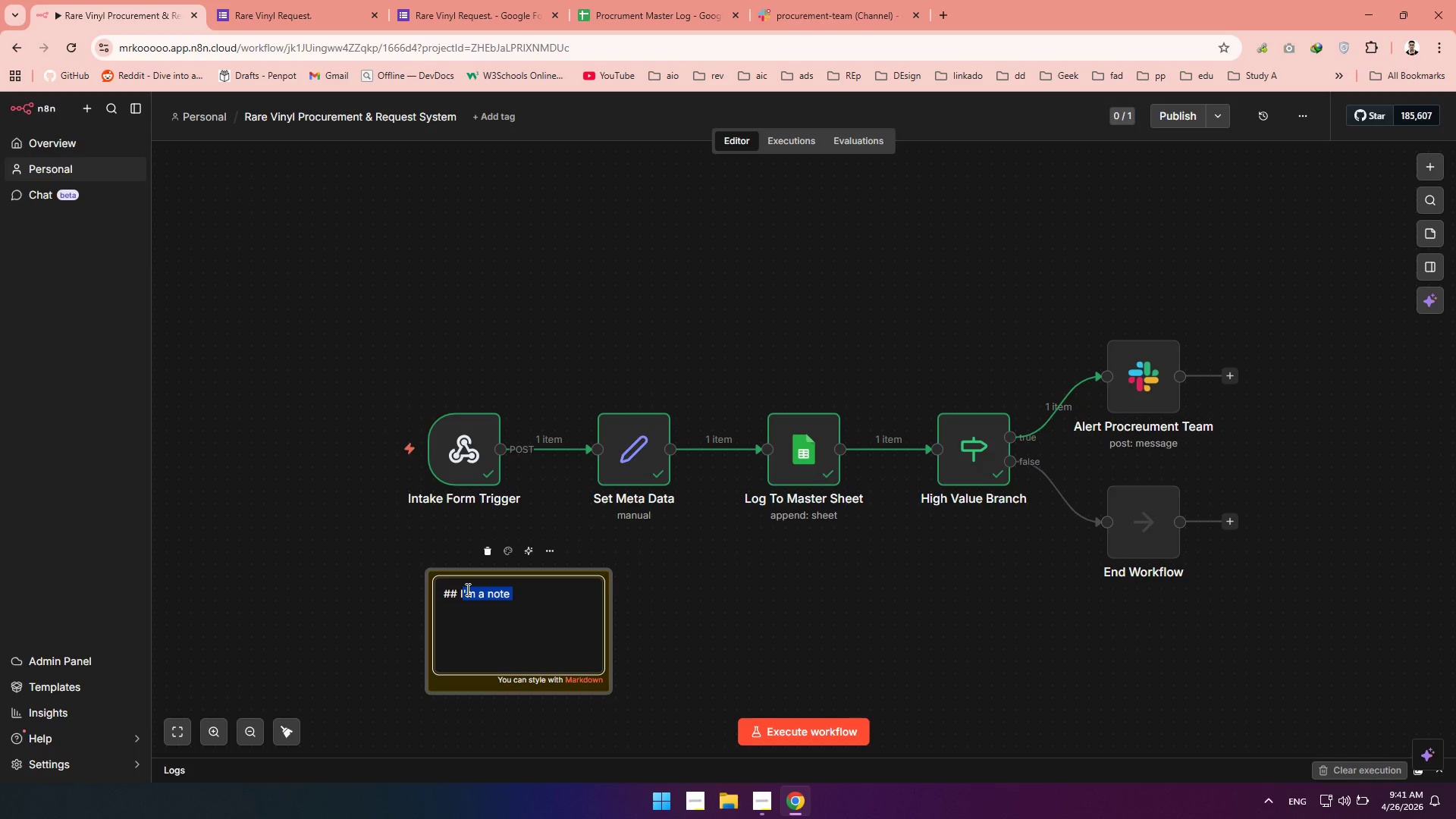 
key(Backspace)
key(Backspace)
type(Request intake)
 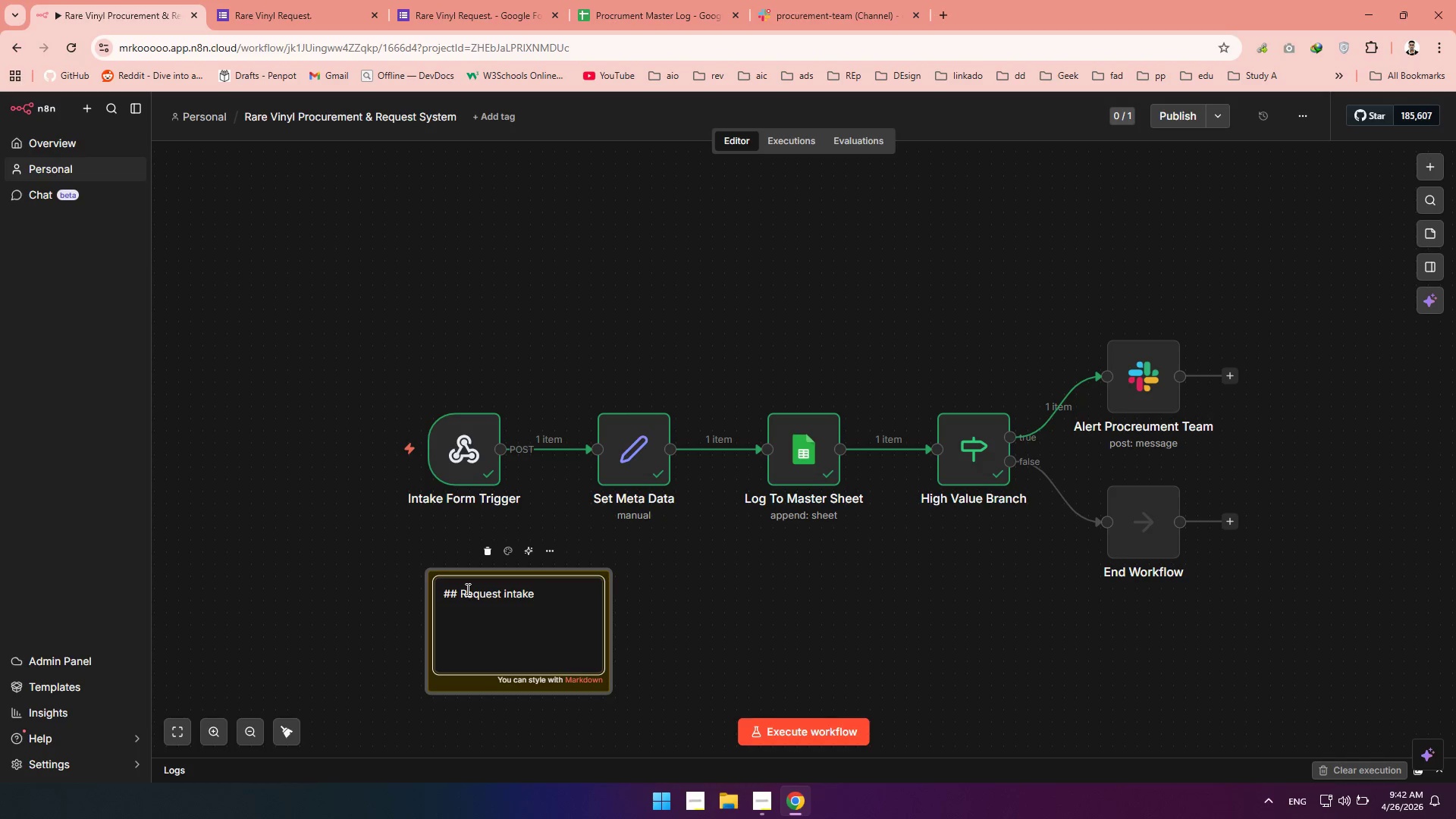 
key(Enter)
 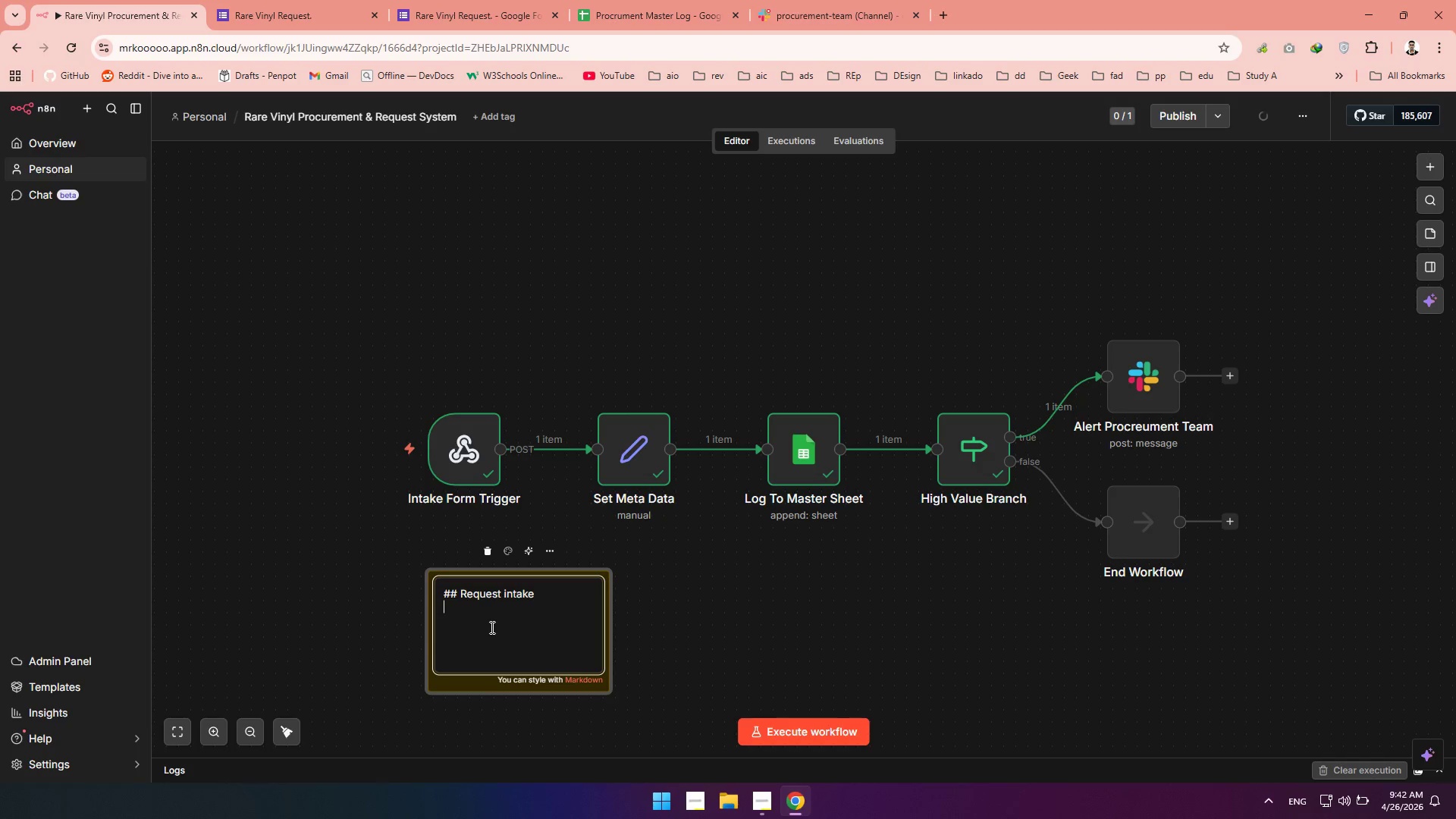 
type(This is the)
 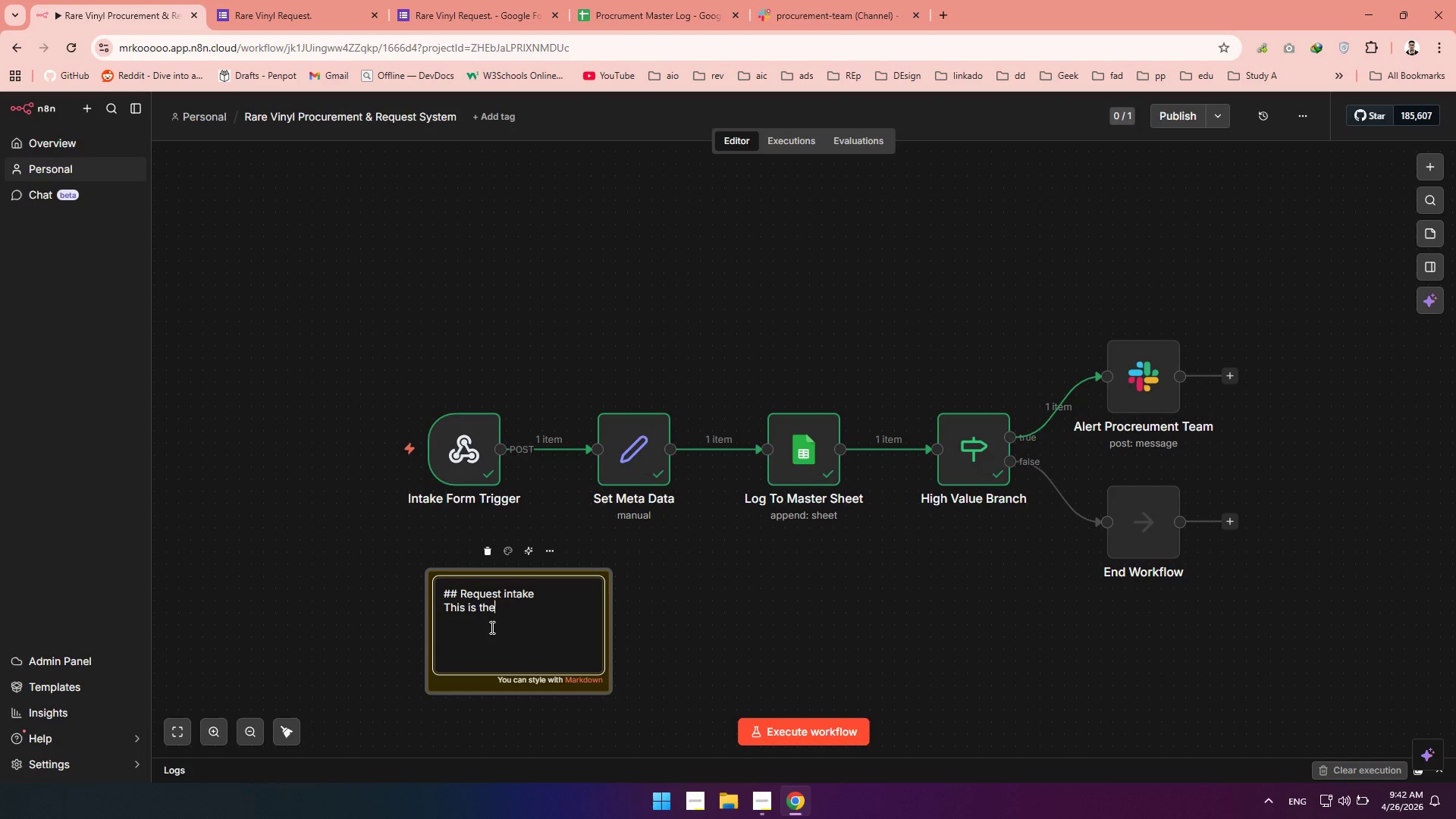 
wait(6.88)
 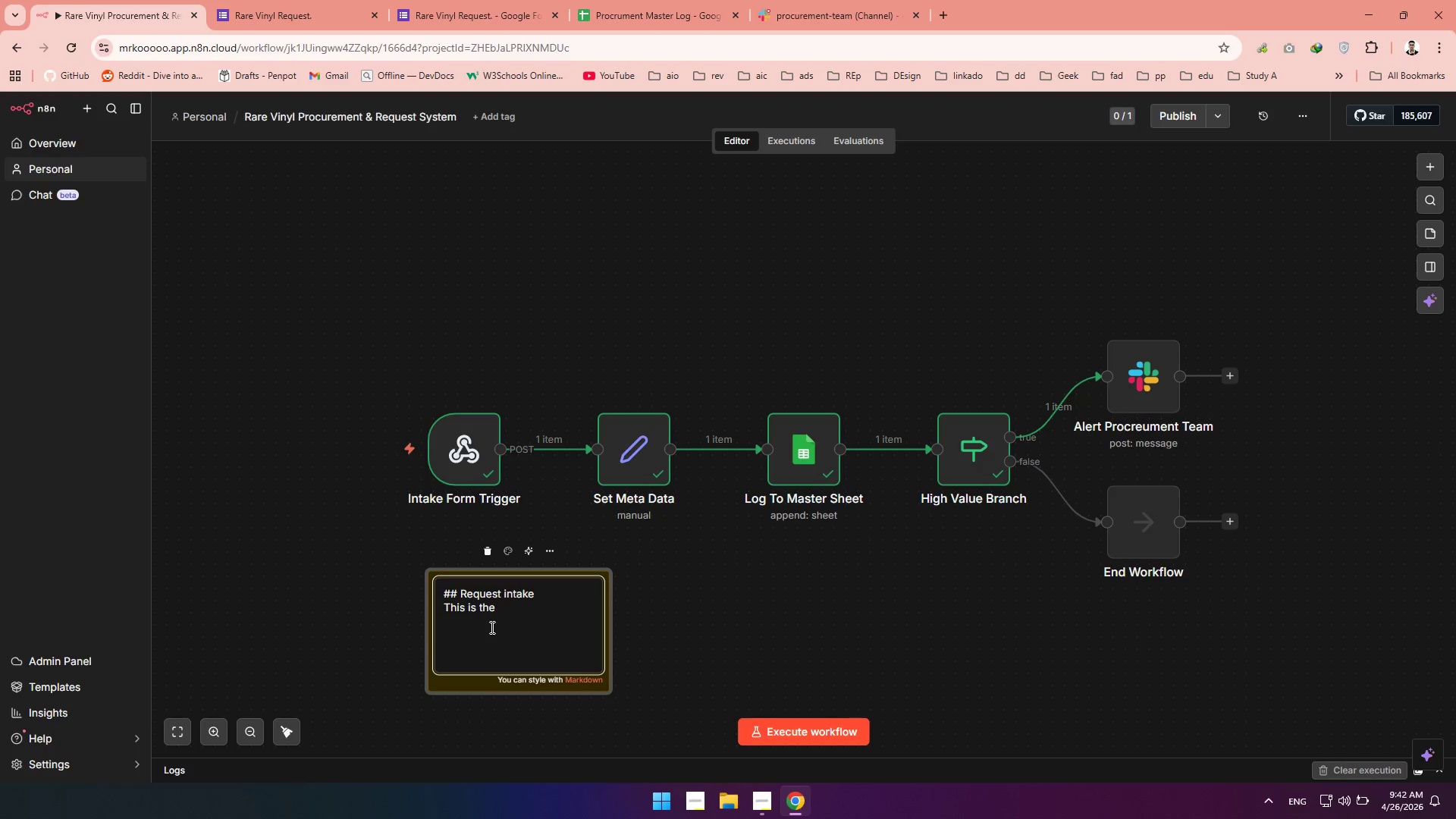 
key(Backspace)
key(Backspace)
key(Backspace)
key(Backspace)
key(Backspace)
key(Backspace)
key(Backspace)
key(Backspace)
key(Backspace)
key(Backspace)
key(Backspace)
type(Monitors)
 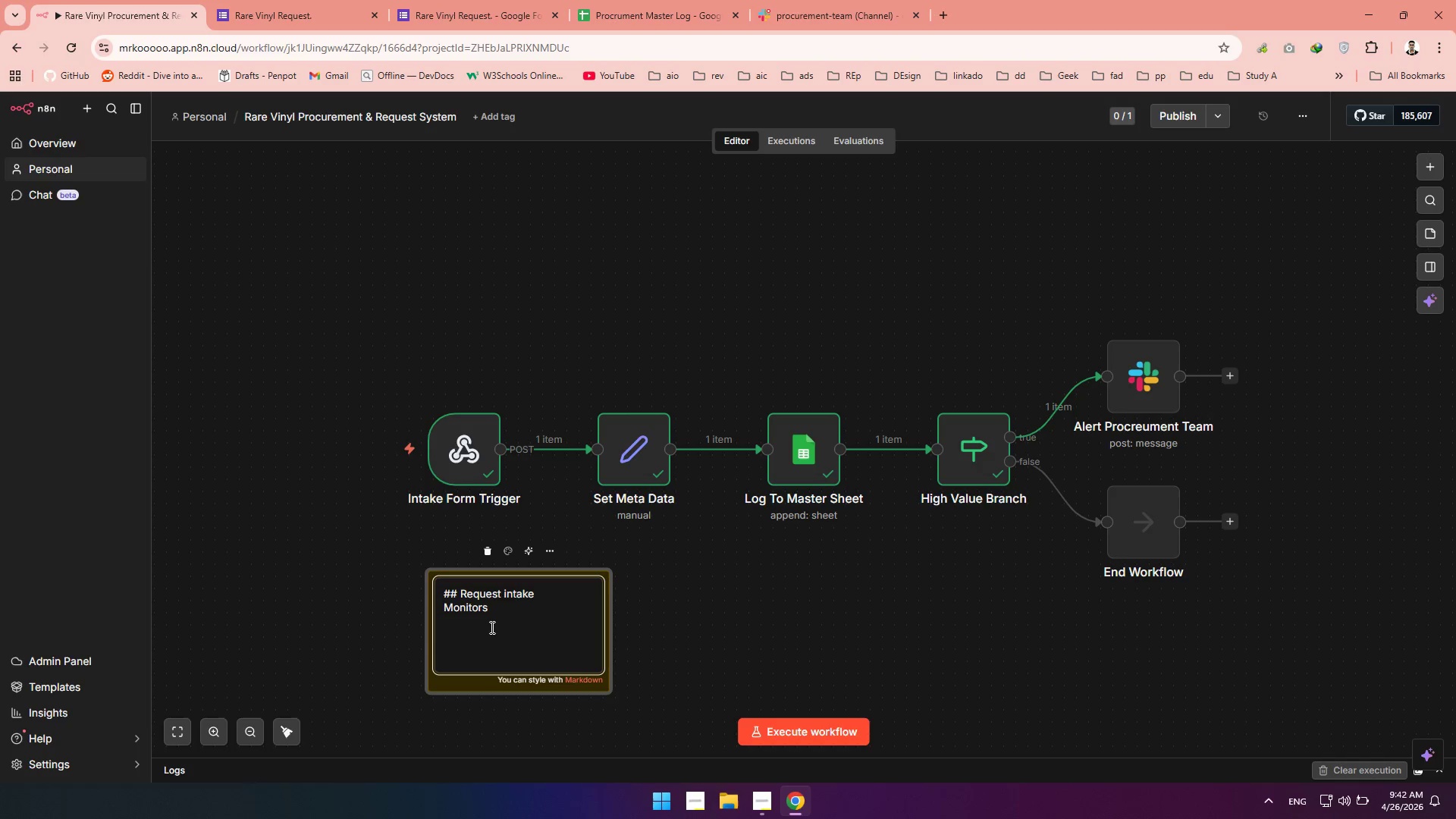 
wait(12.23)
 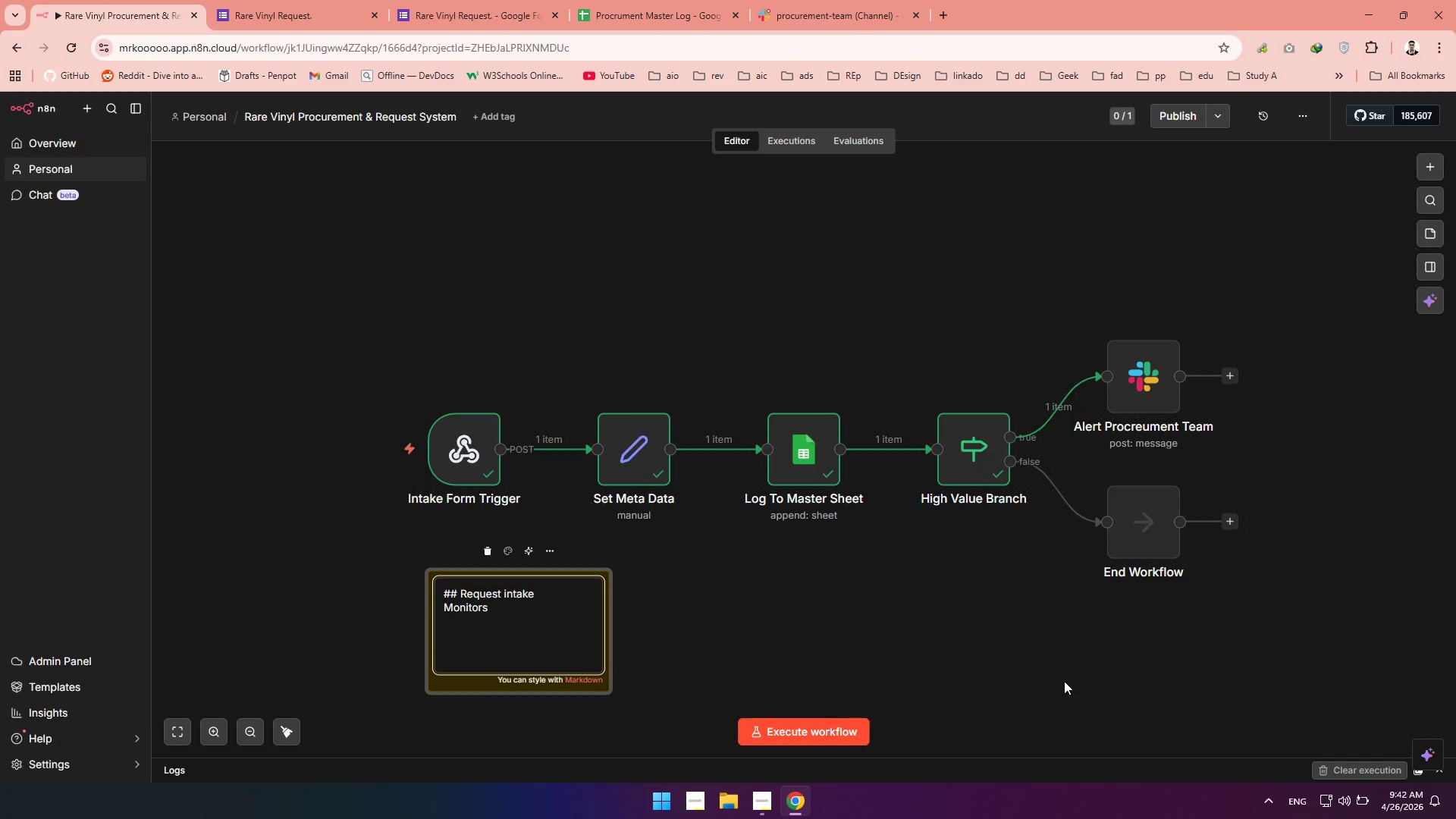 
type(the public google forms submission)
 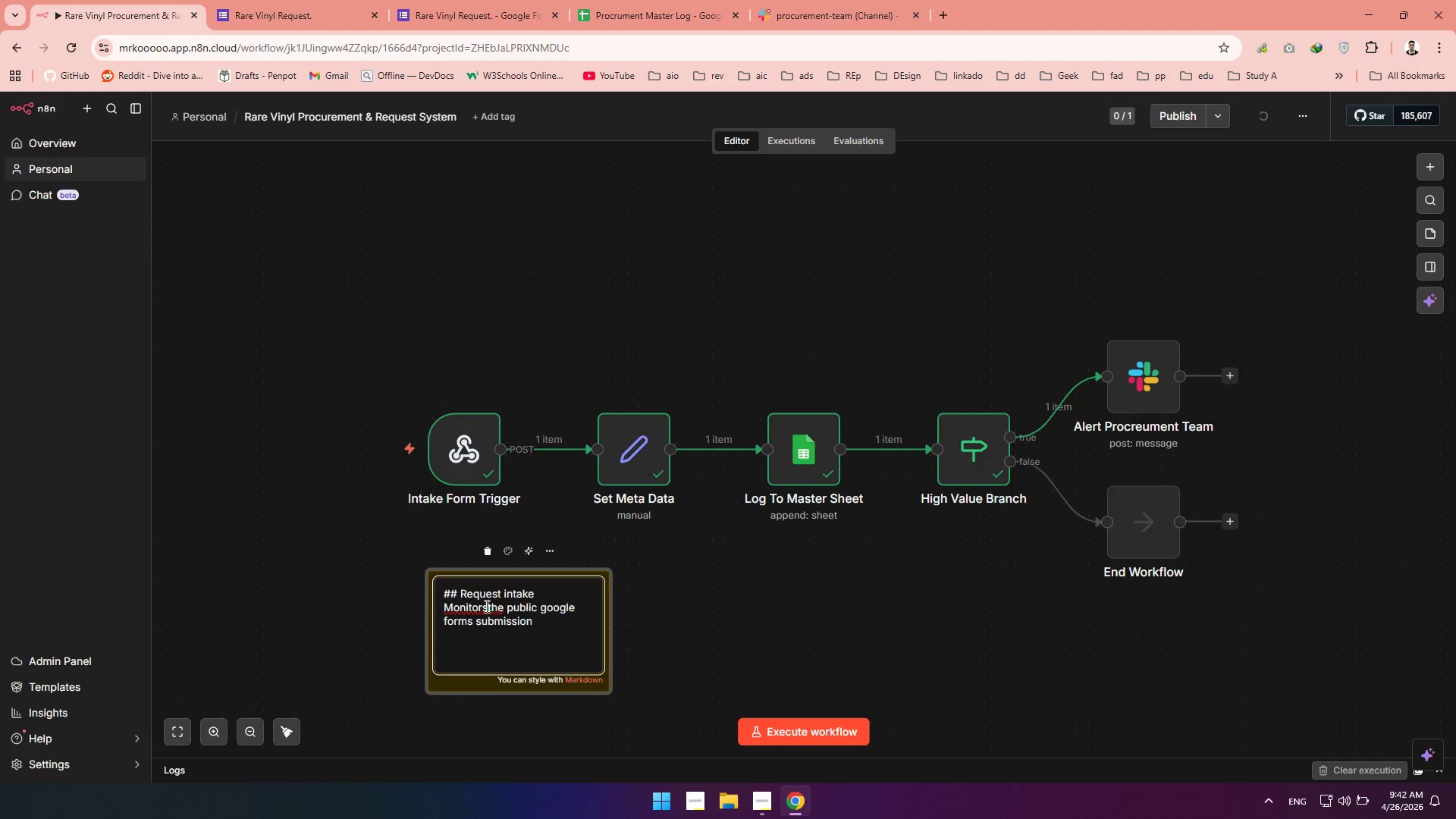 
left_click([492, 610])
 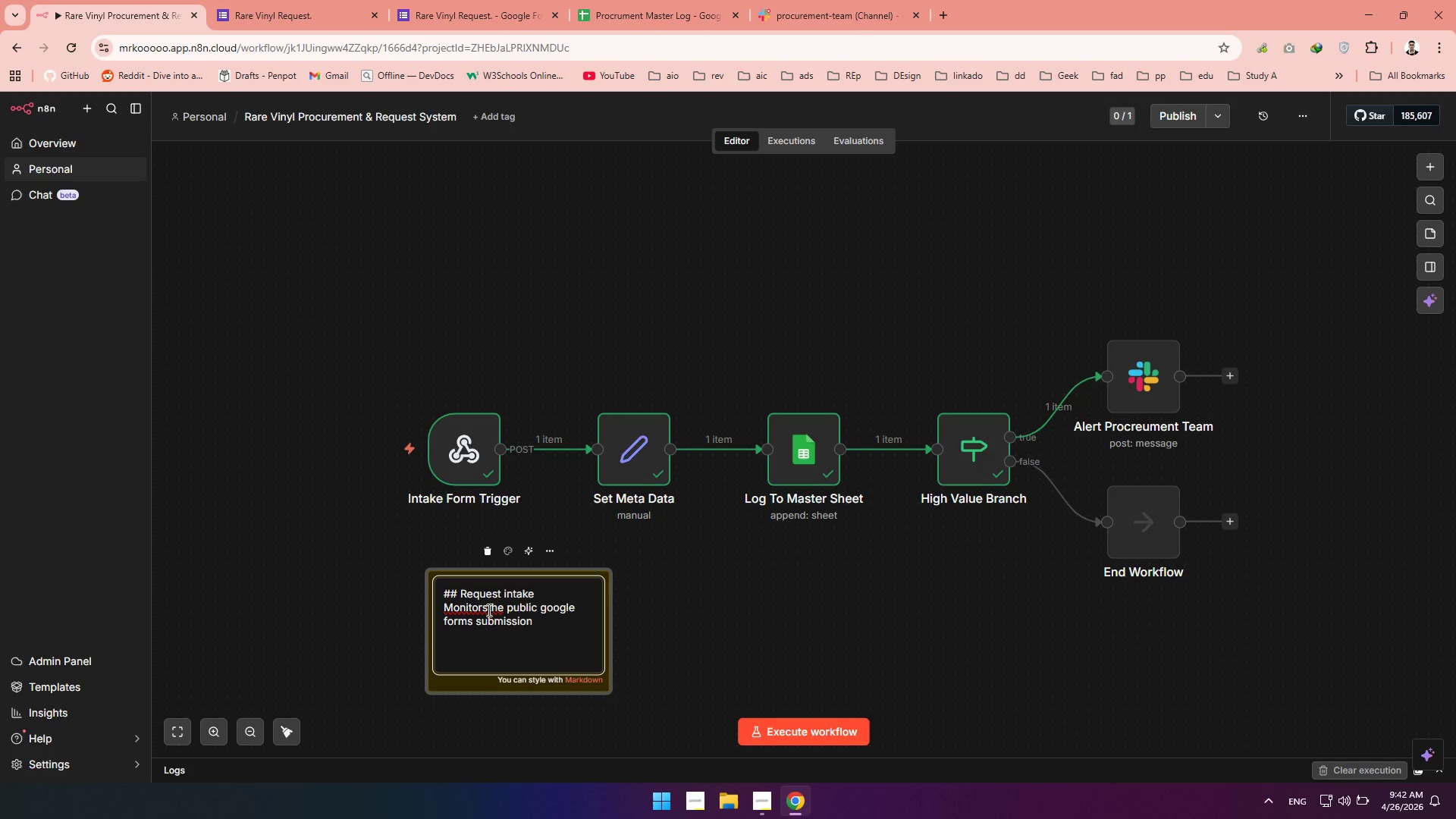 
left_click([488, 610])
 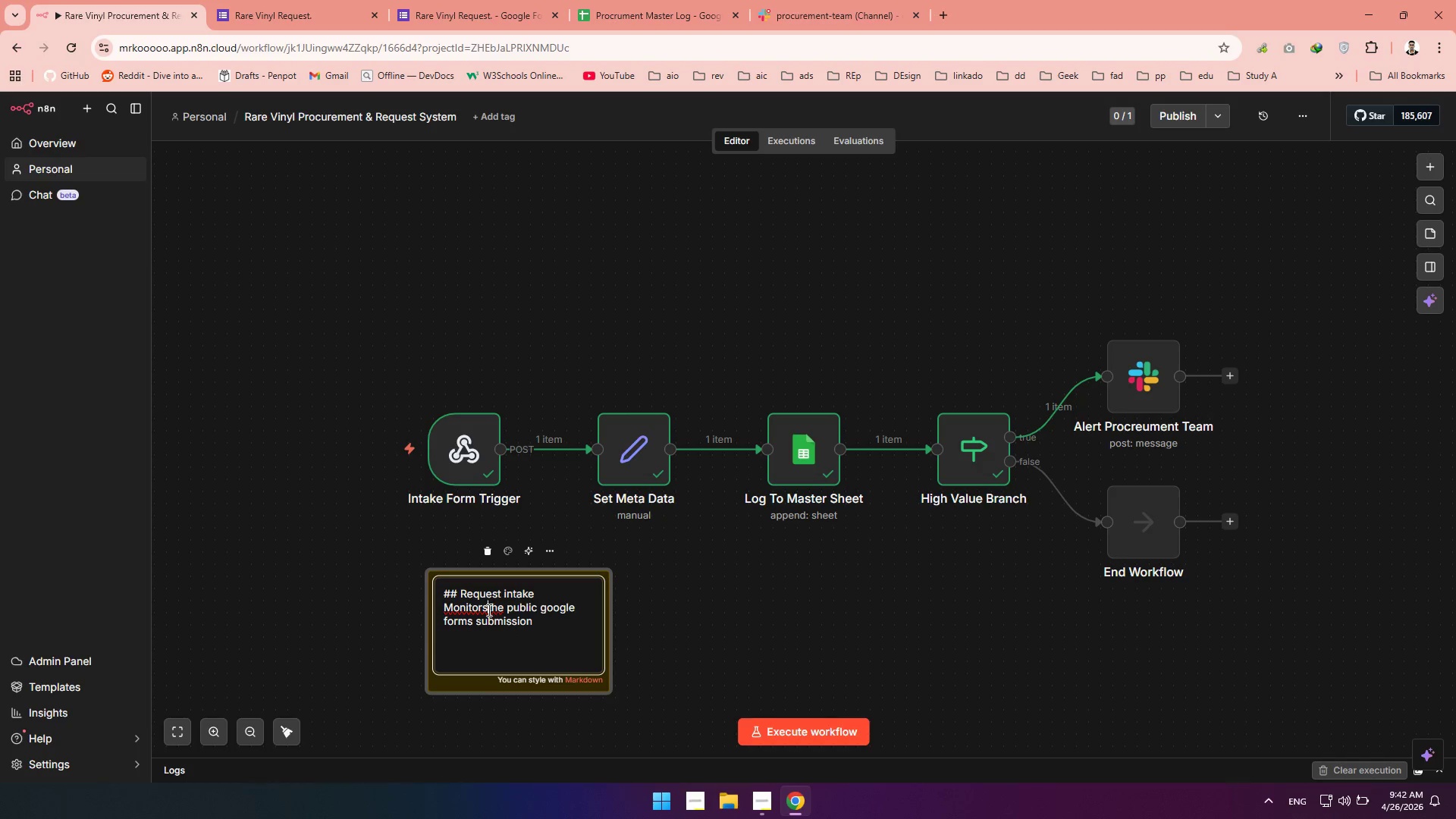 
key(Space)
 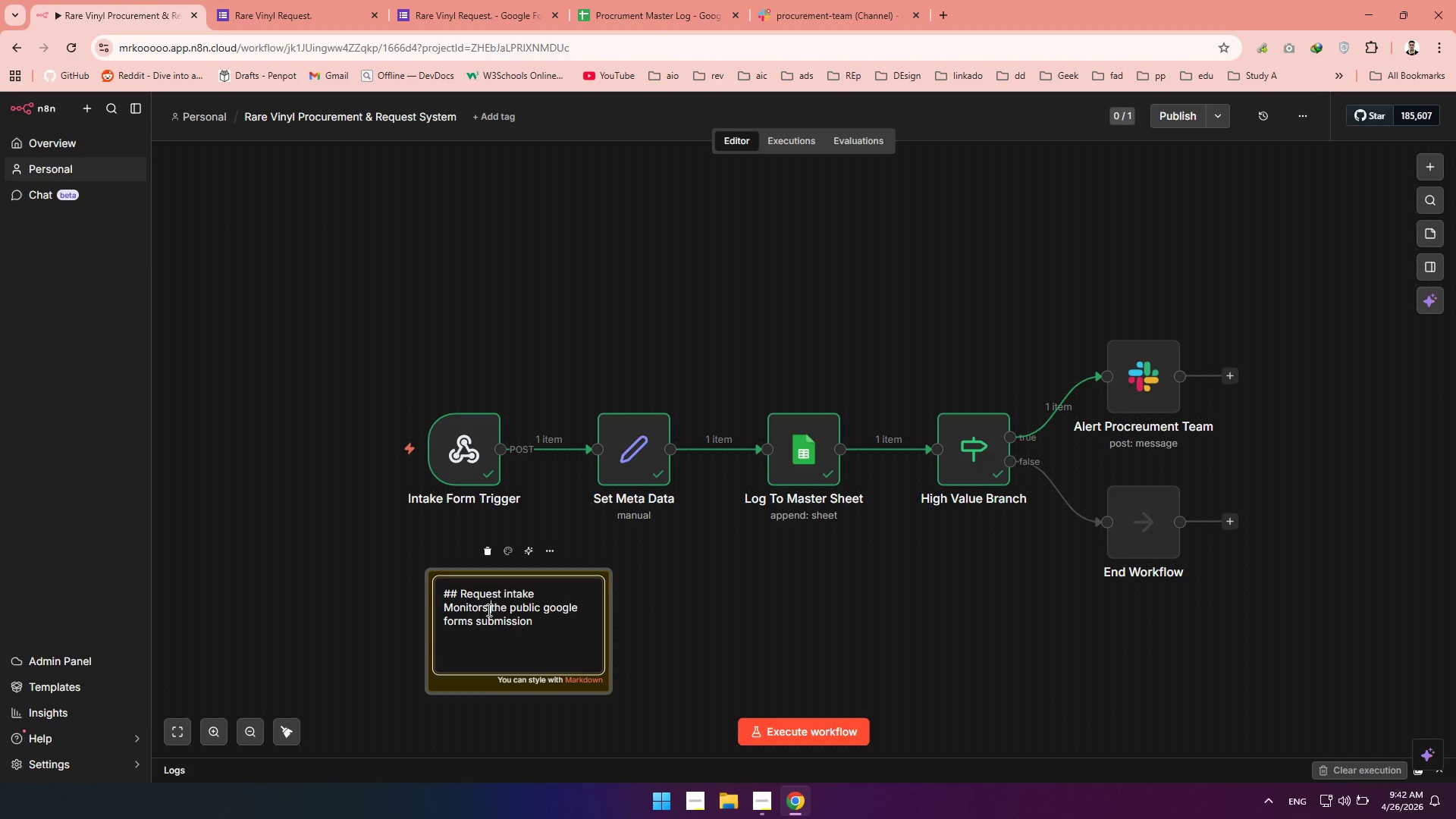 
wait(8.31)
 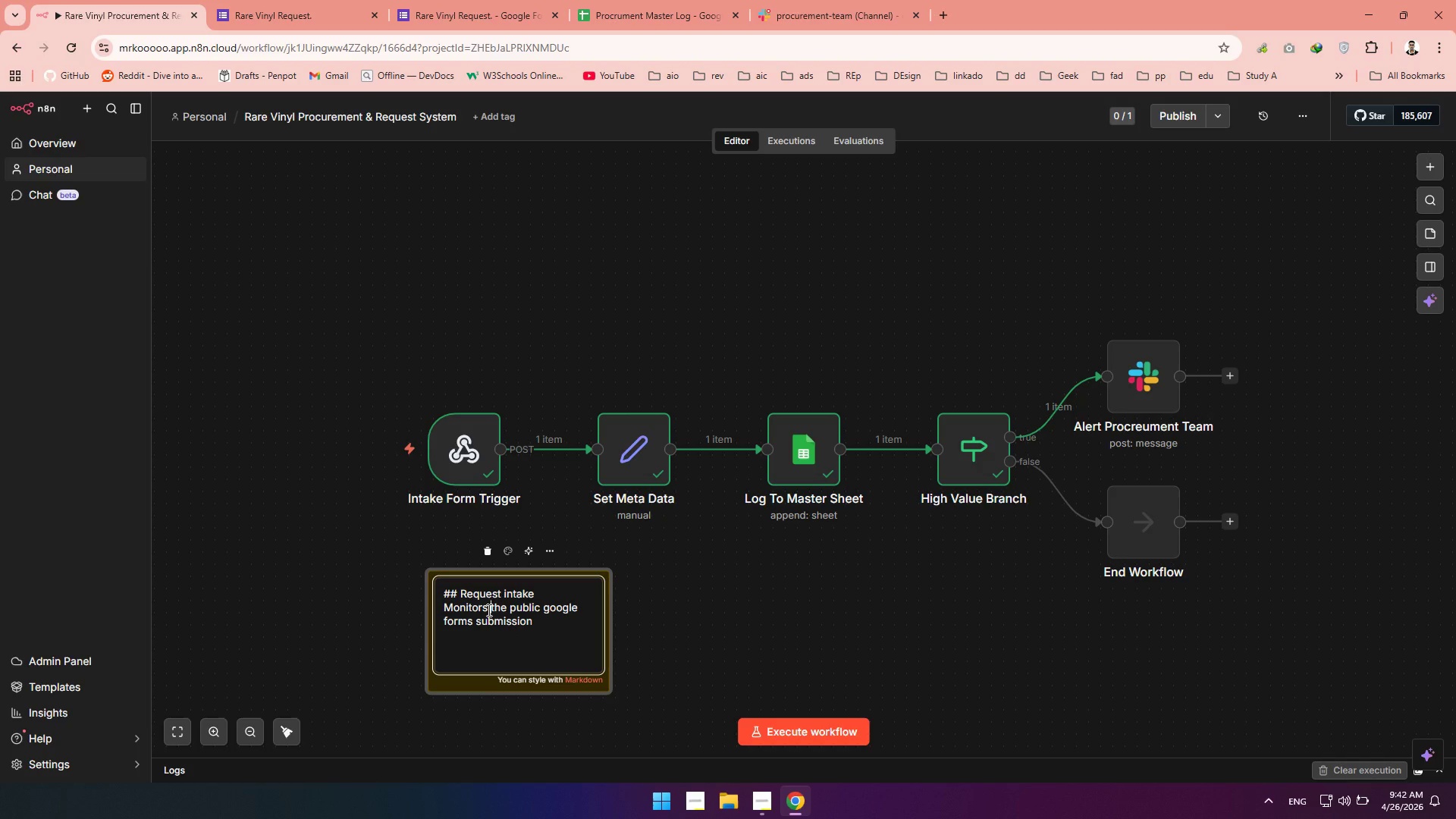 
key(Backspace)
 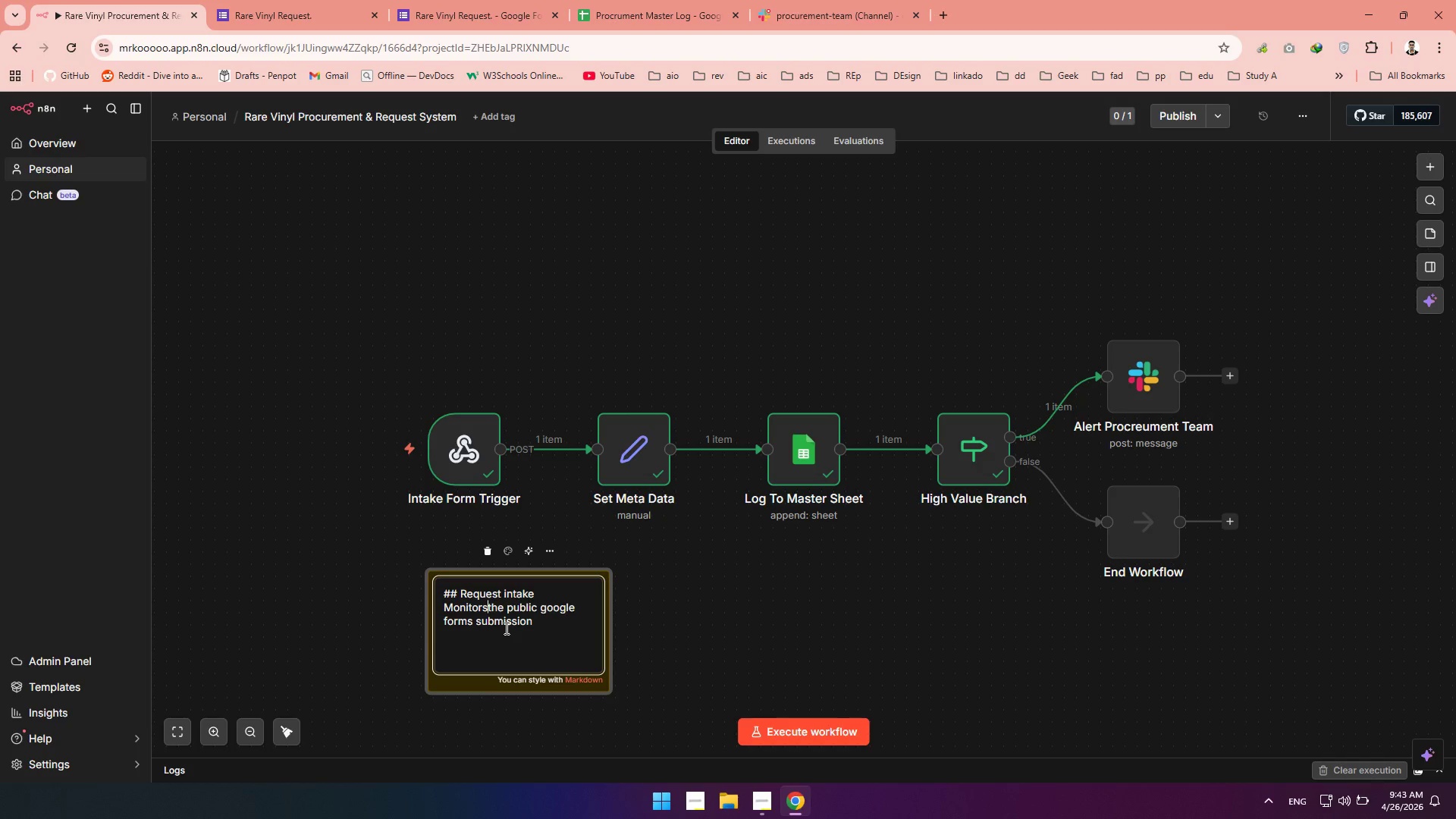 
key(Backspace)
 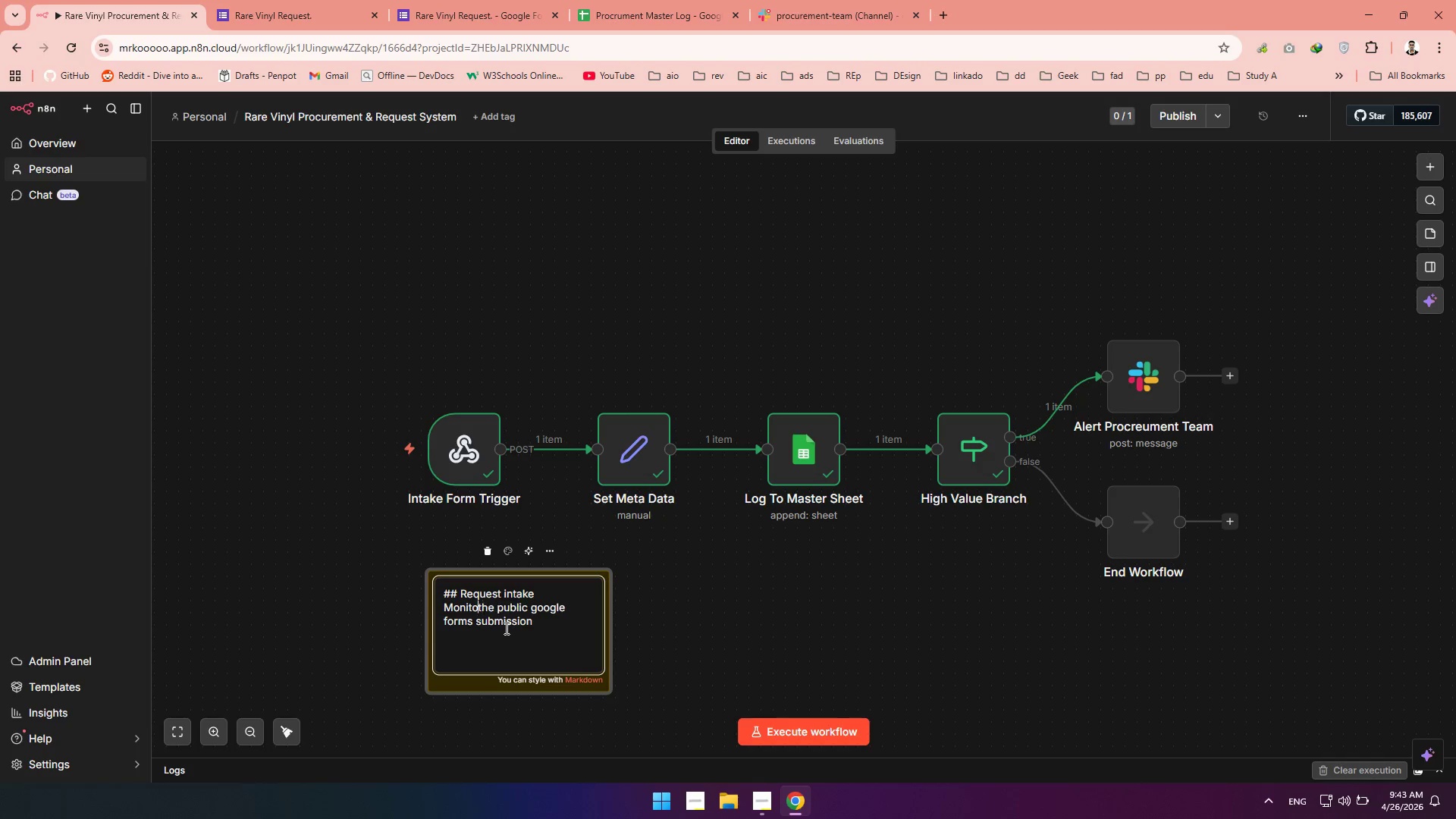 
key(Backspace)
 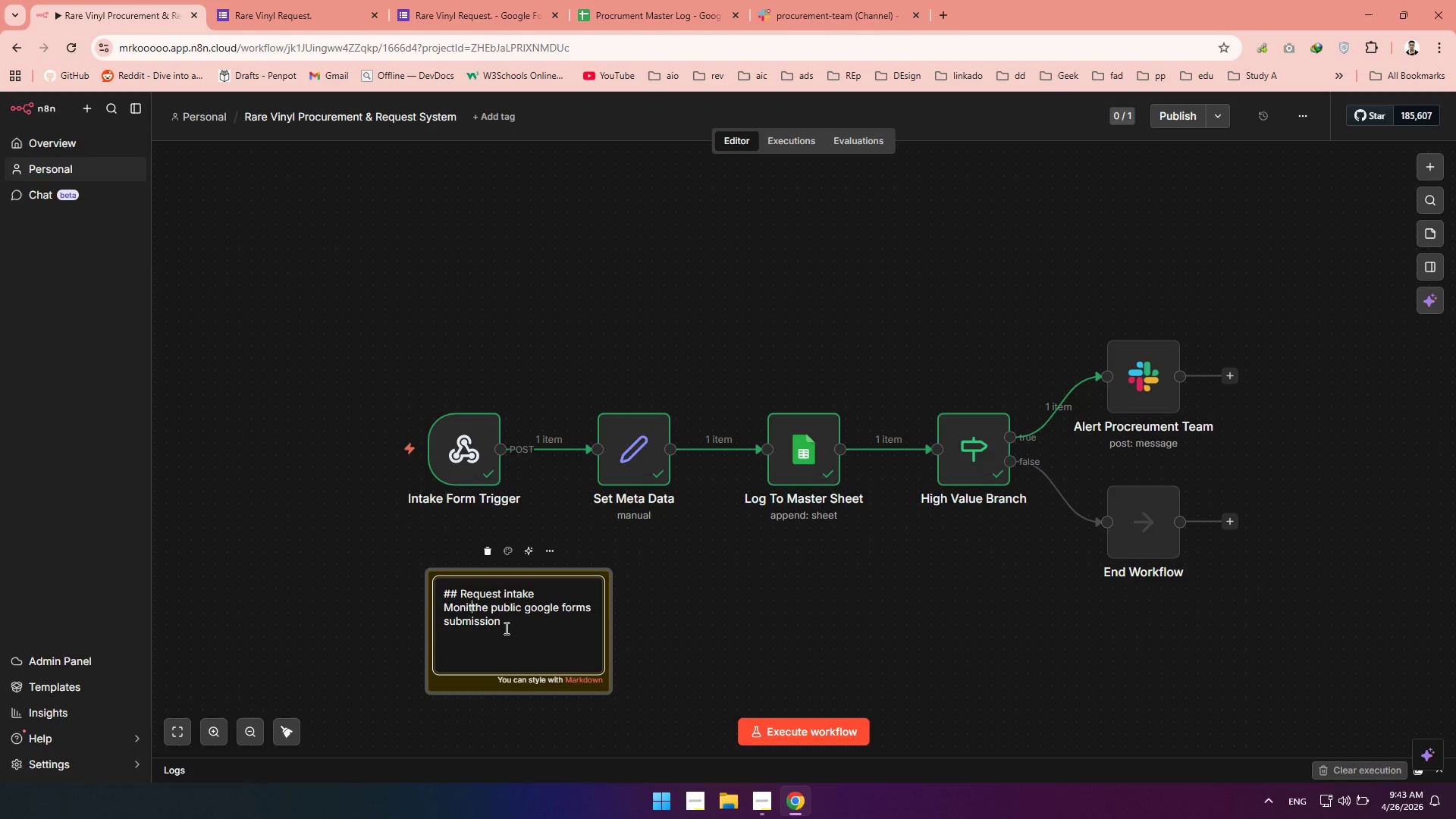 
key(Backspace)
 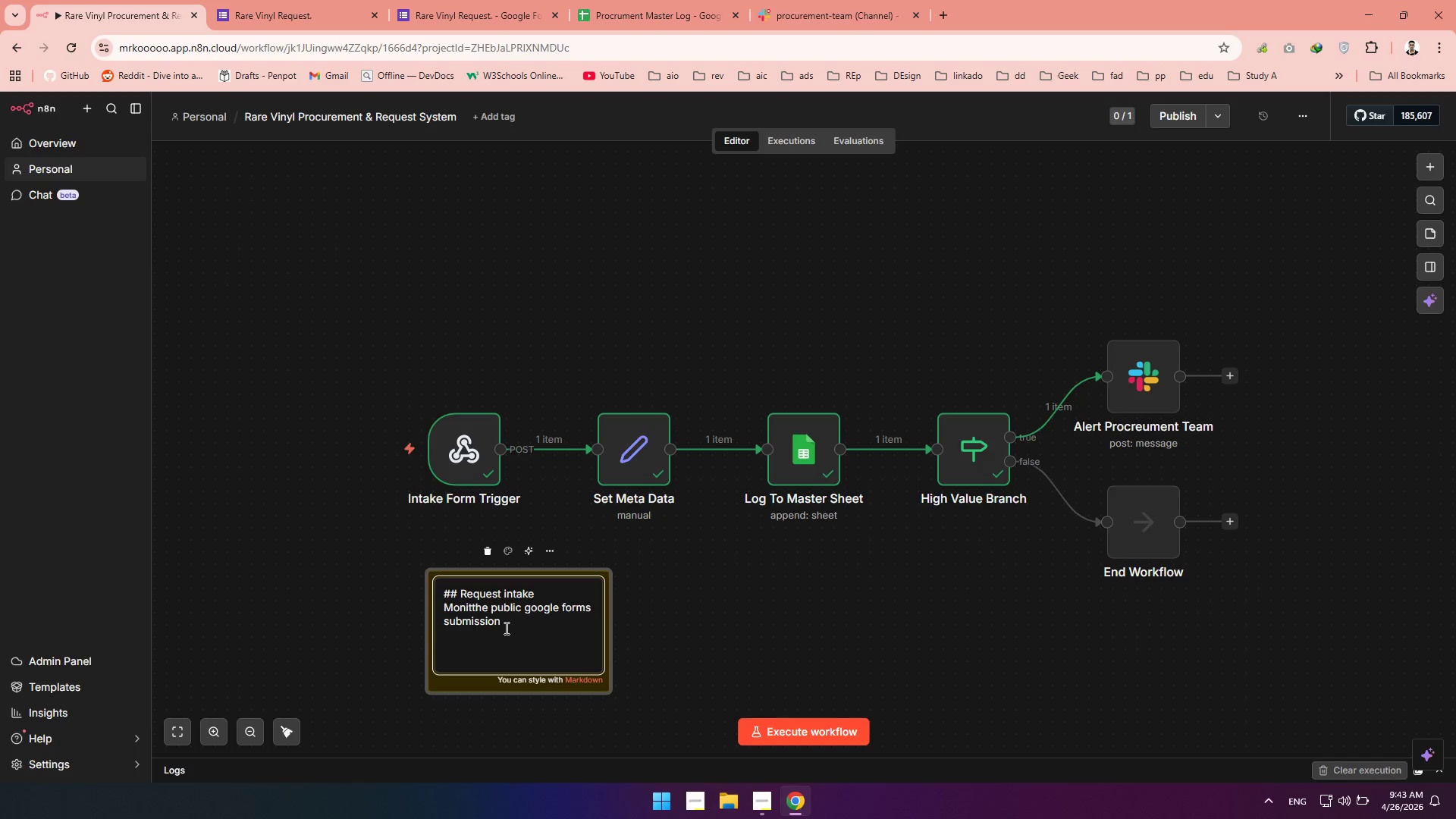 
key(Control+Z)
 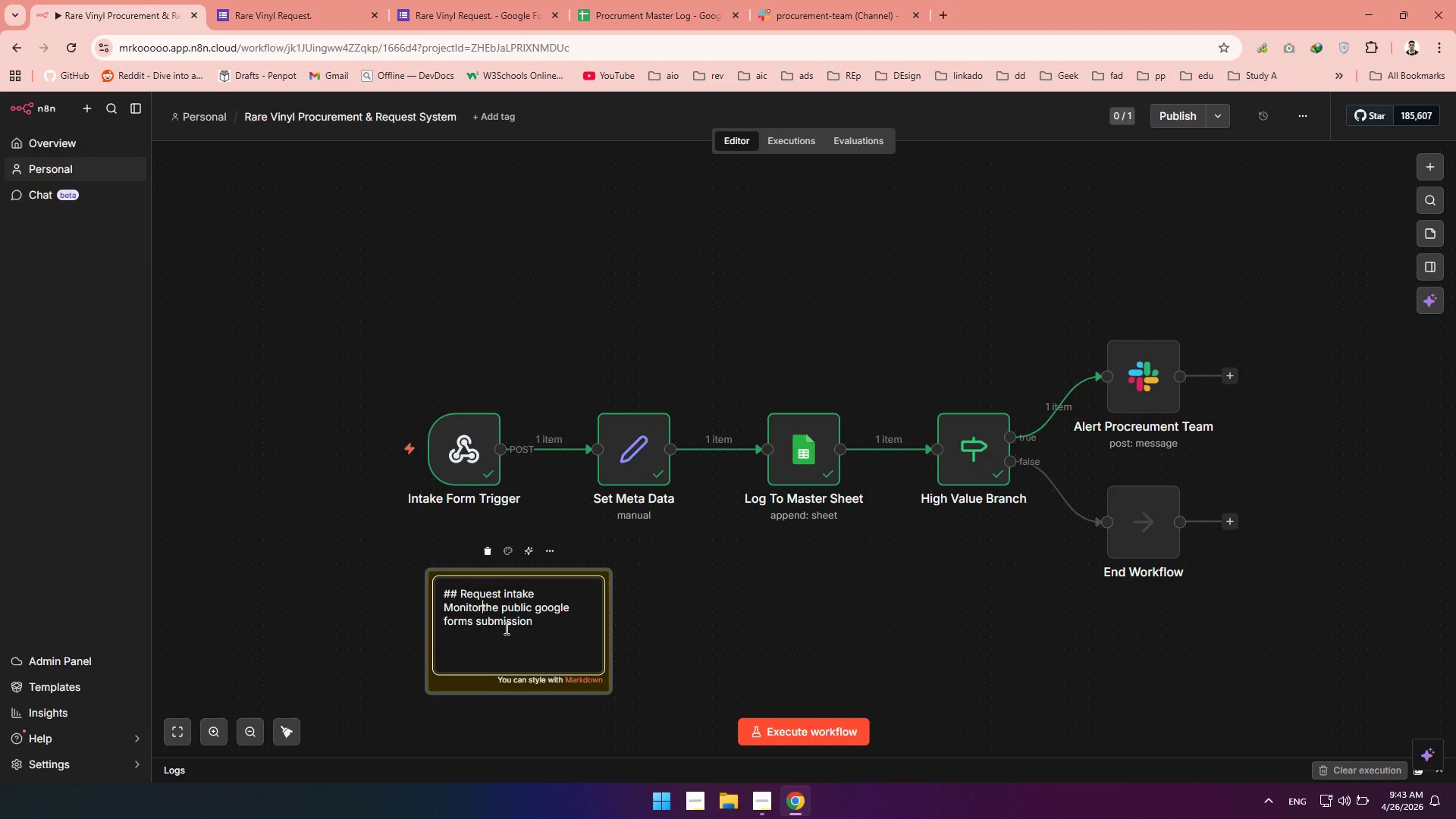 
key(Control+Z)
 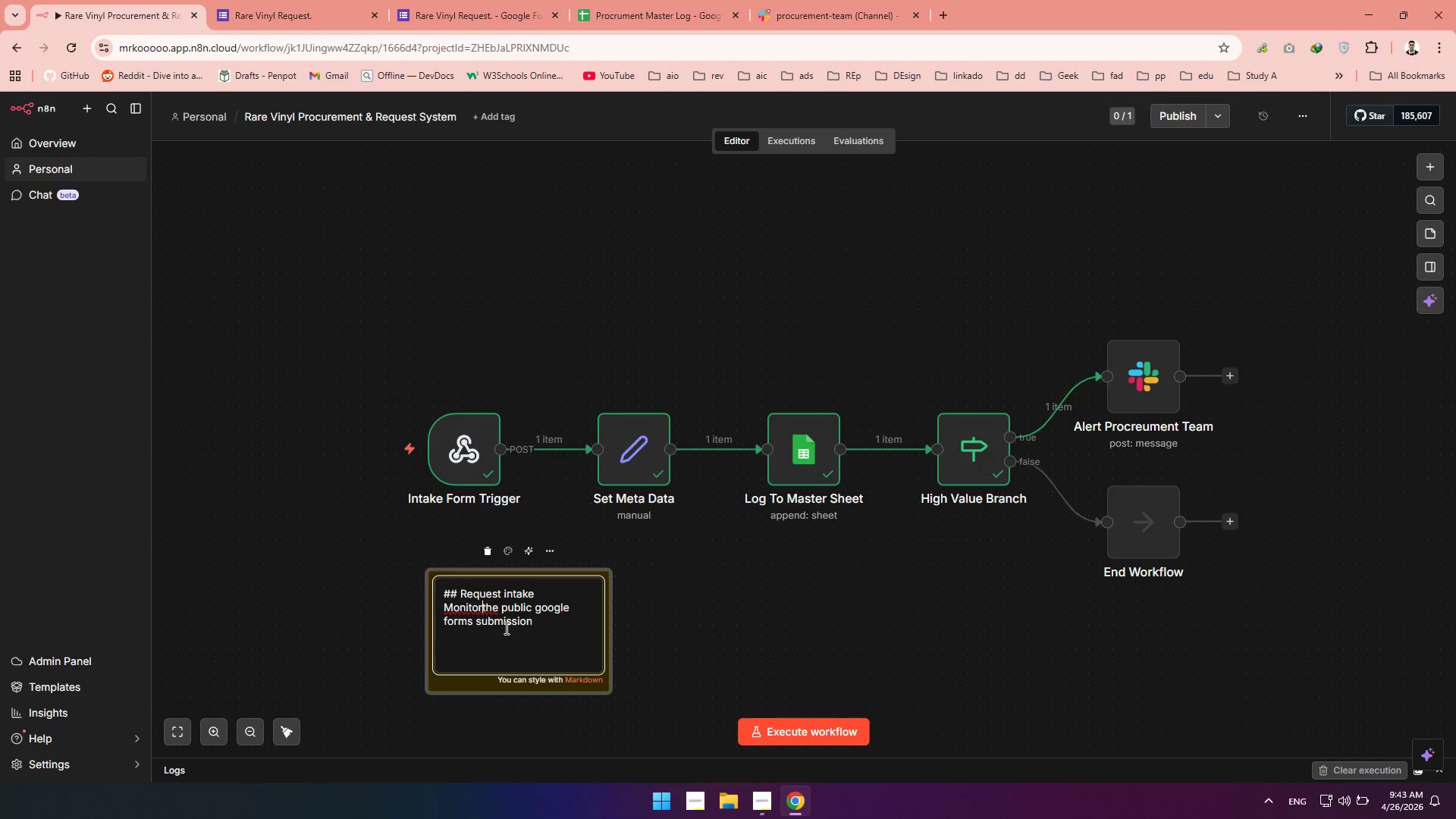 
key(Control+Z)
 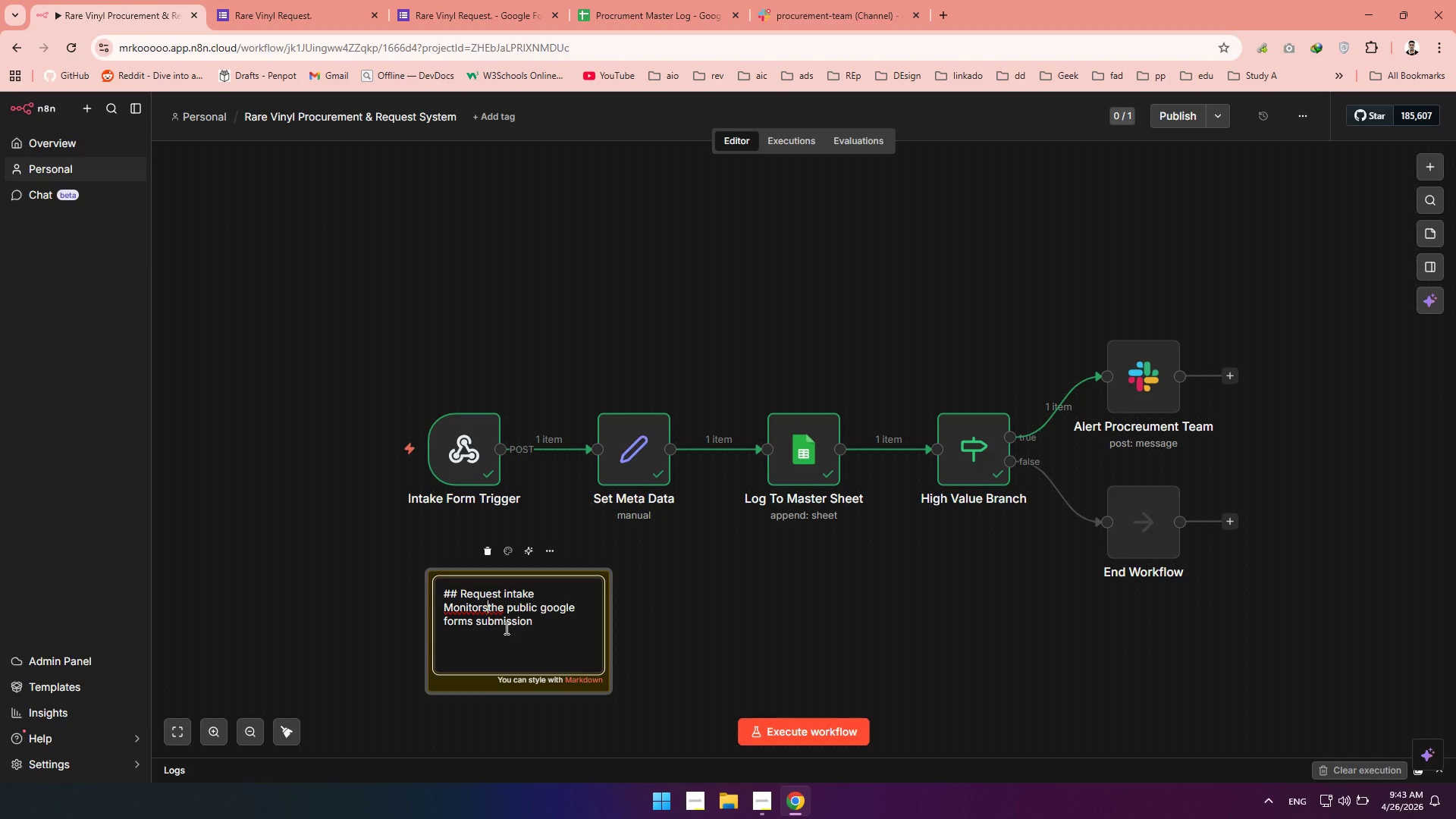 
key(Control+Z)
 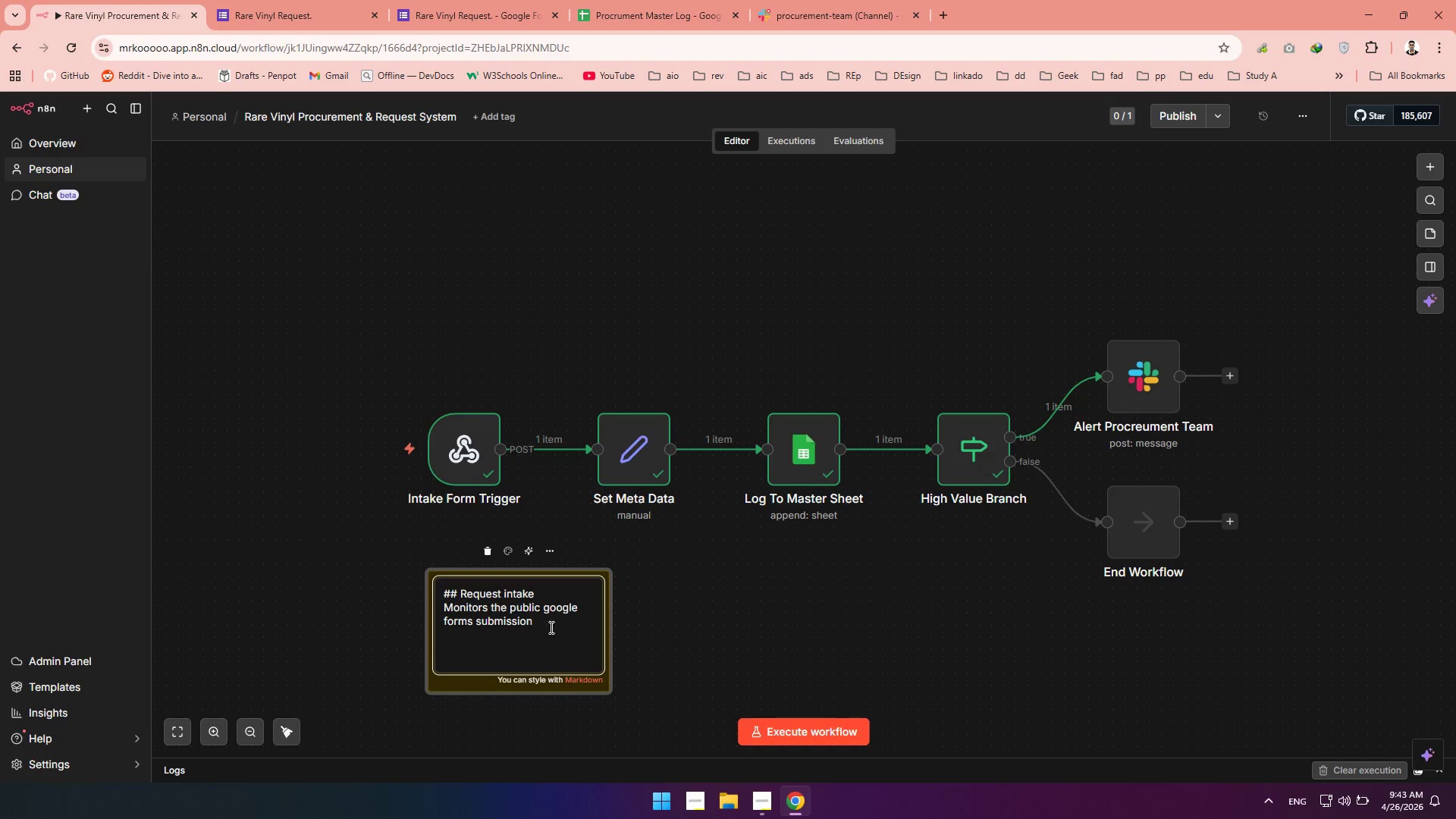 
left_click_drag(start_coordinate=[553, 626], to_coordinate=[479, 626])
 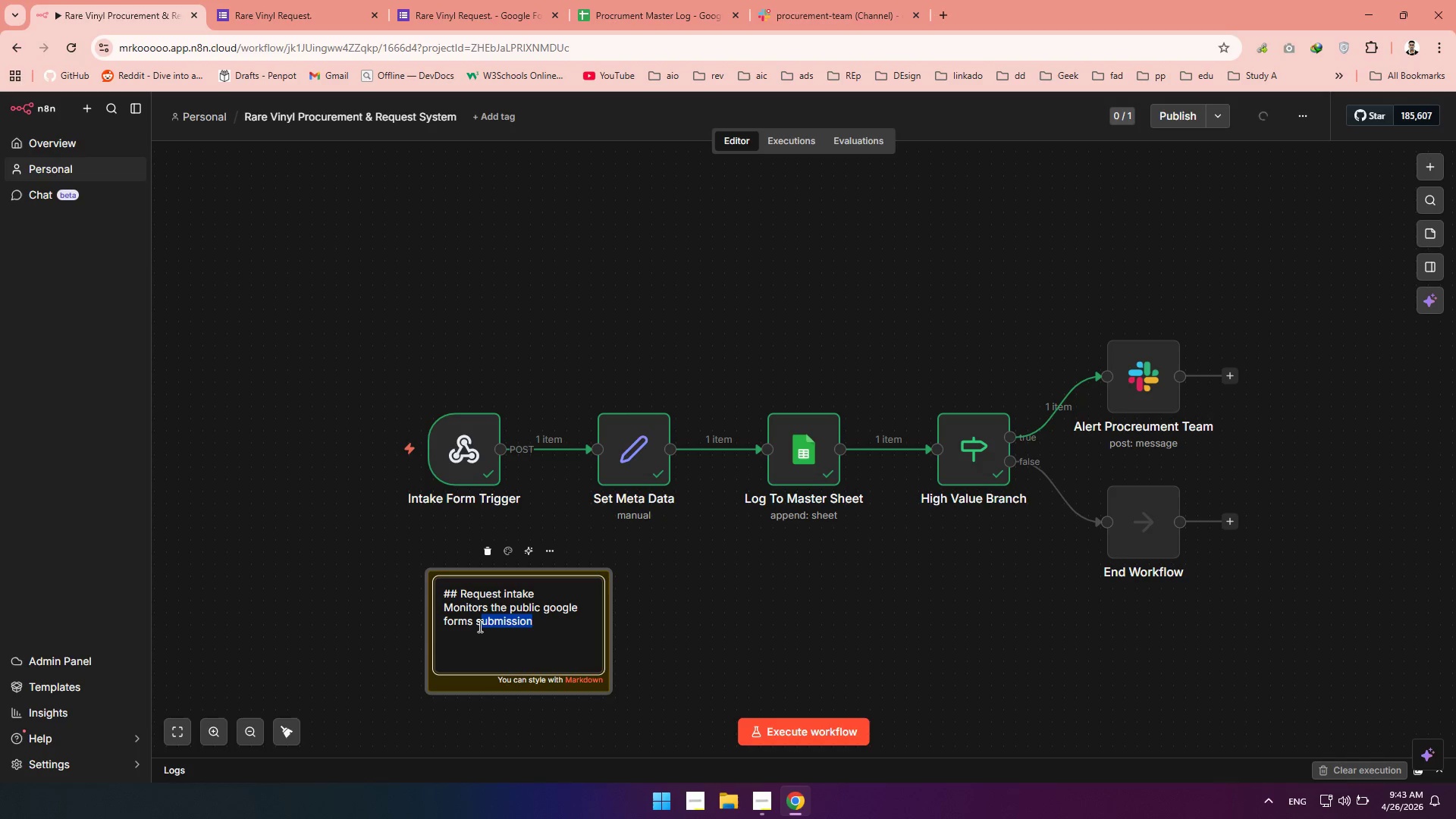 
key(Backspace)
key(Backspace)
type(for incoming )
 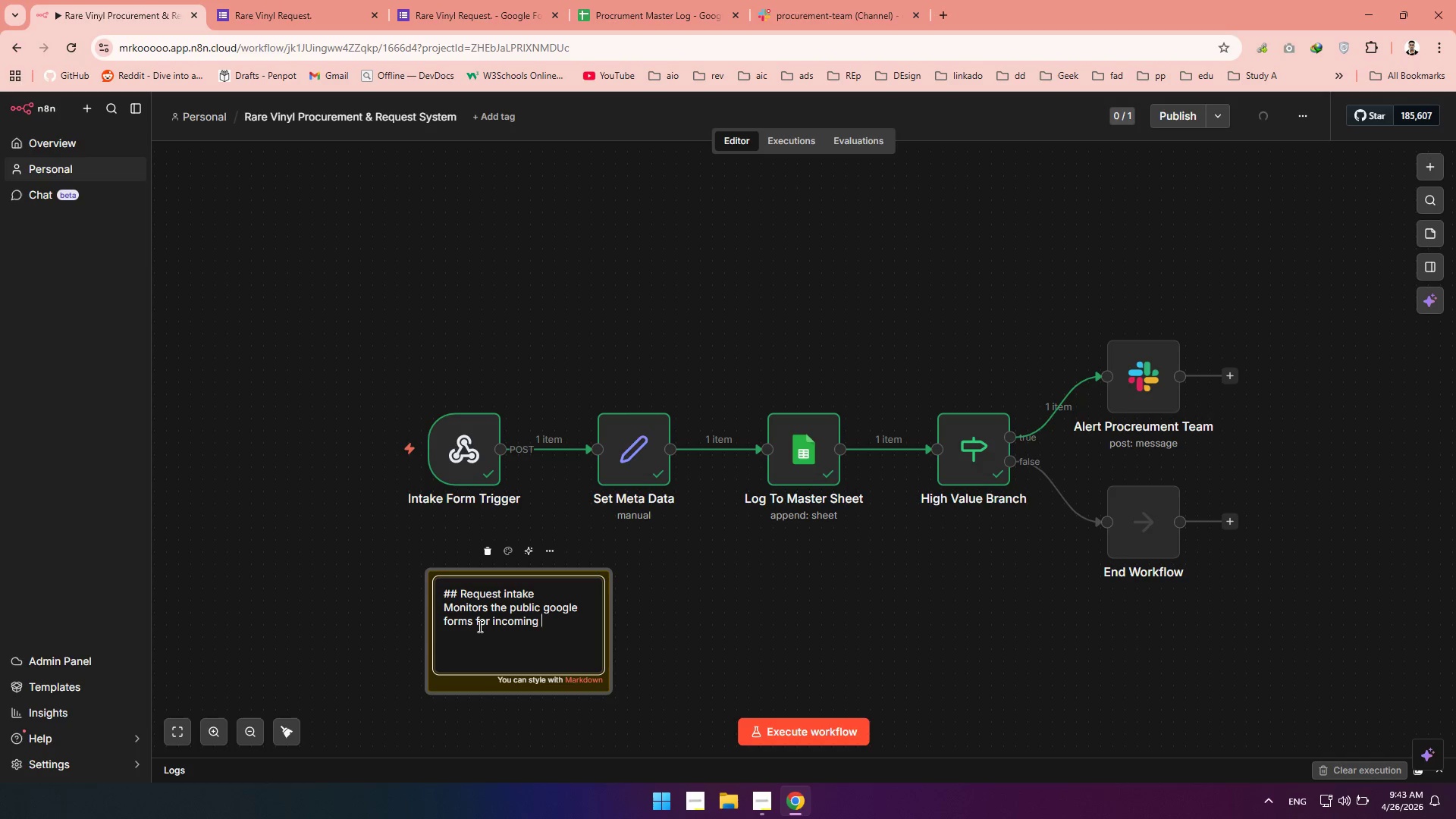 
type(entries)
 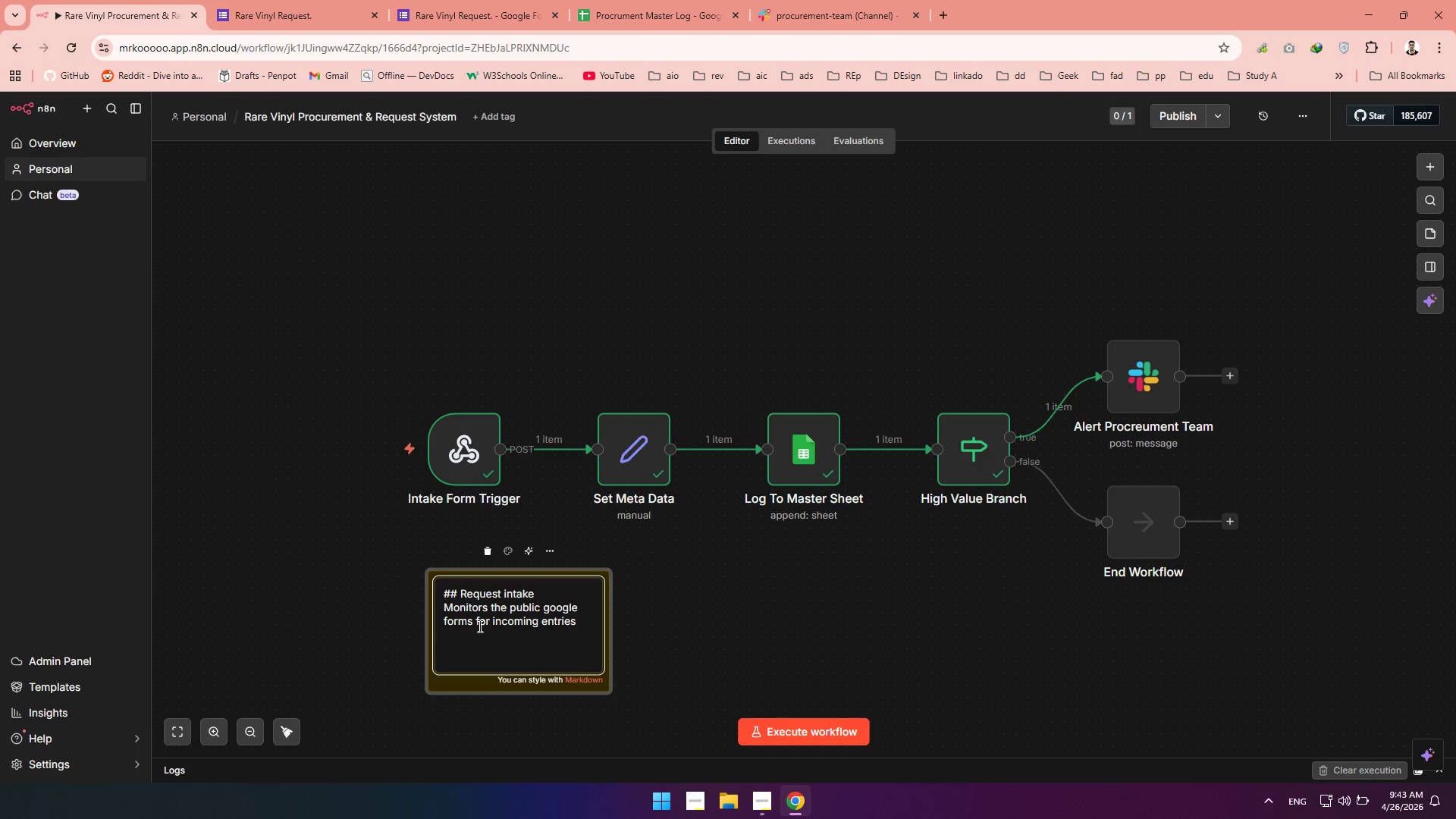 
key(Comma)
 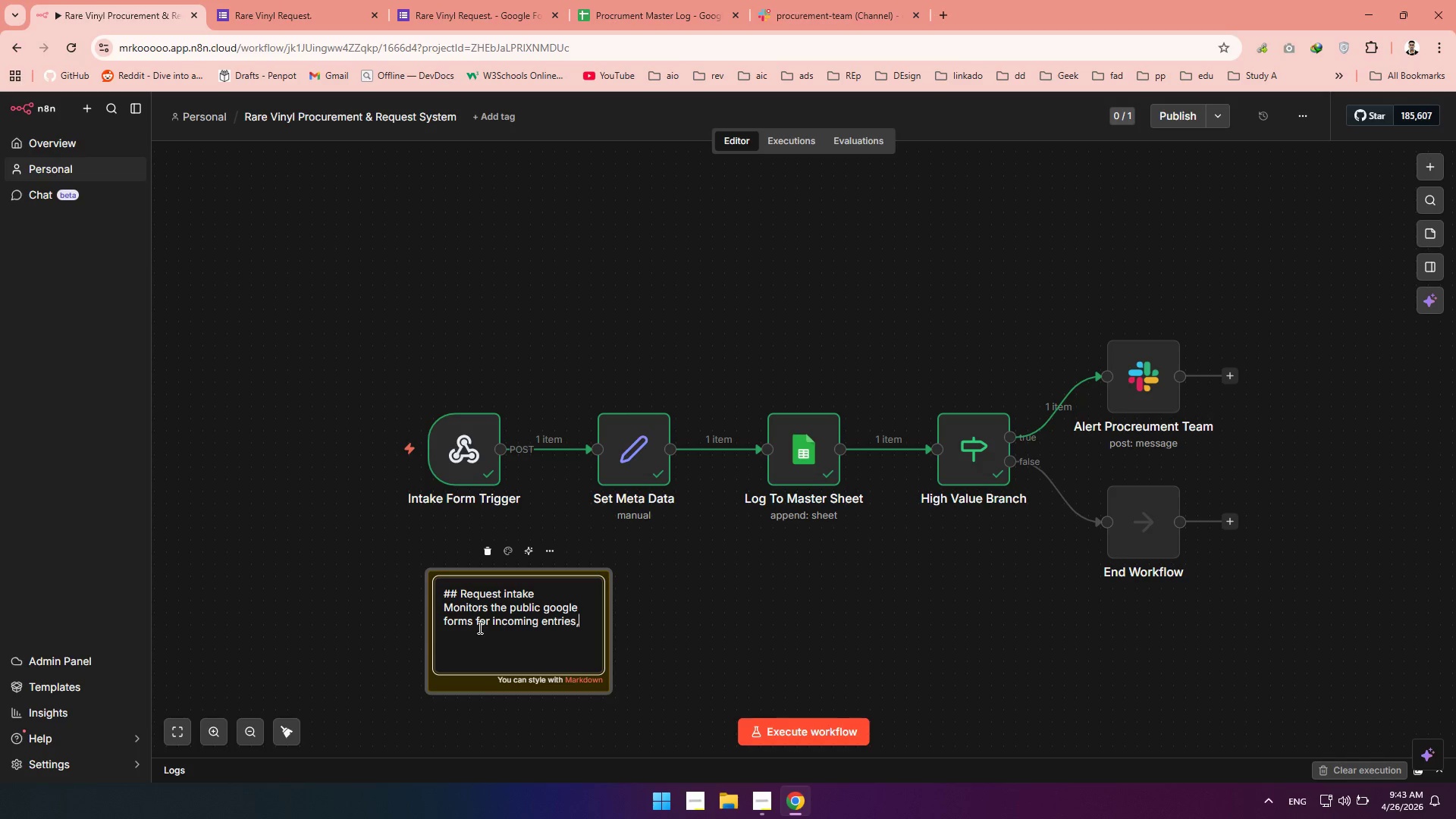 
key(Space)
 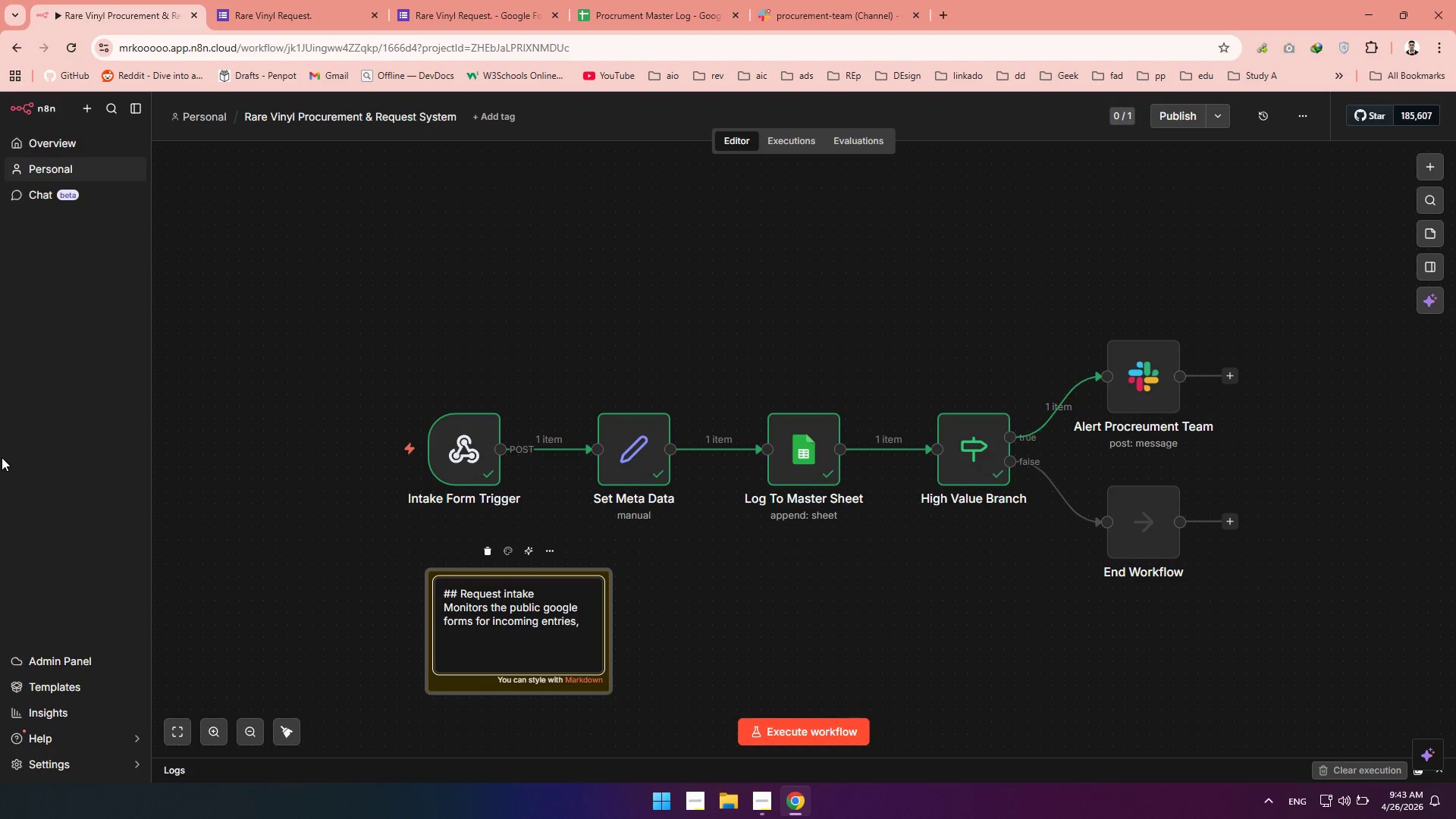 
wait(5.05)
 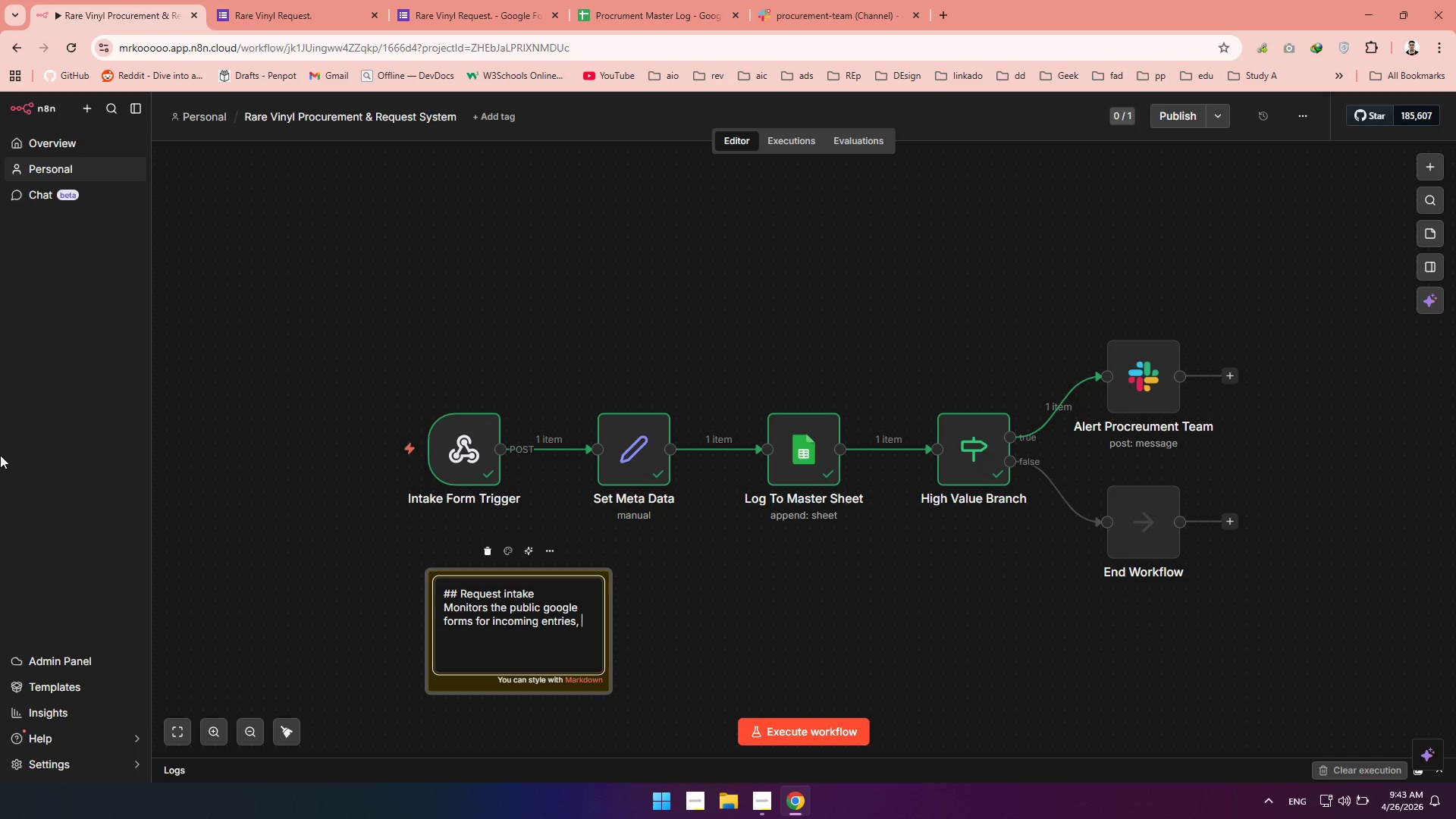 
type(ensuring )
 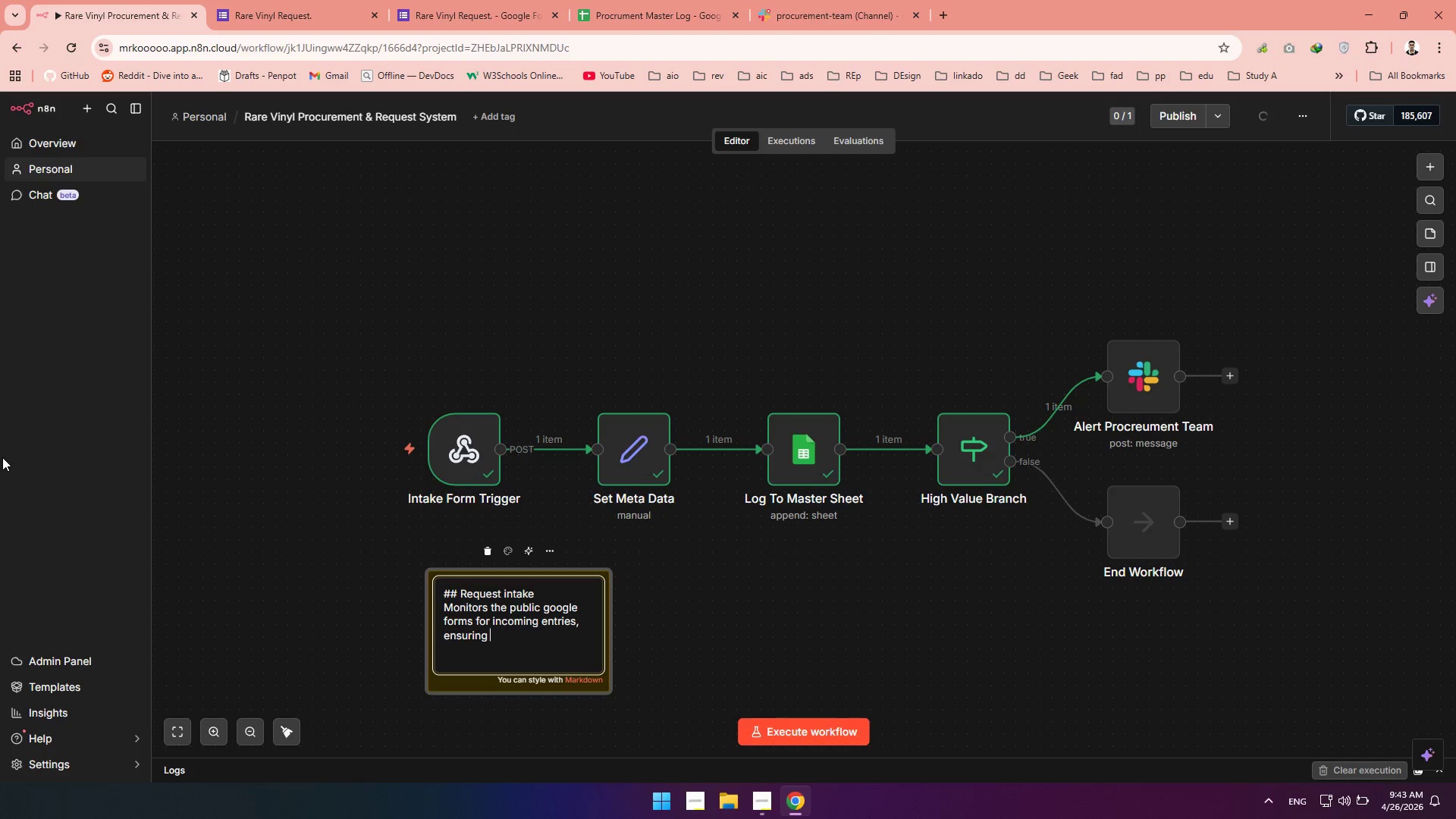 
type(tha)
 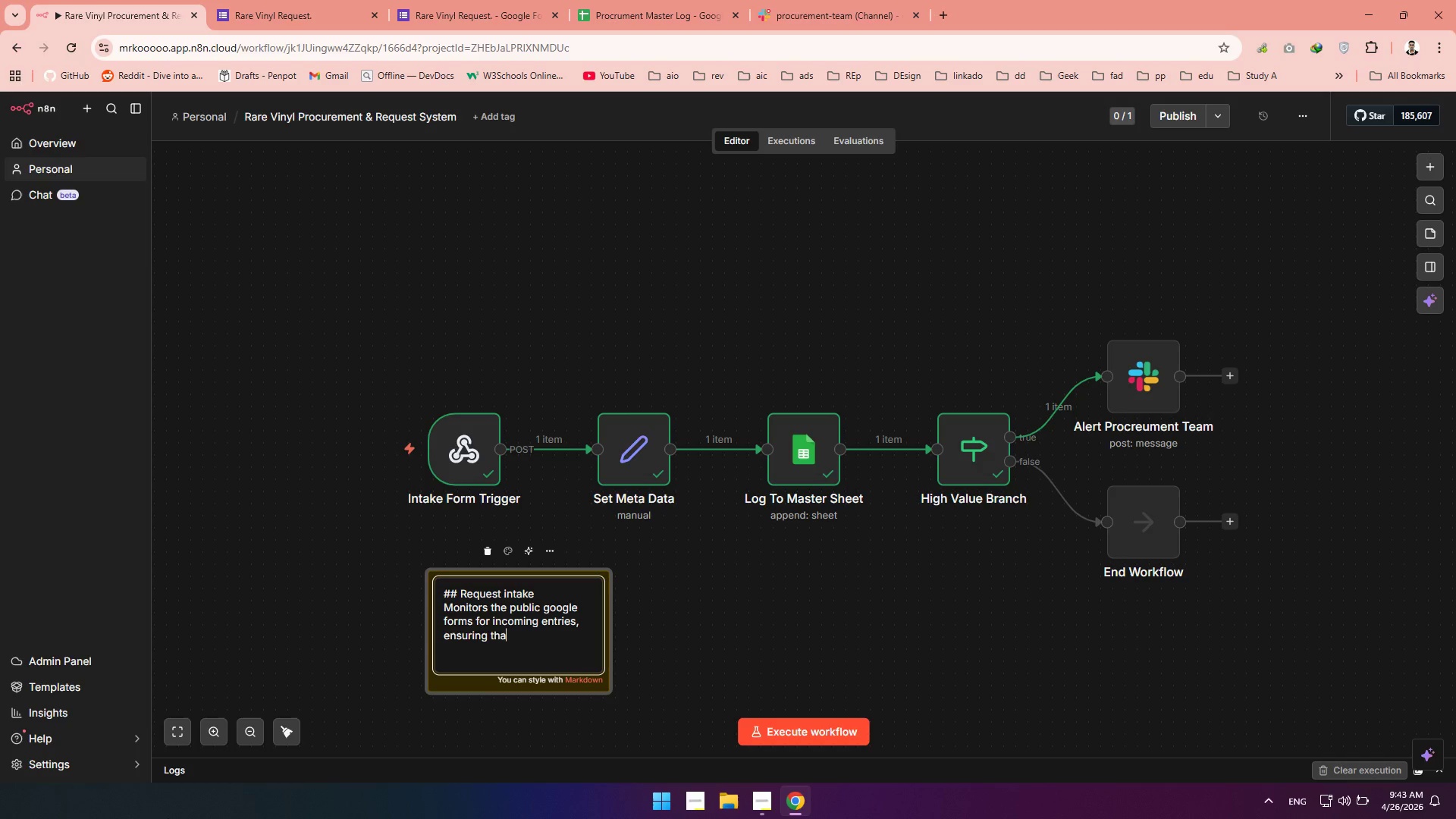 
type(t as soon )
 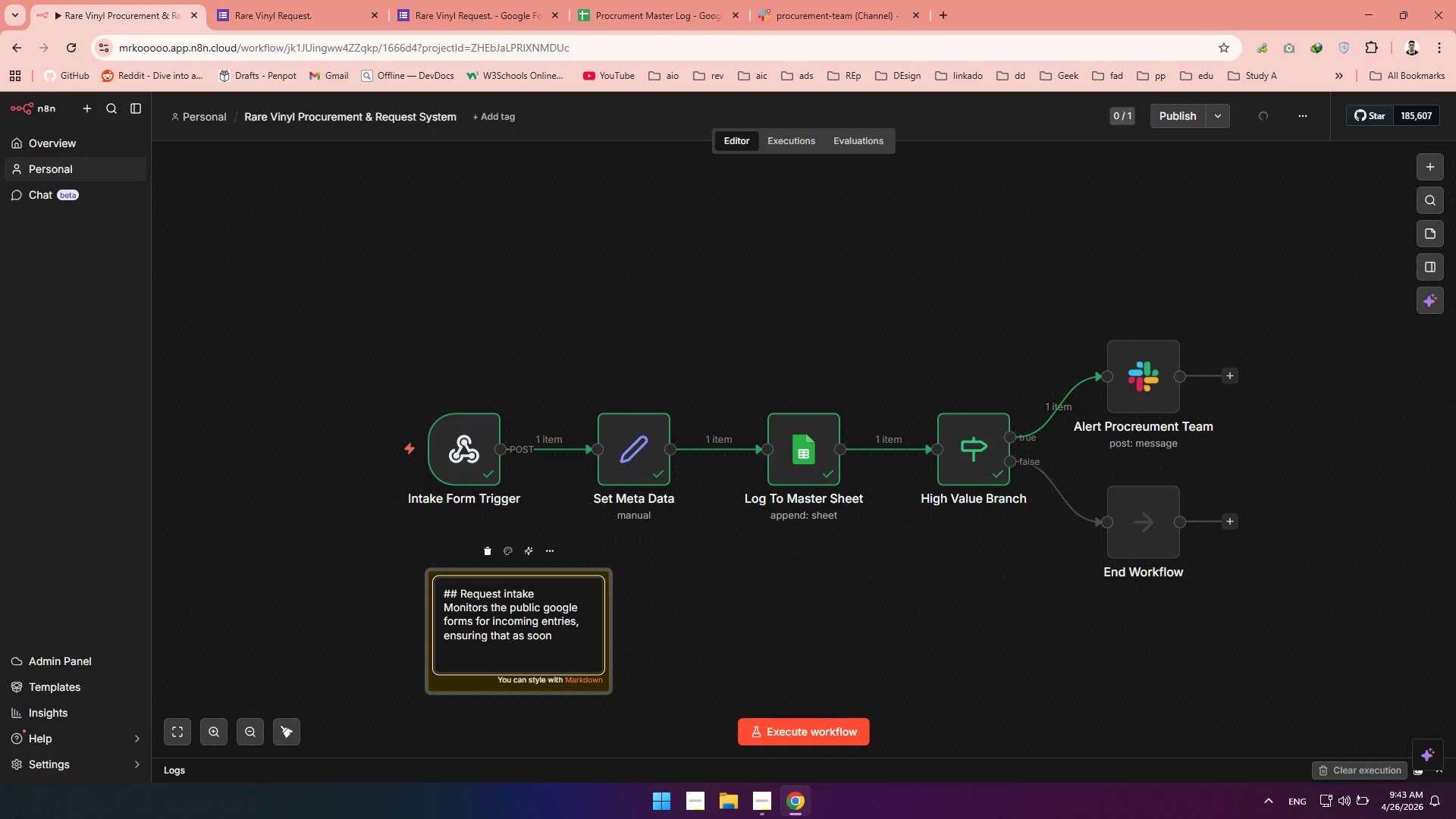 
type(as a collector )
 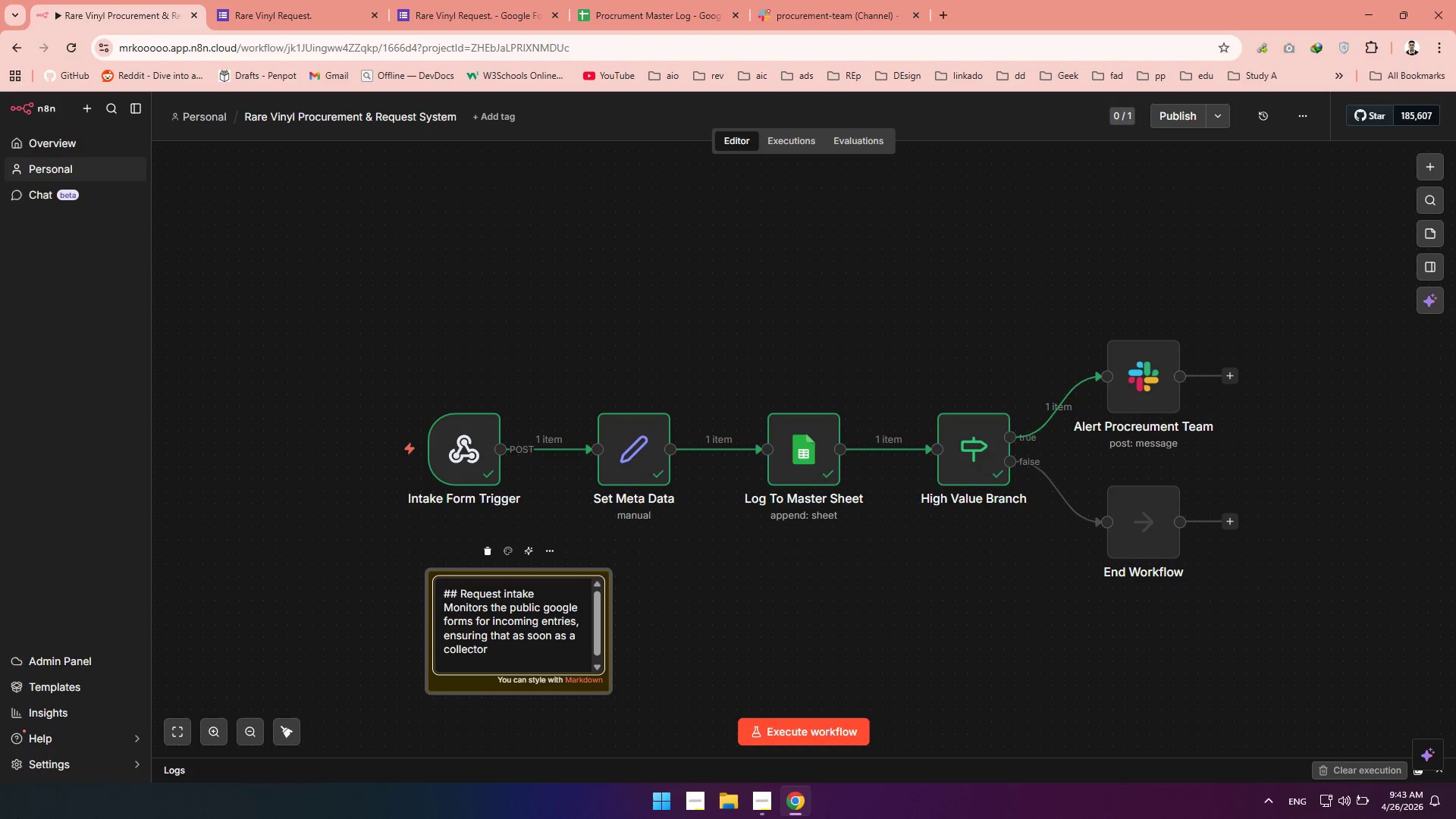 
type(hits "submit)
 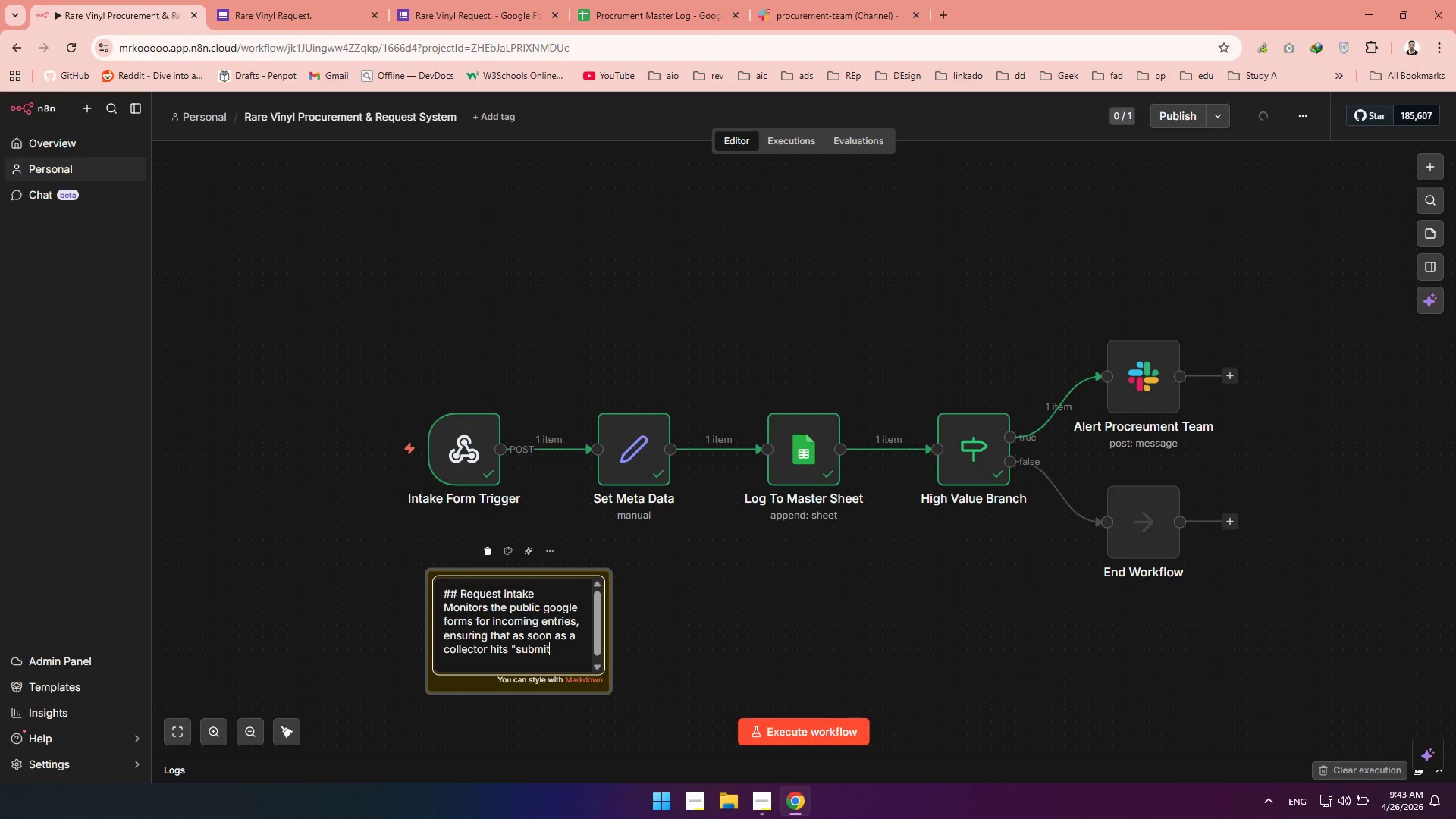 
wait(5.69)
 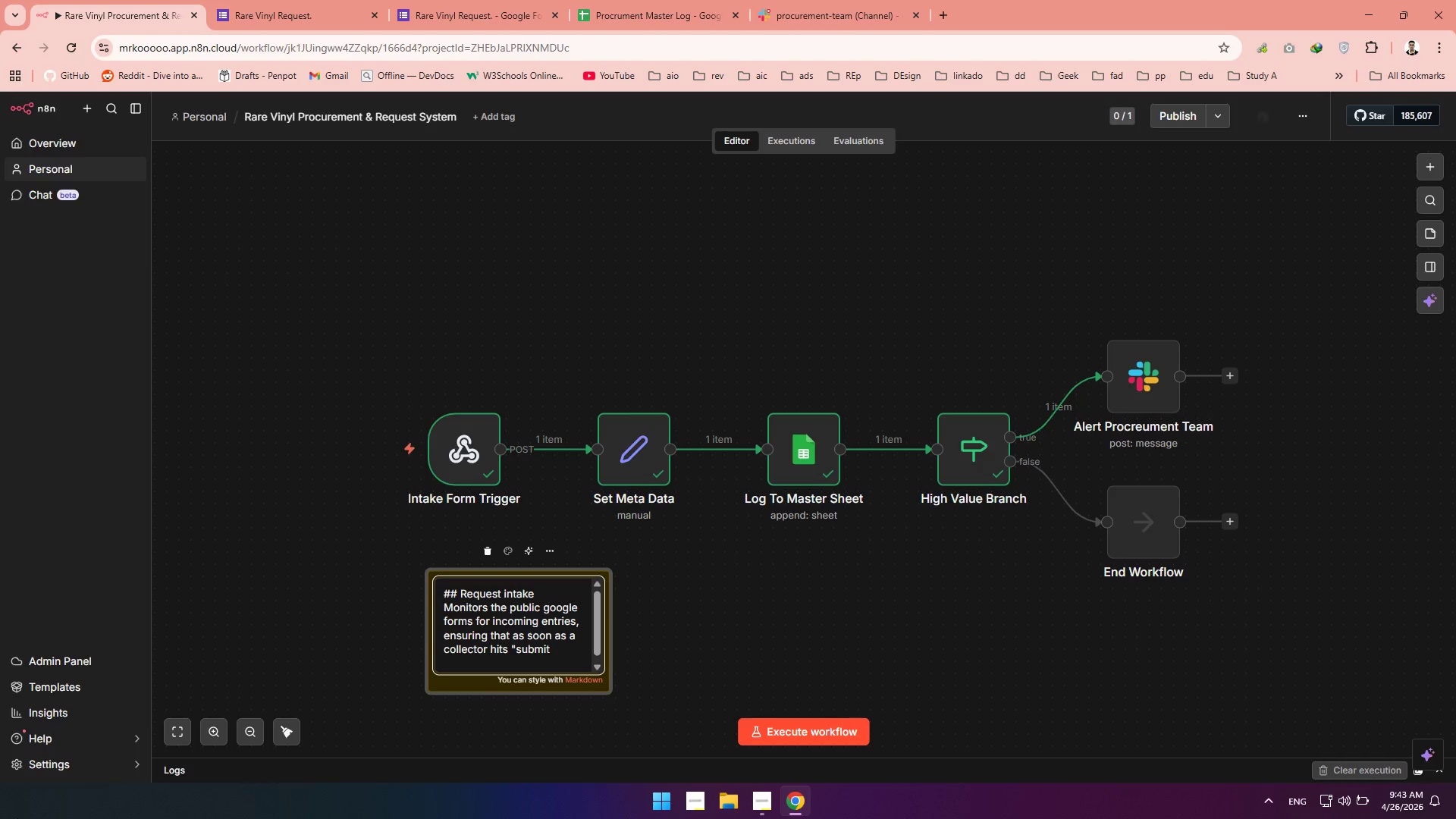 
key(Shift+Quote)
 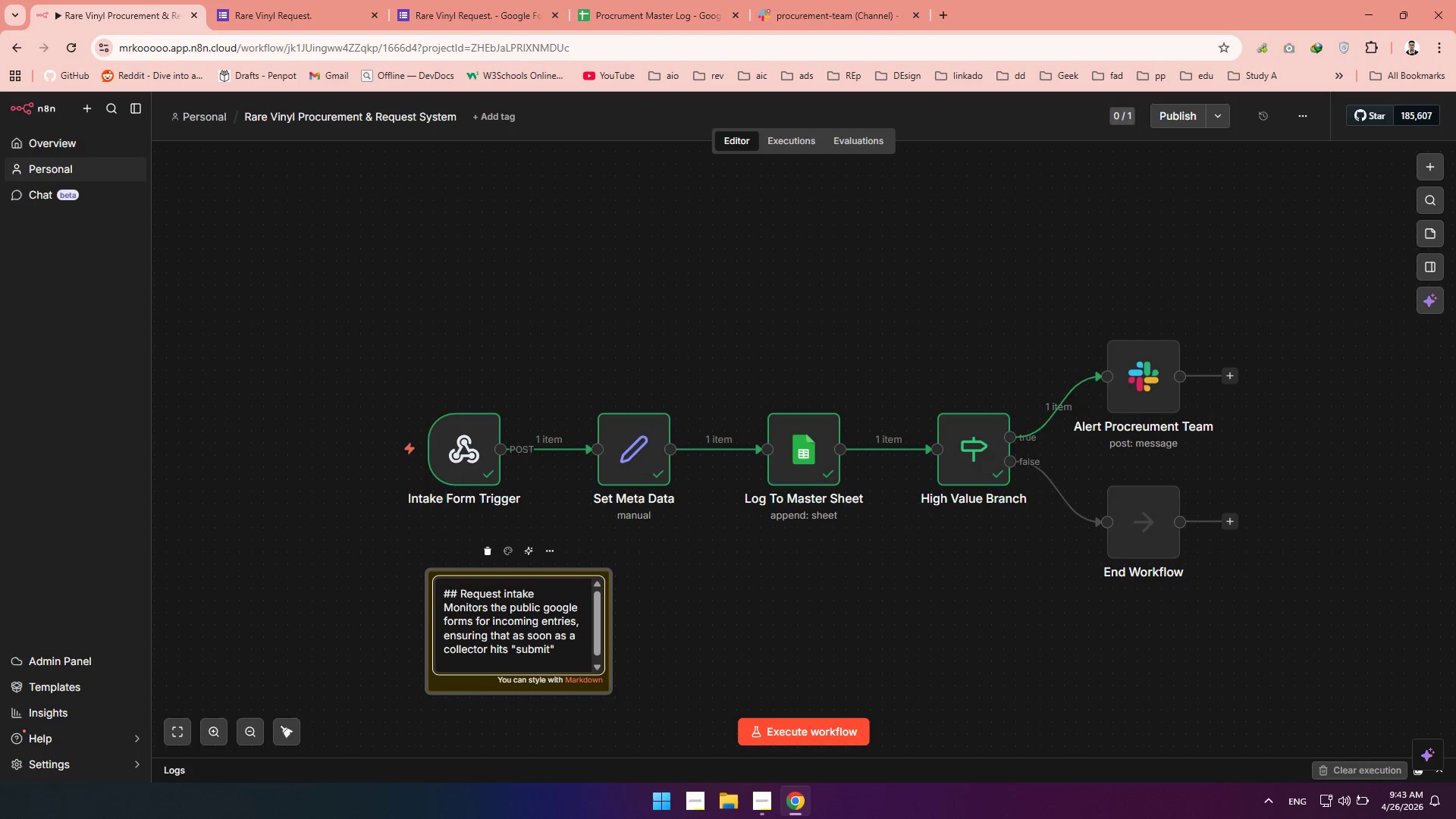 
key(ArrowLeft)
 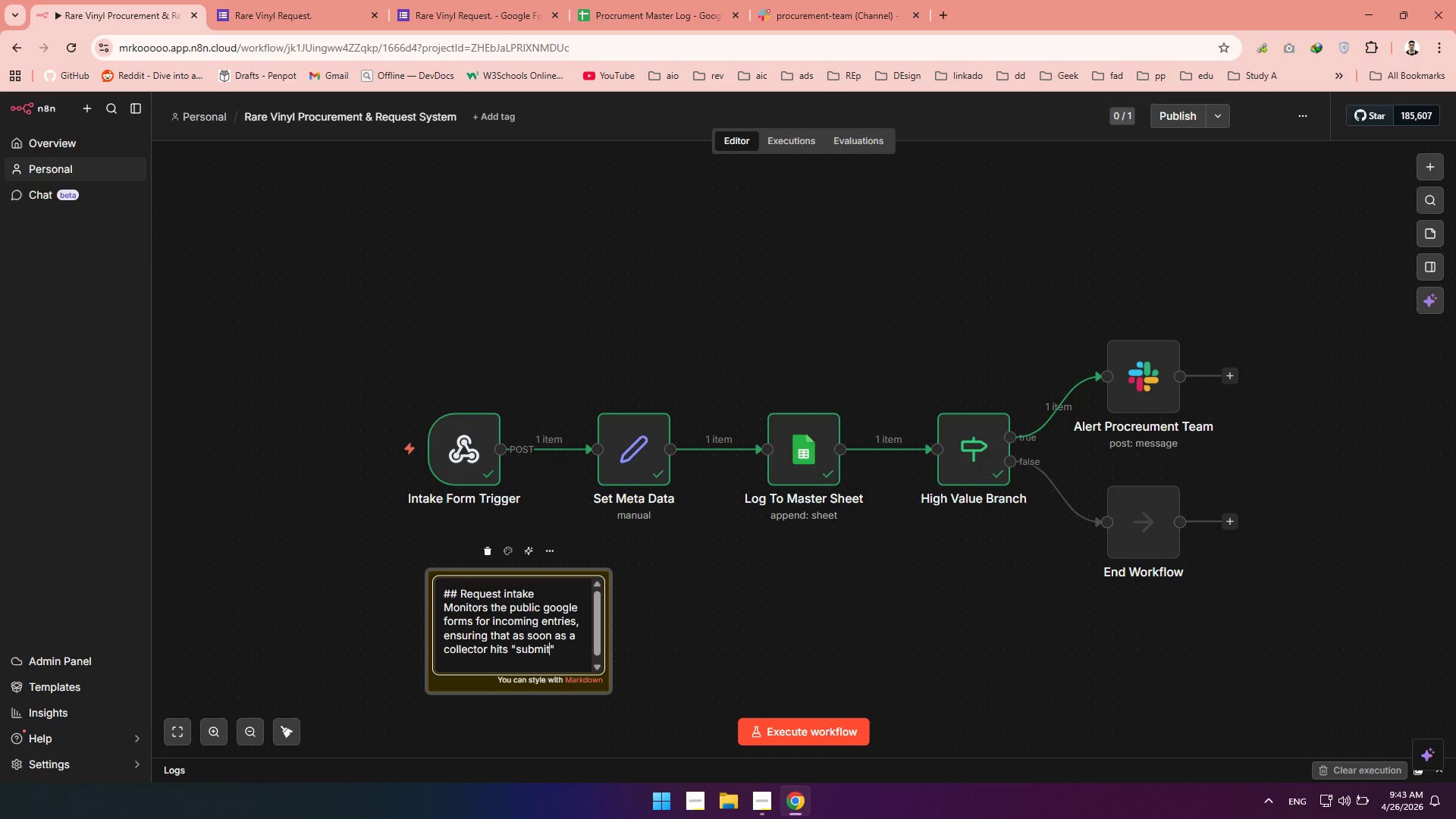 
key(Comma)
 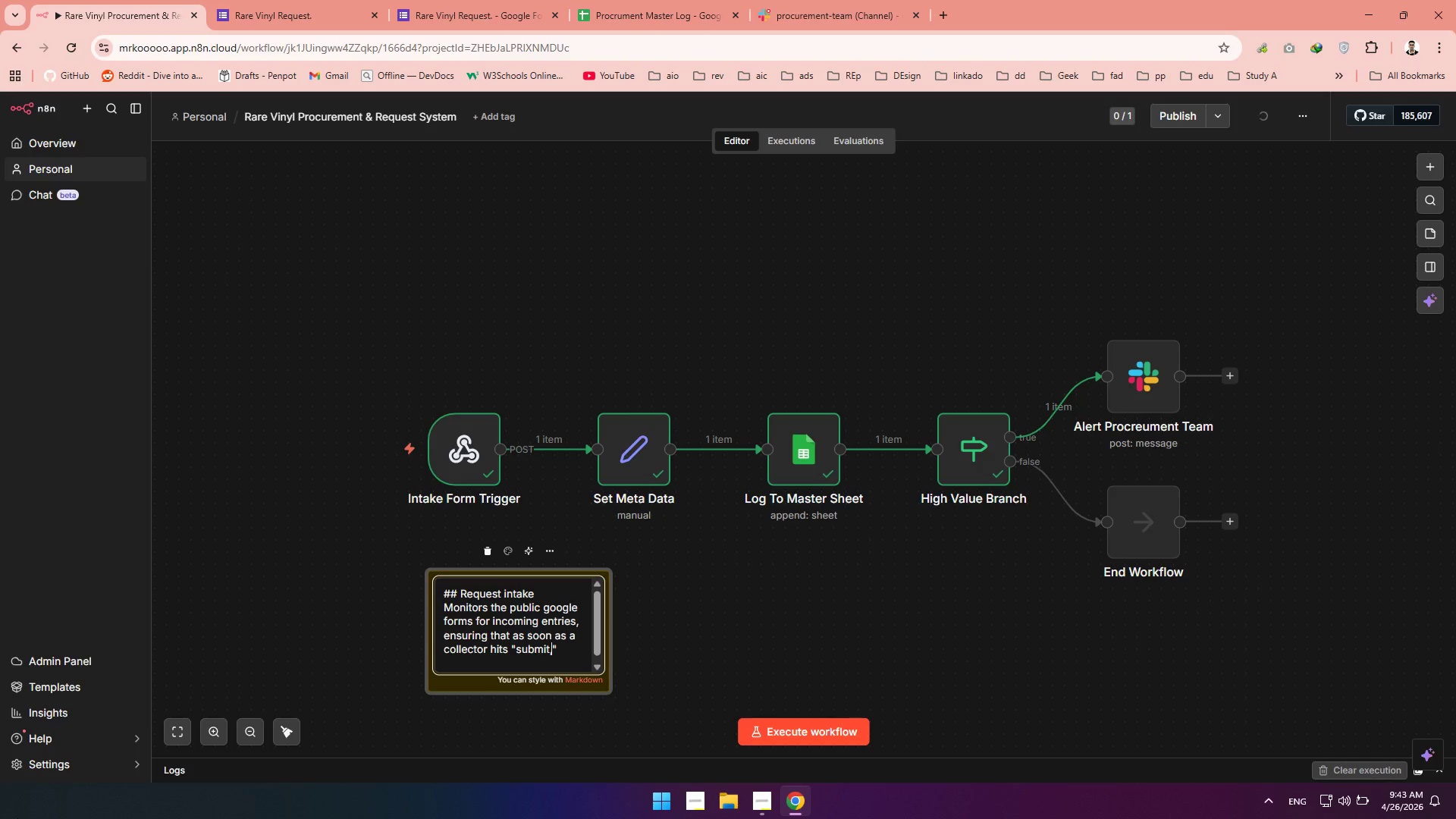 
key(ArrowRight)
 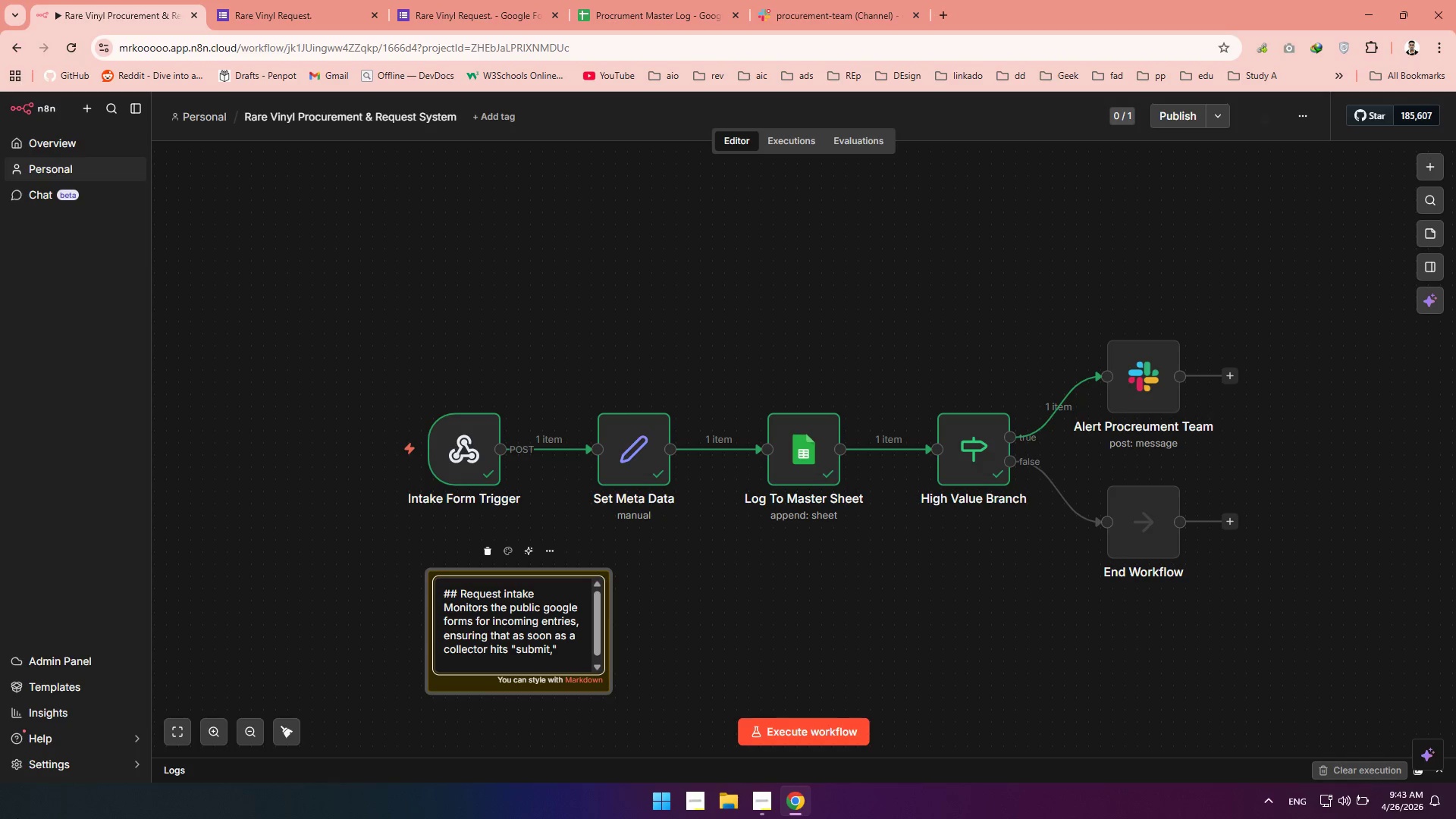 
type( thier )
key(Backspace)
key(Backspace)
key(Backspace)
key(Backspace)
type(eir  data )
 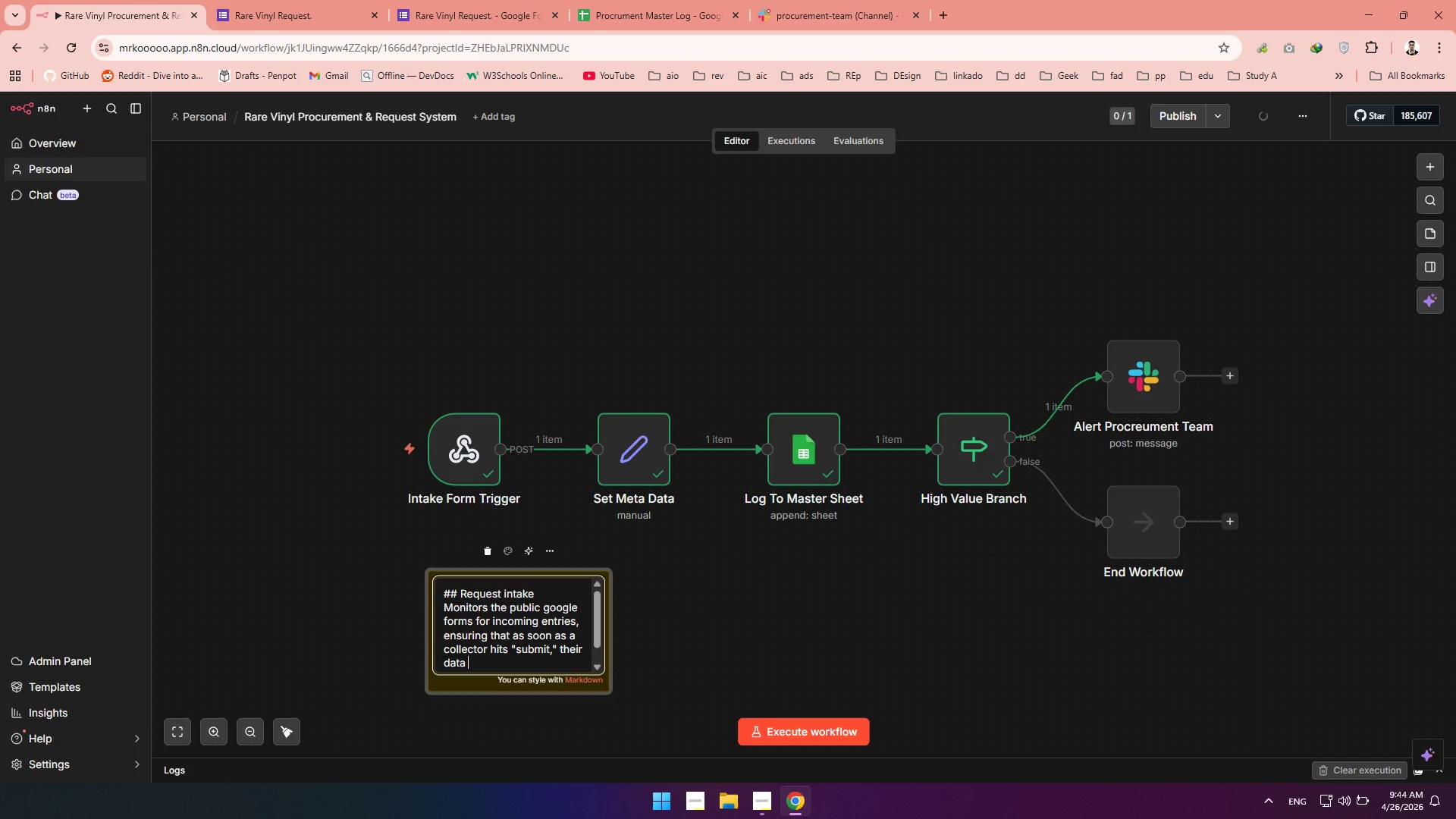 
type(is captured instantly for processing.)
 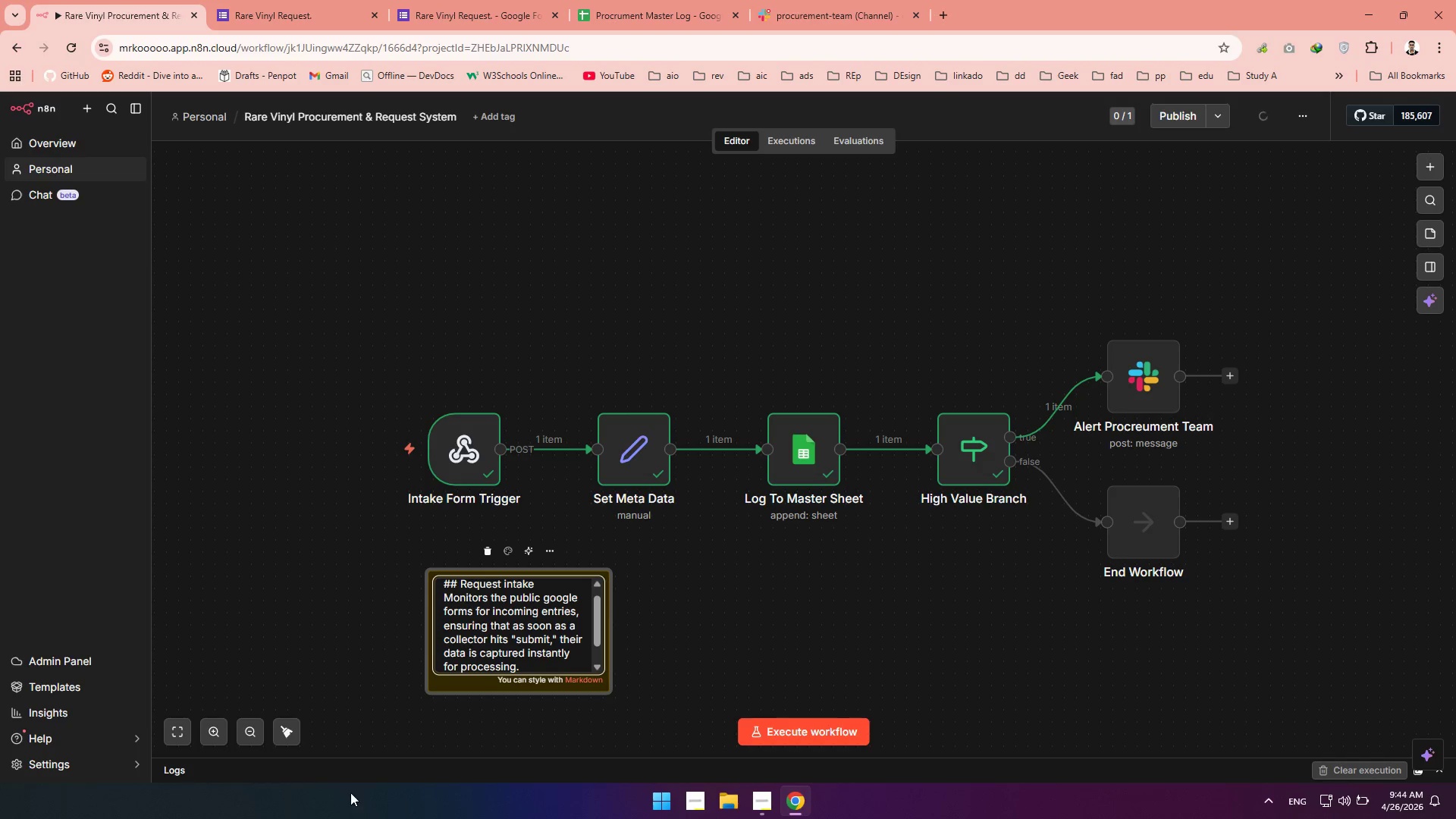 
left_click([707, 599])
 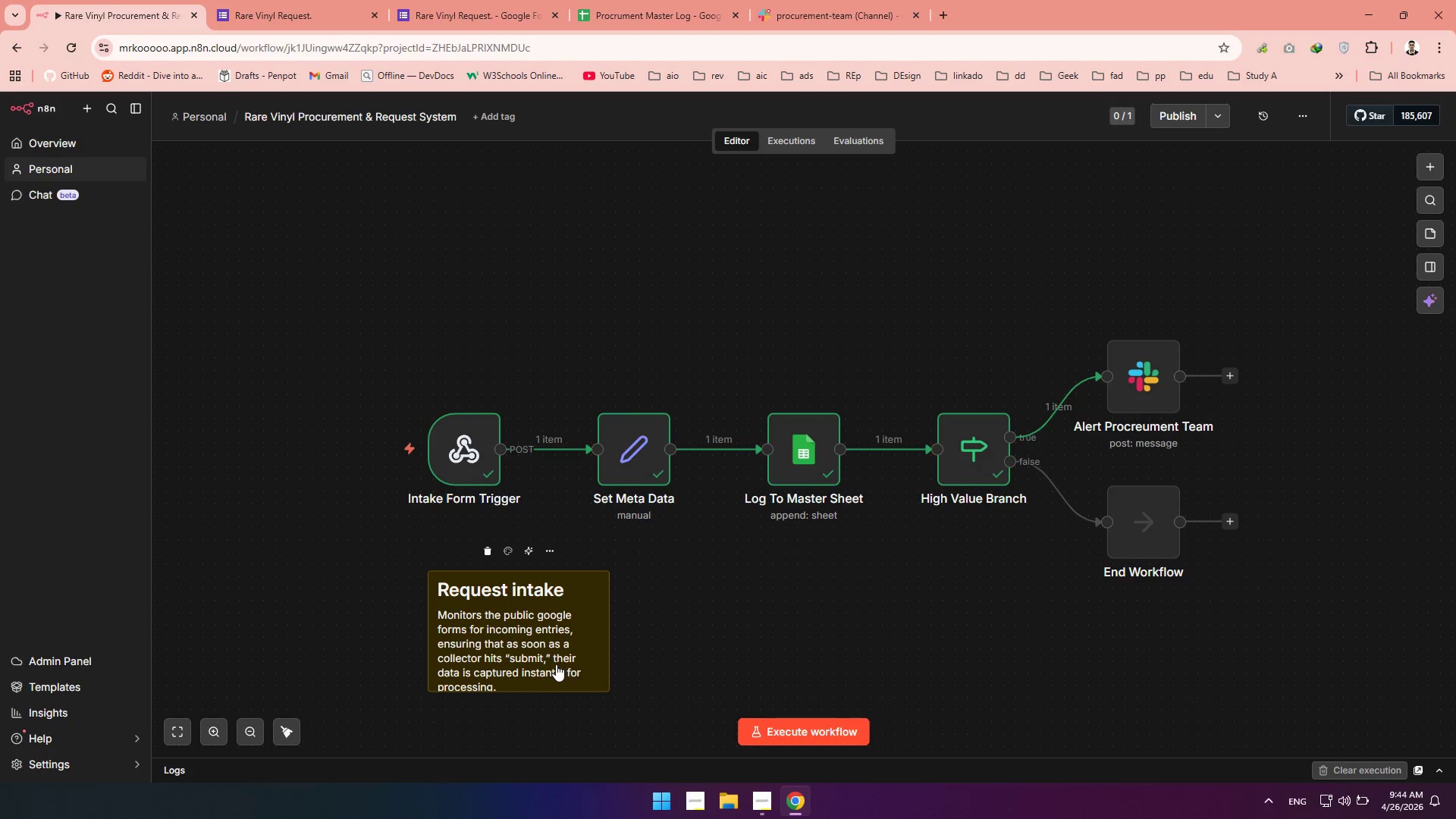 
left_click_drag(start_coordinate=[554, 664], to_coordinate=[475, 467])
 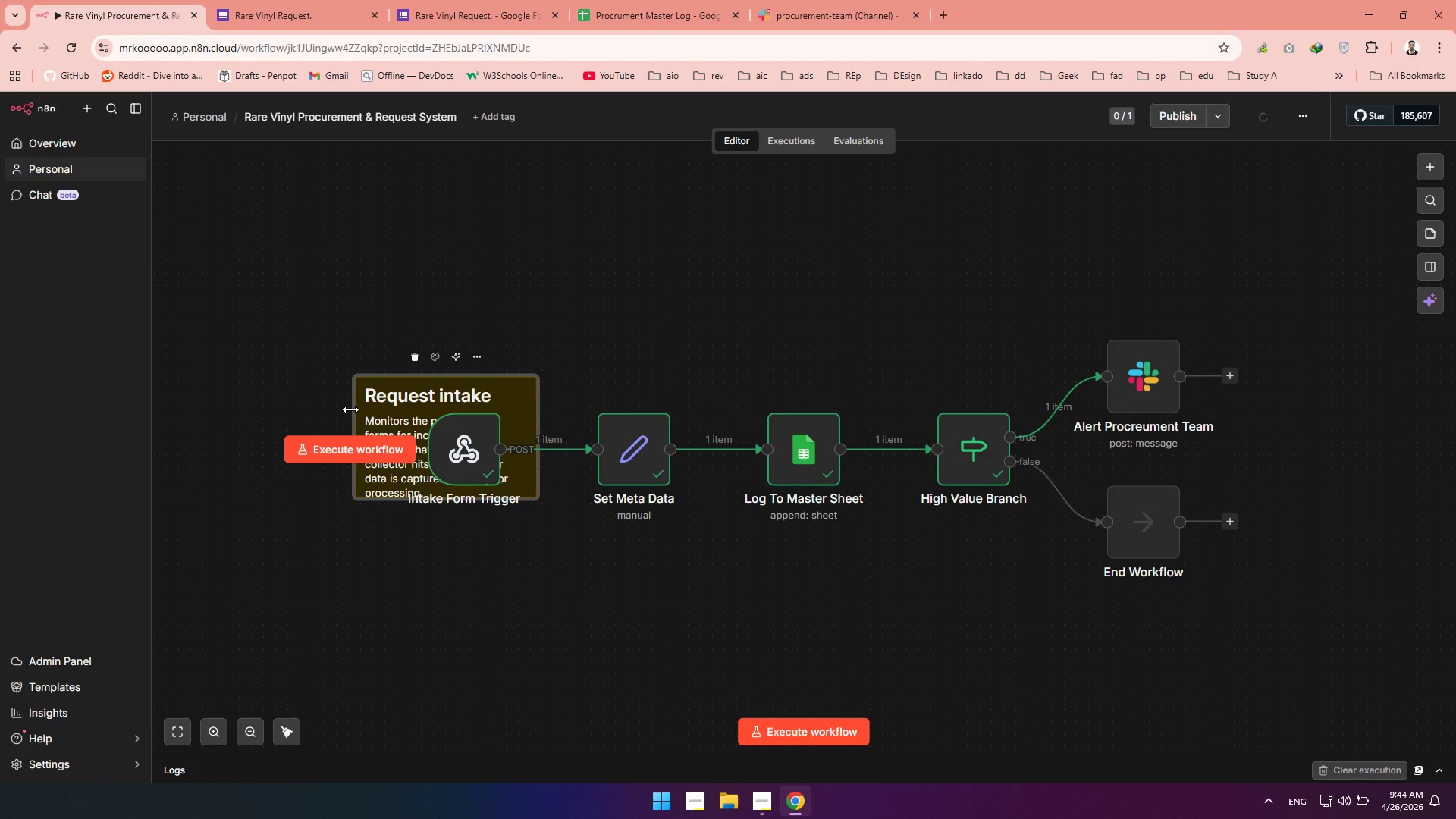 
left_click_drag(start_coordinate=[353, 417], to_coordinate=[375, 416])
 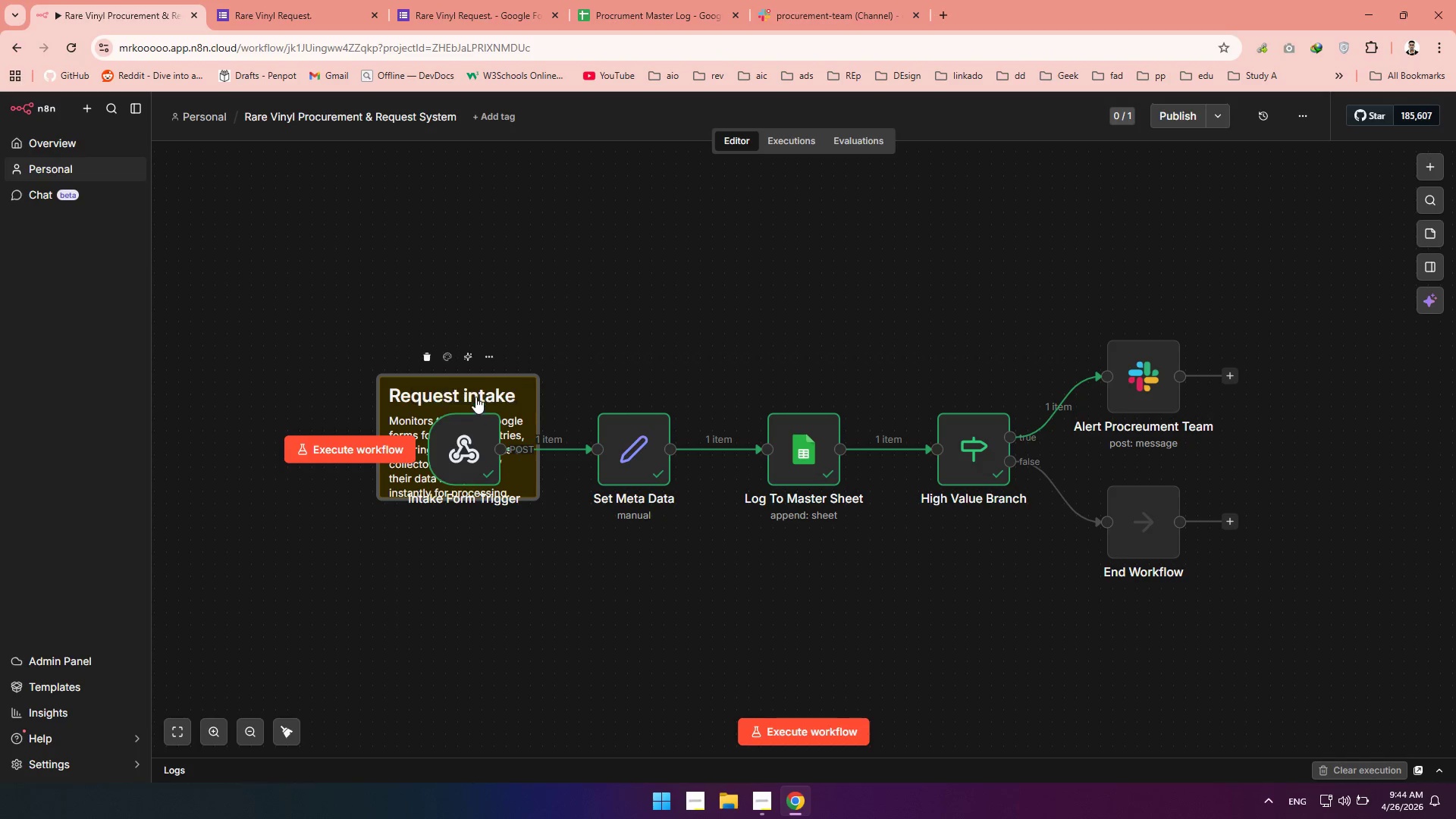 
left_click_drag(start_coordinate=[405, 397], to_coordinate=[403, 329])
 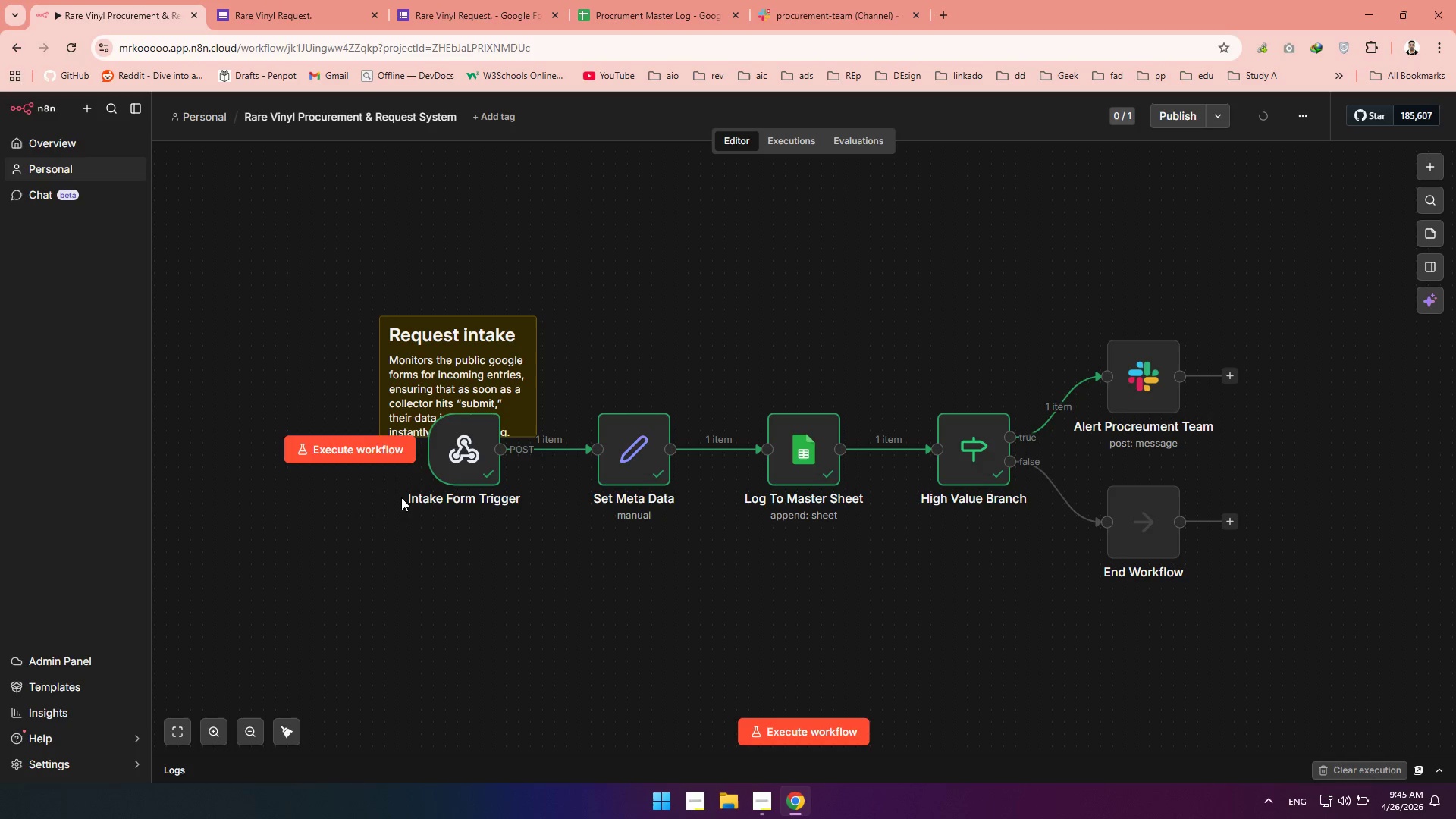 
left_click_drag(start_coordinate=[447, 353], to_coordinate=[394, 262])
 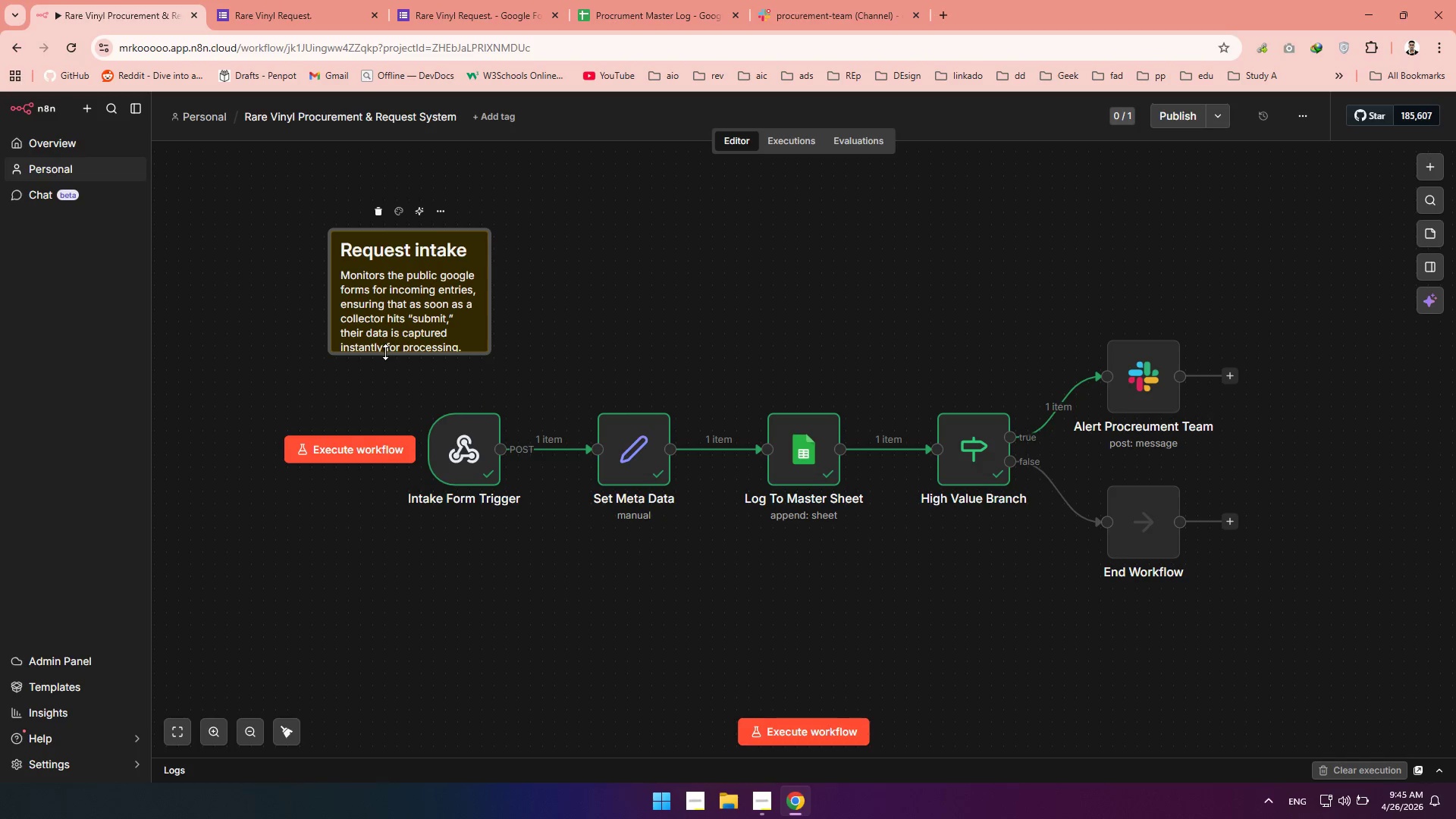 
left_click_drag(start_coordinate=[385, 352], to_coordinate=[388, 445])
 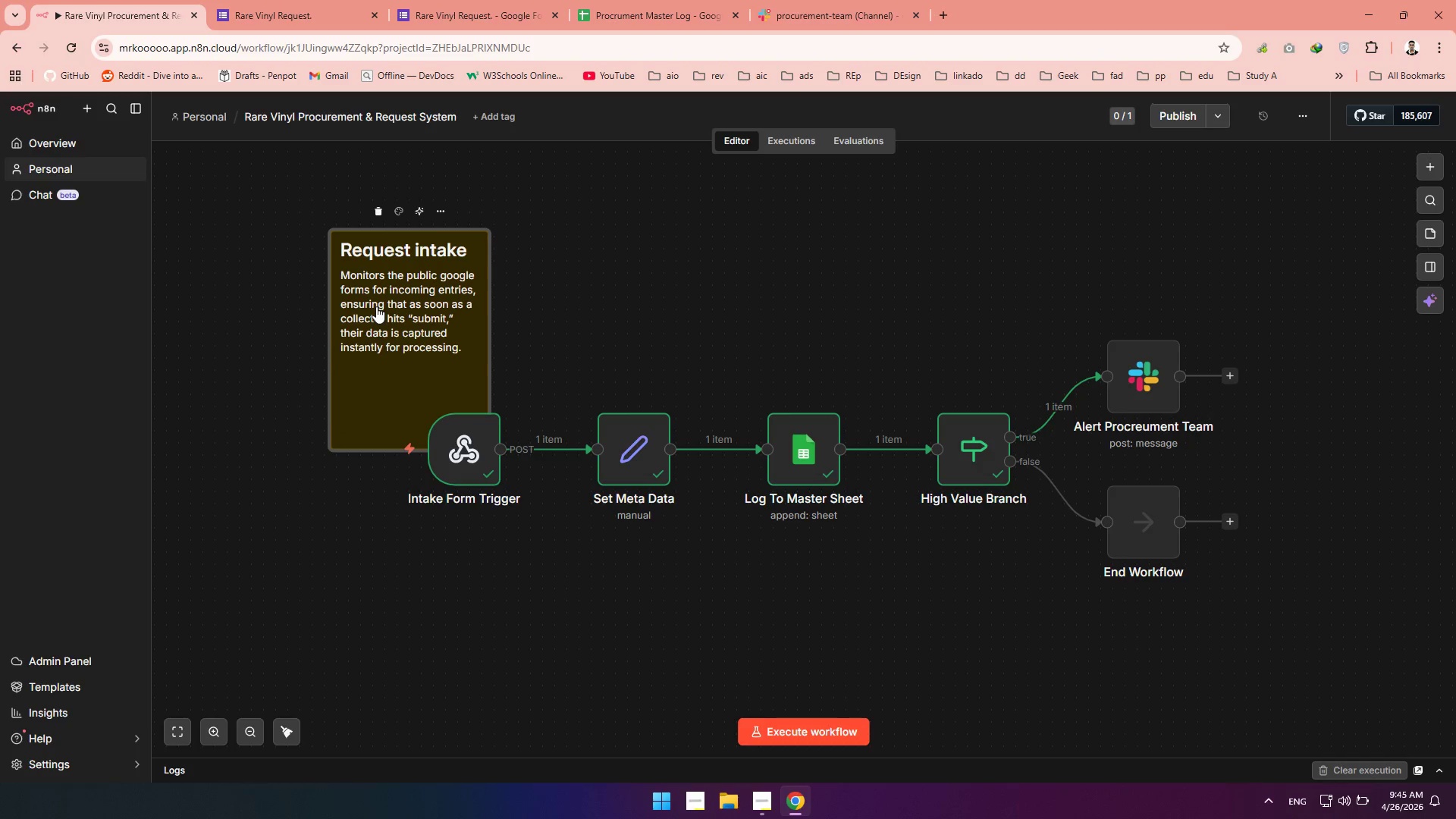 
left_click_drag(start_coordinate=[377, 306], to_coordinate=[422, 378])
 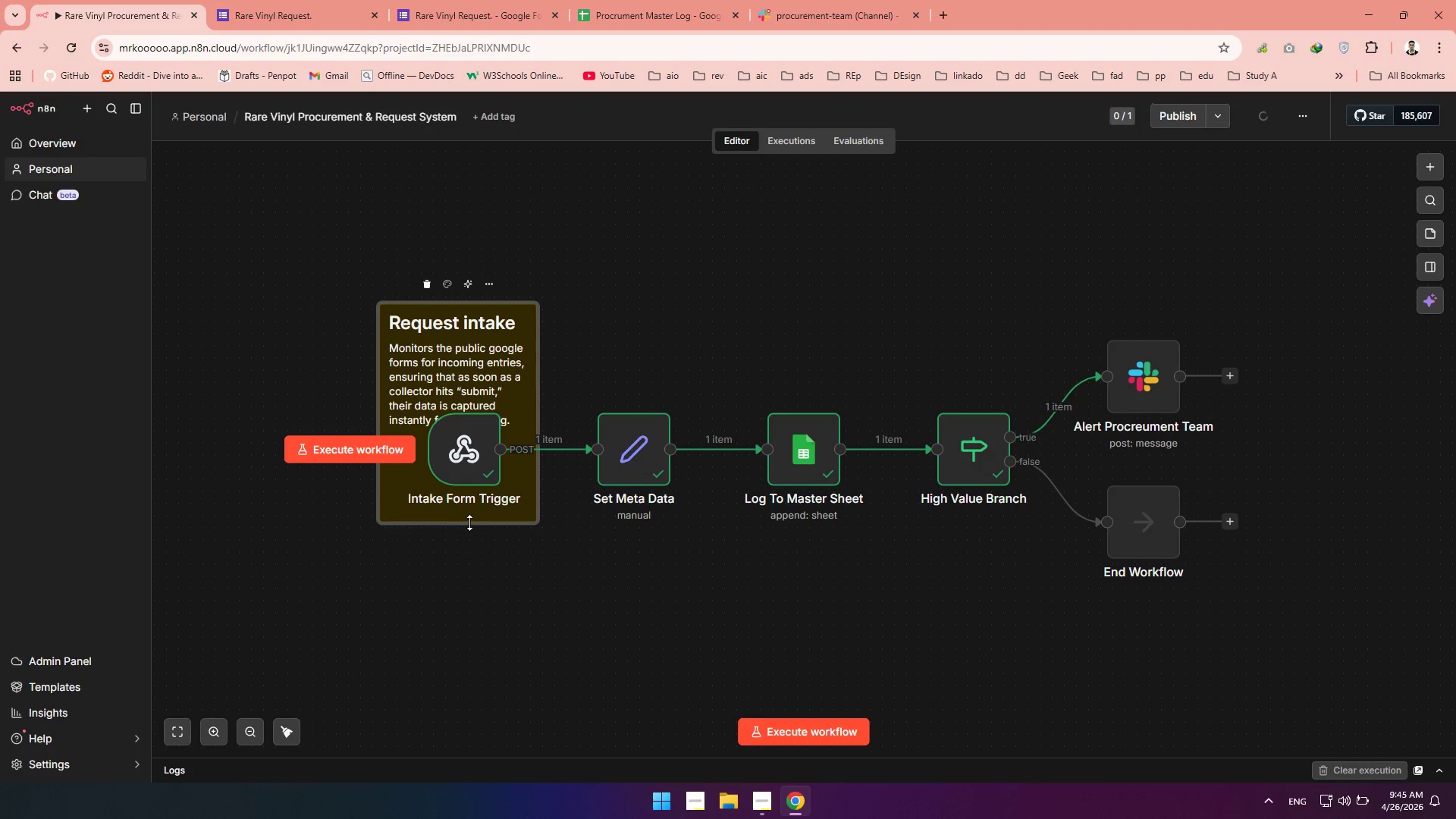 
left_click_drag(start_coordinate=[472, 525], to_coordinate=[475, 548])
 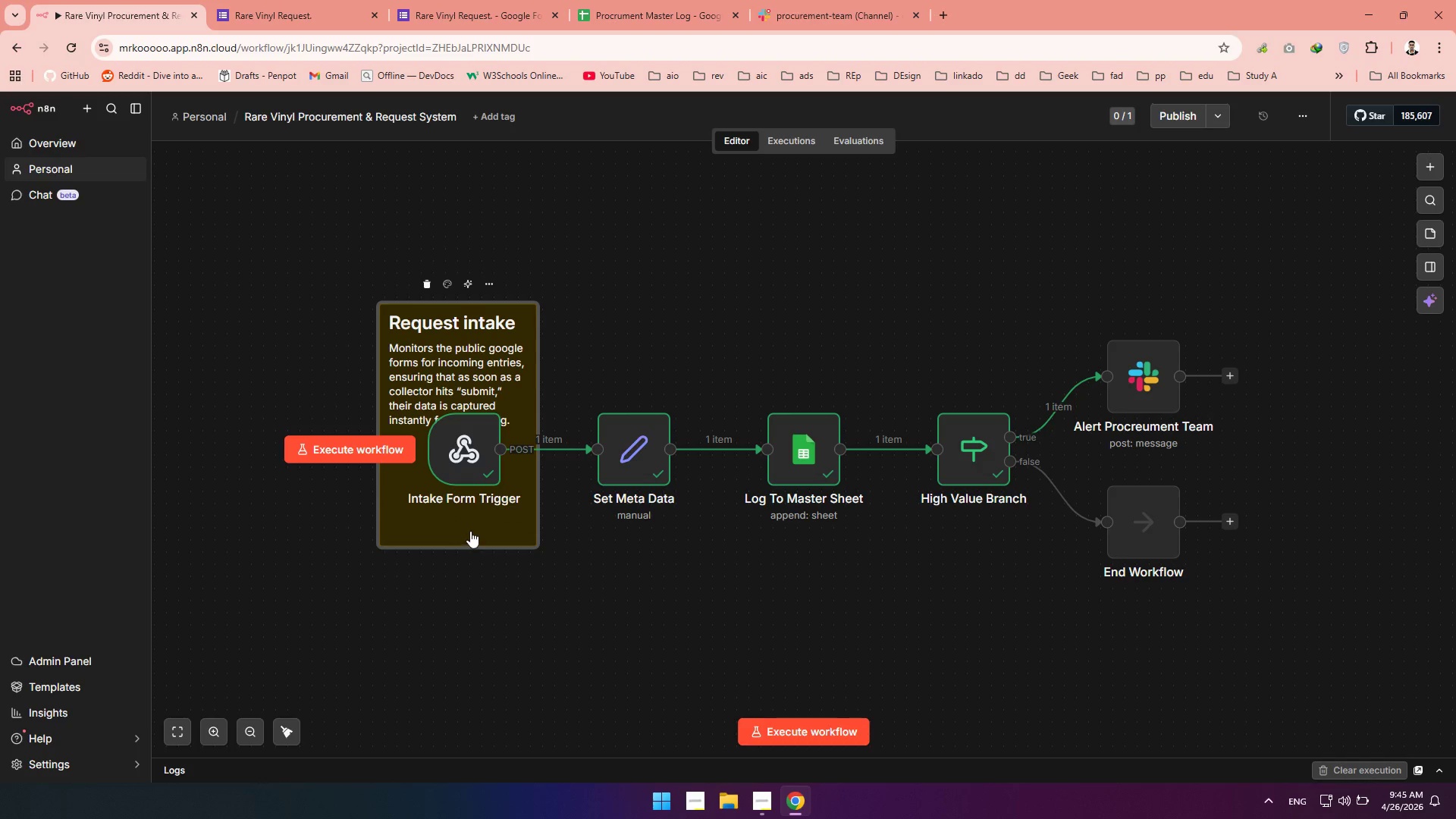 
left_click_drag(start_coordinate=[470, 532], to_coordinate=[473, 513])
 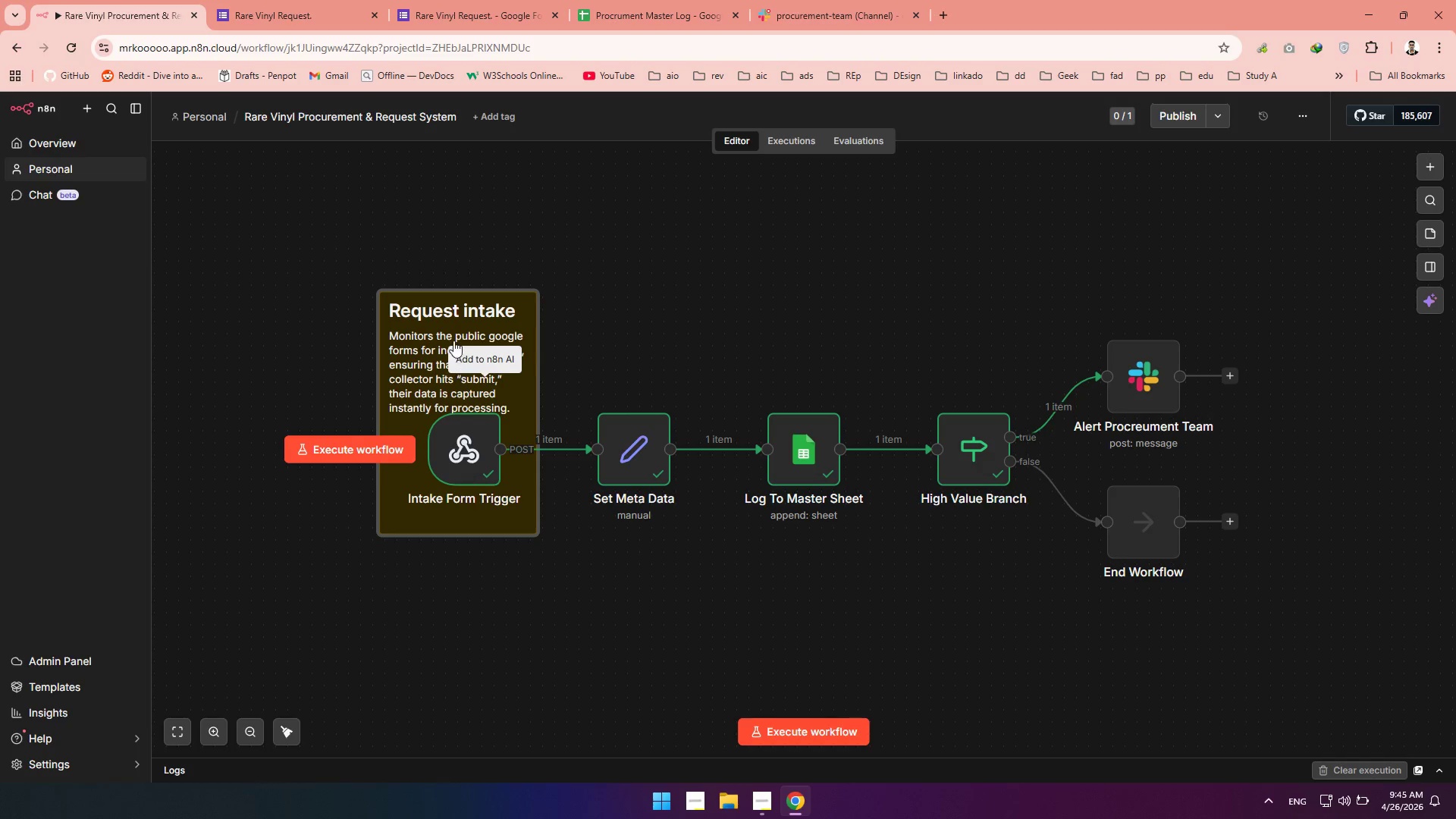 
left_click_drag(start_coordinate=[438, 341], to_coordinate=[445, 329])
 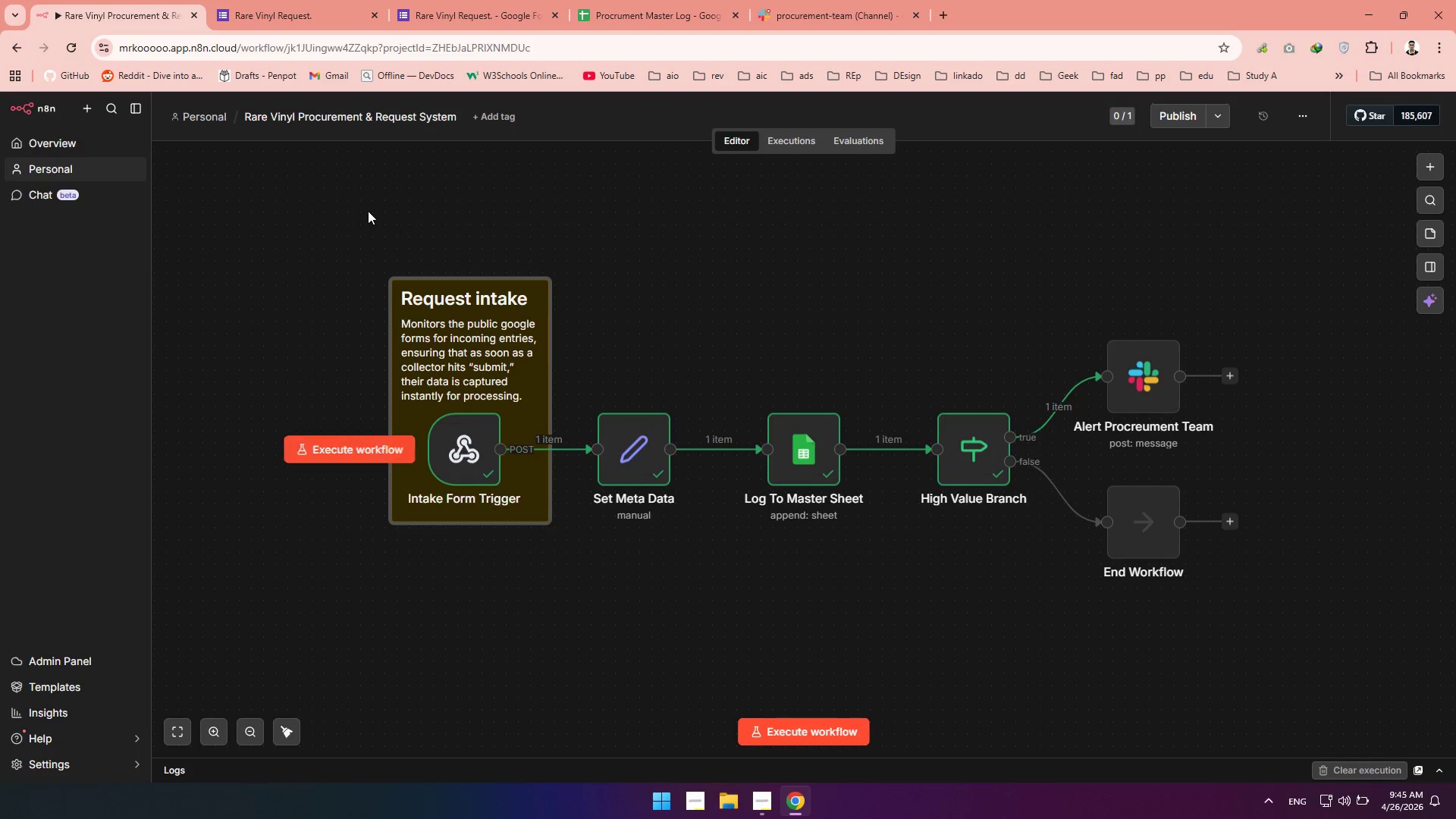 
left_click_drag(start_coordinate=[357, 217], to_coordinate=[556, 567])
 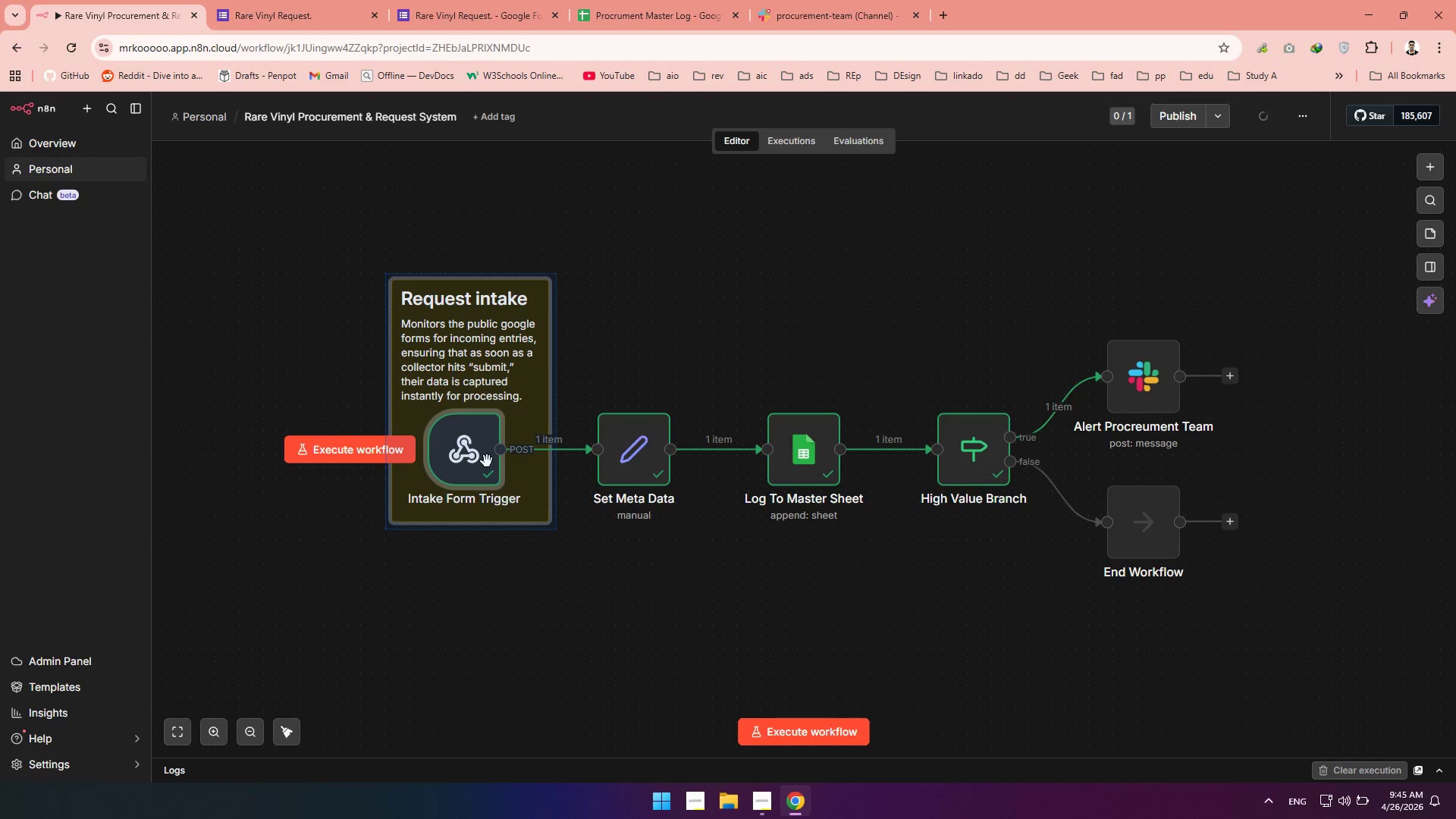 
left_click_drag(start_coordinate=[487, 461], to_coordinate=[438, 460])
 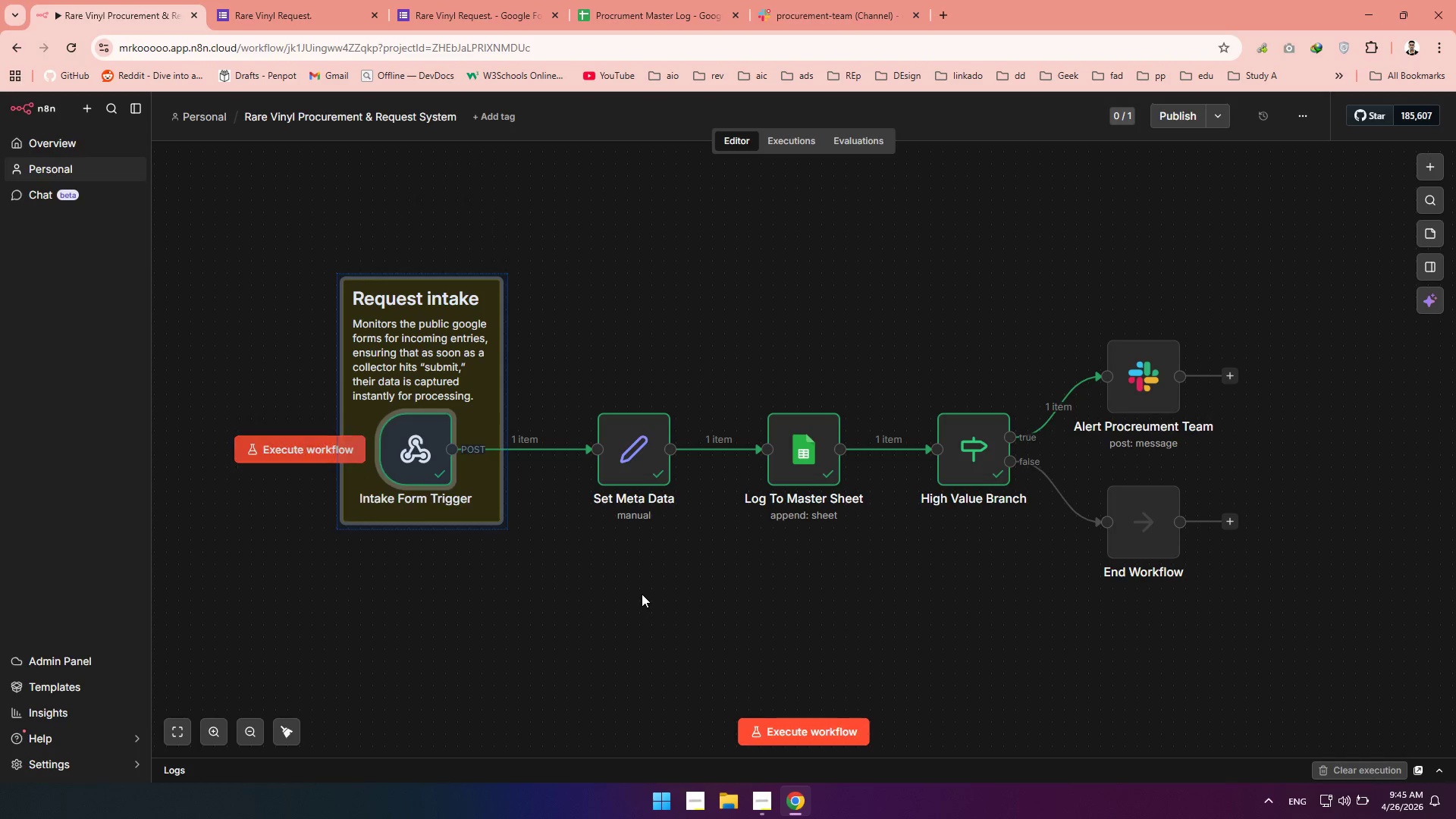 
left_click([642, 594])
 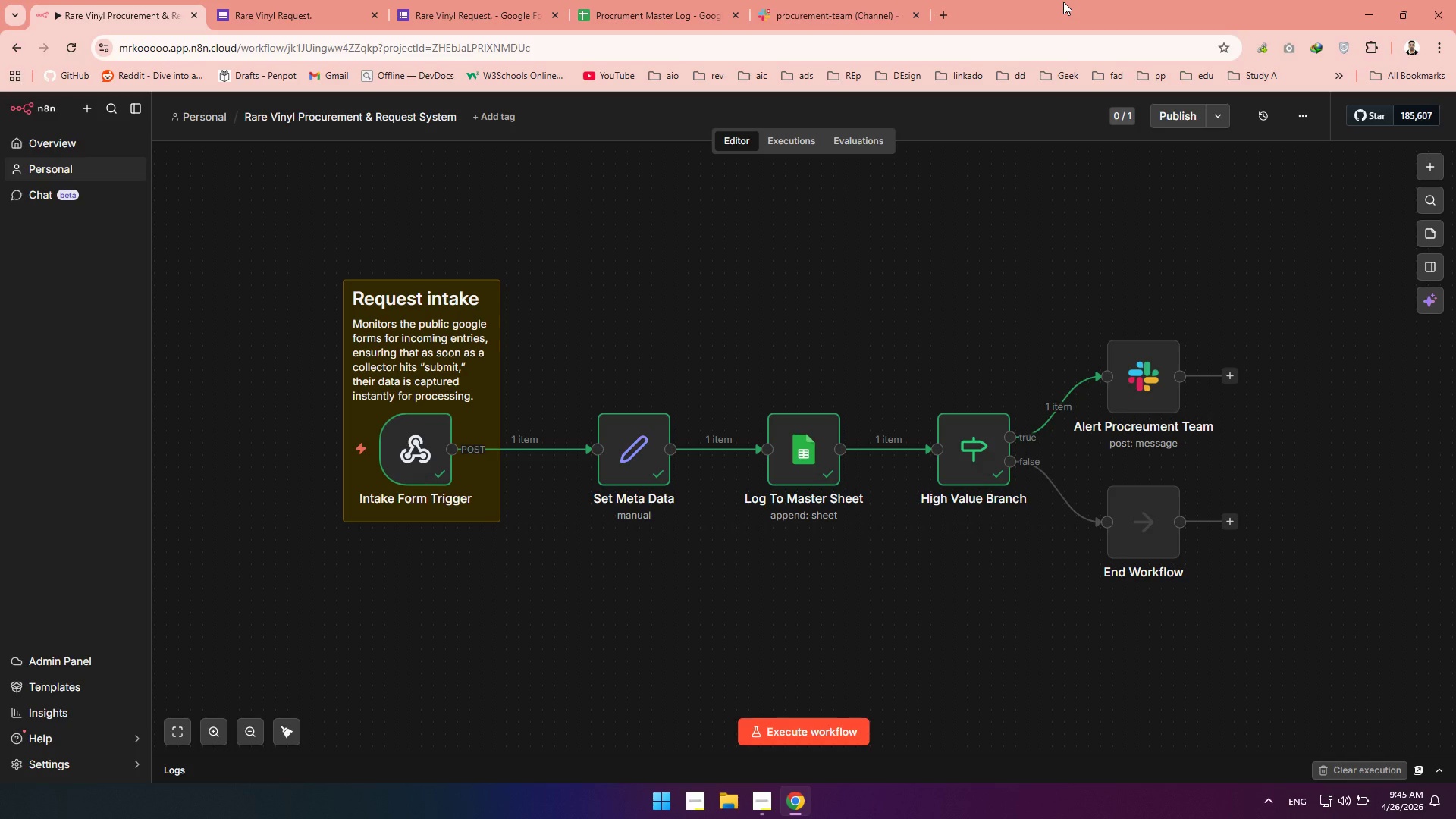 
wait(20.89)
 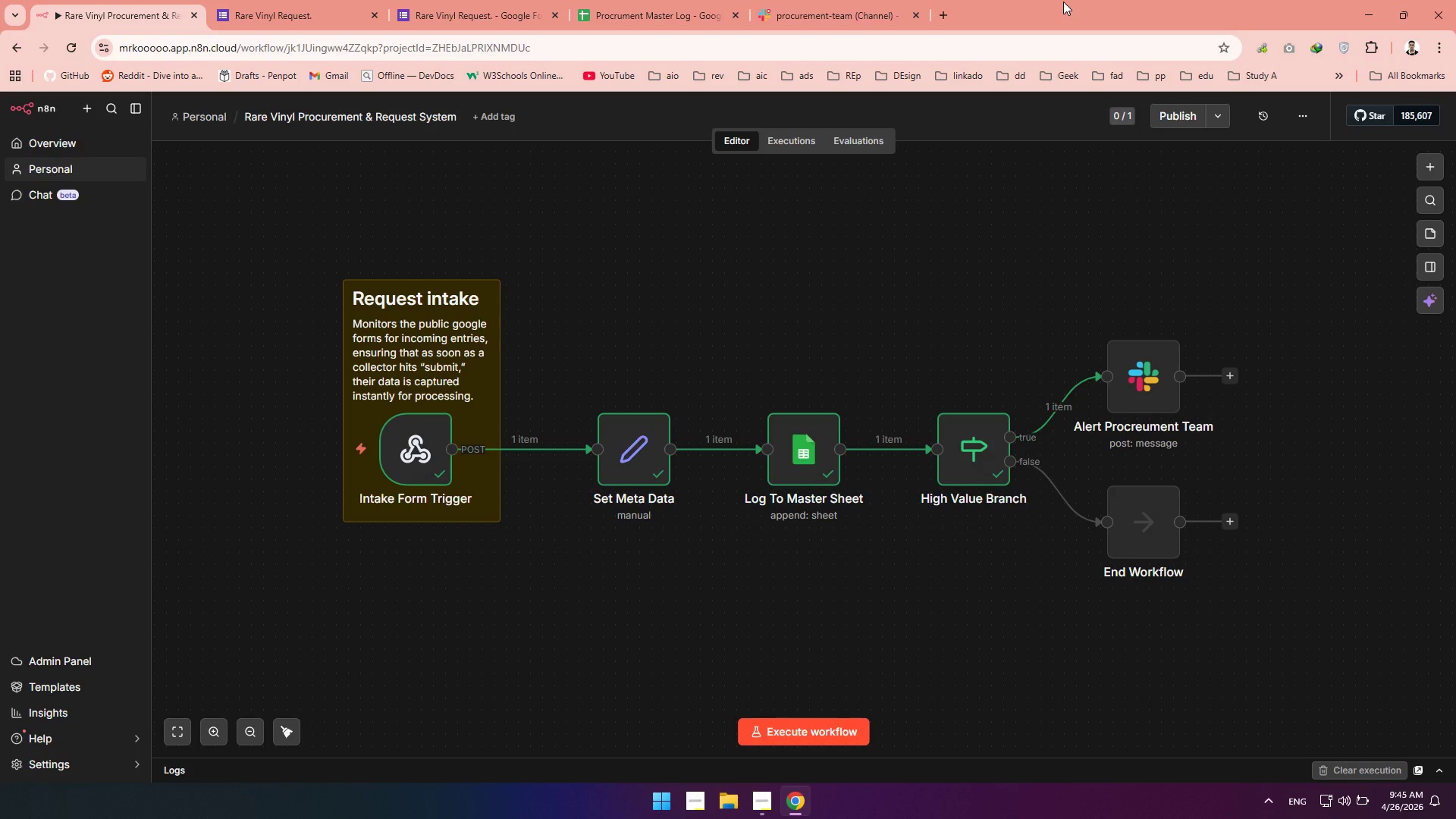 
left_click([1432, 235])
 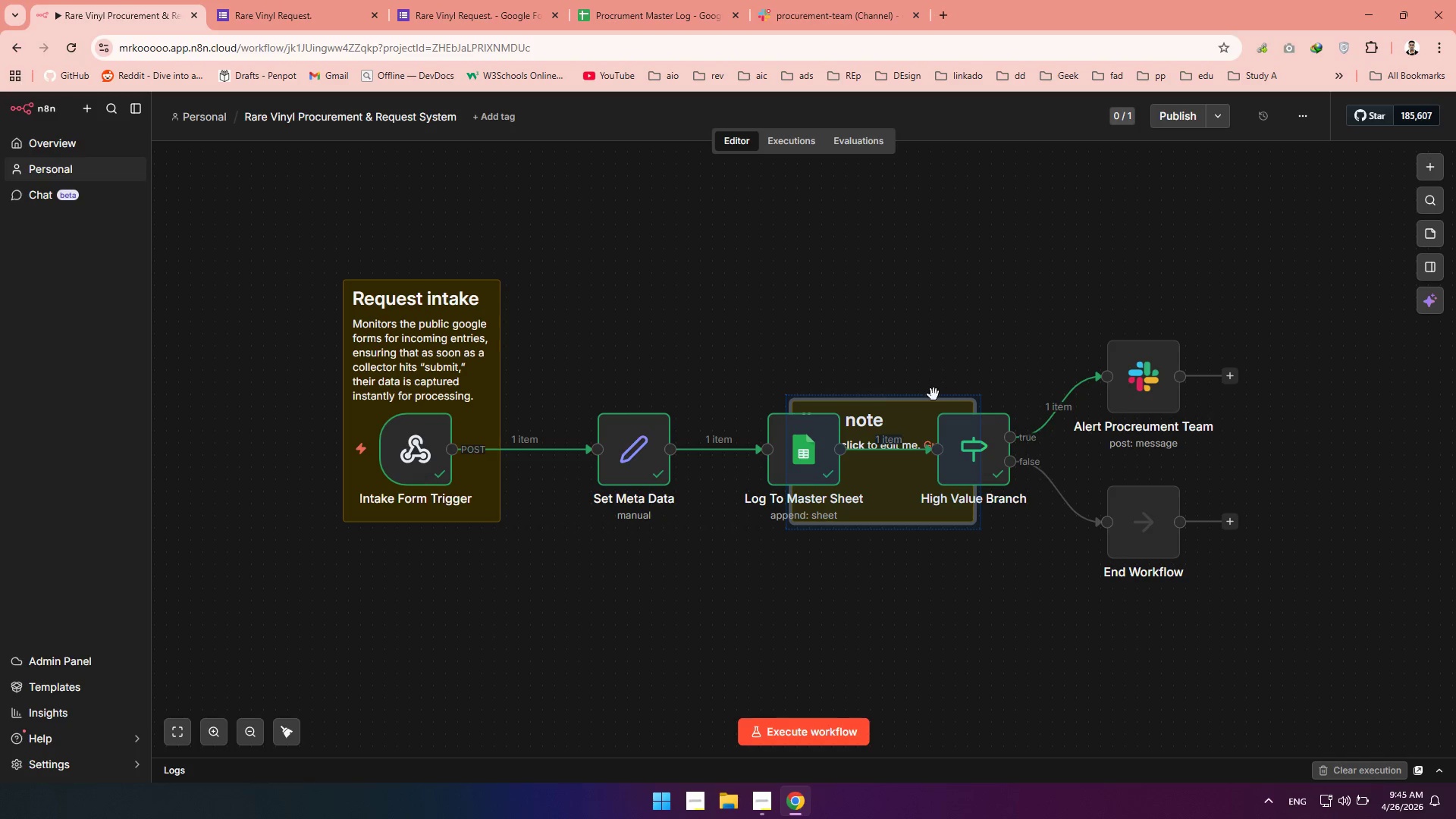 
left_click_drag(start_coordinate=[894, 416], to_coordinate=[758, 255])
 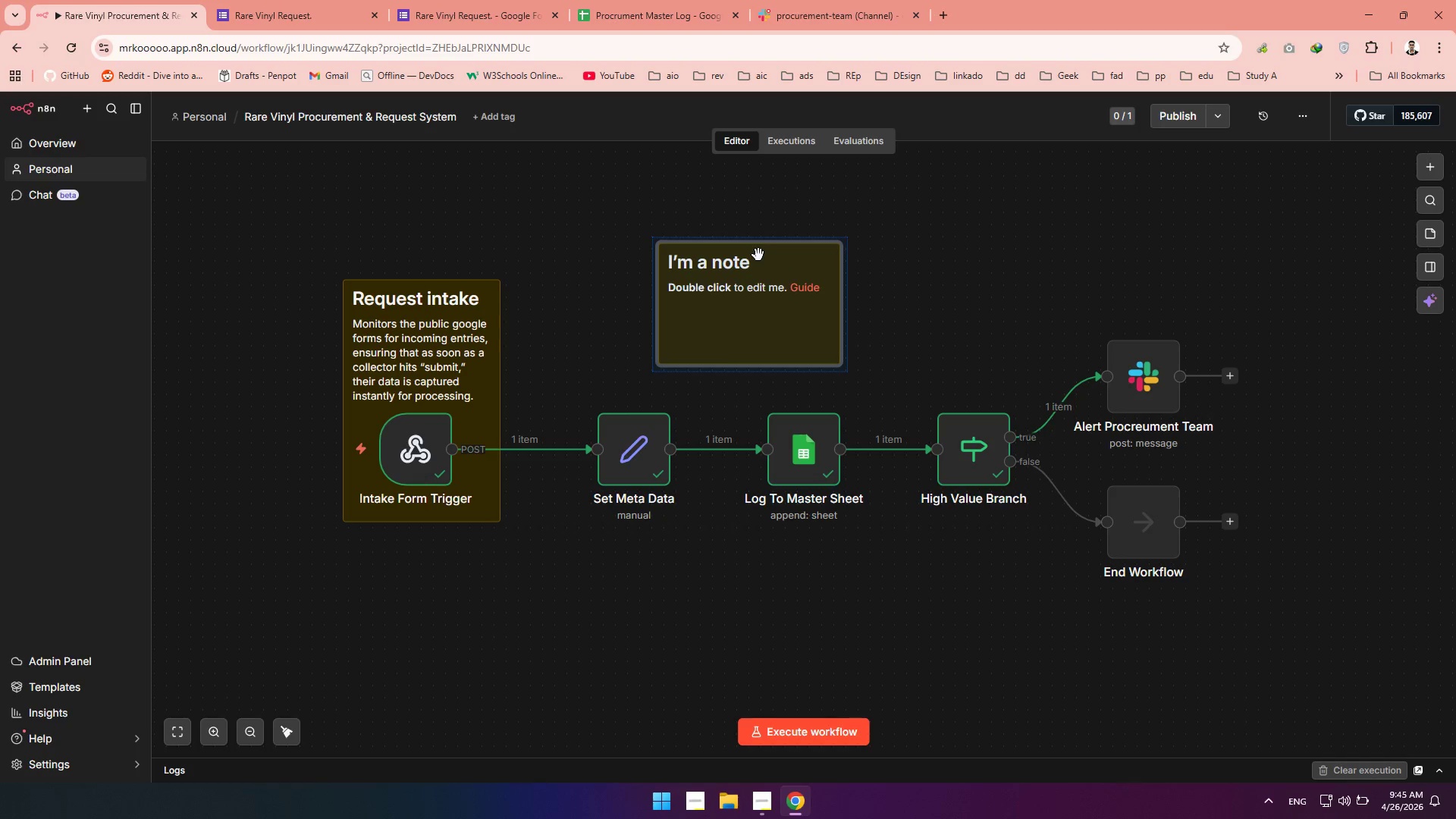 
wait(8.02)
 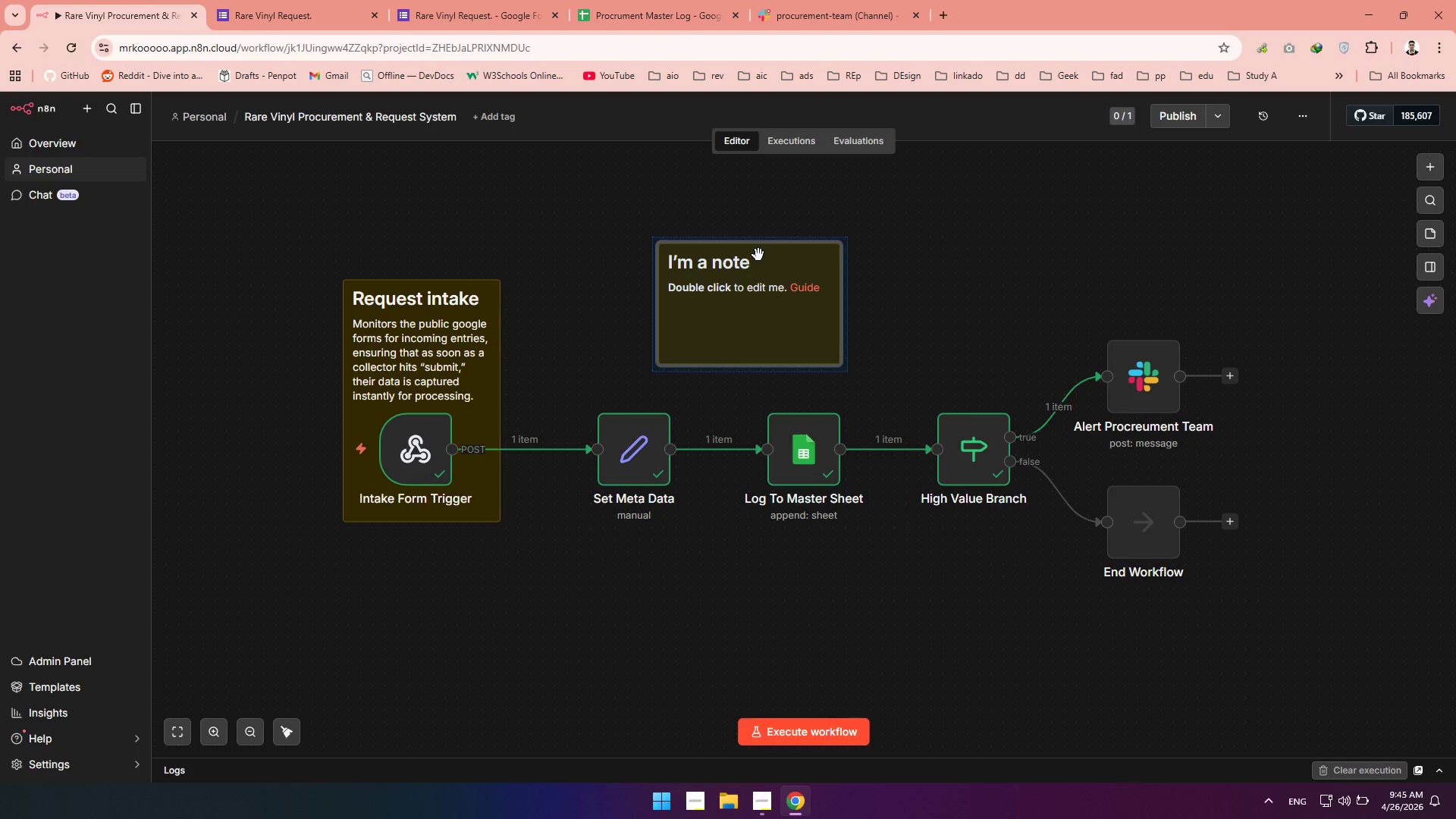 
key(Space)
 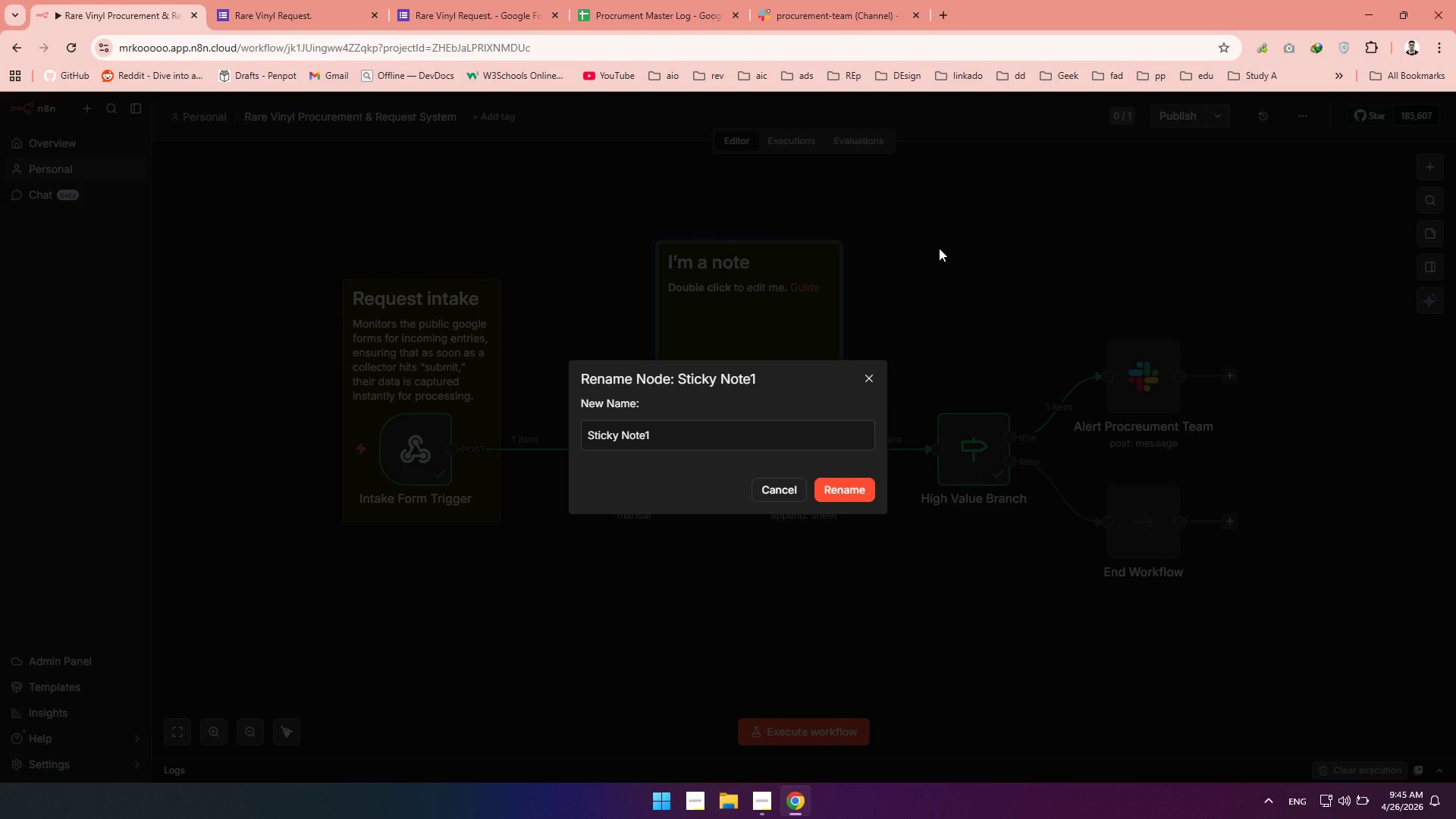 
wait(9.55)
 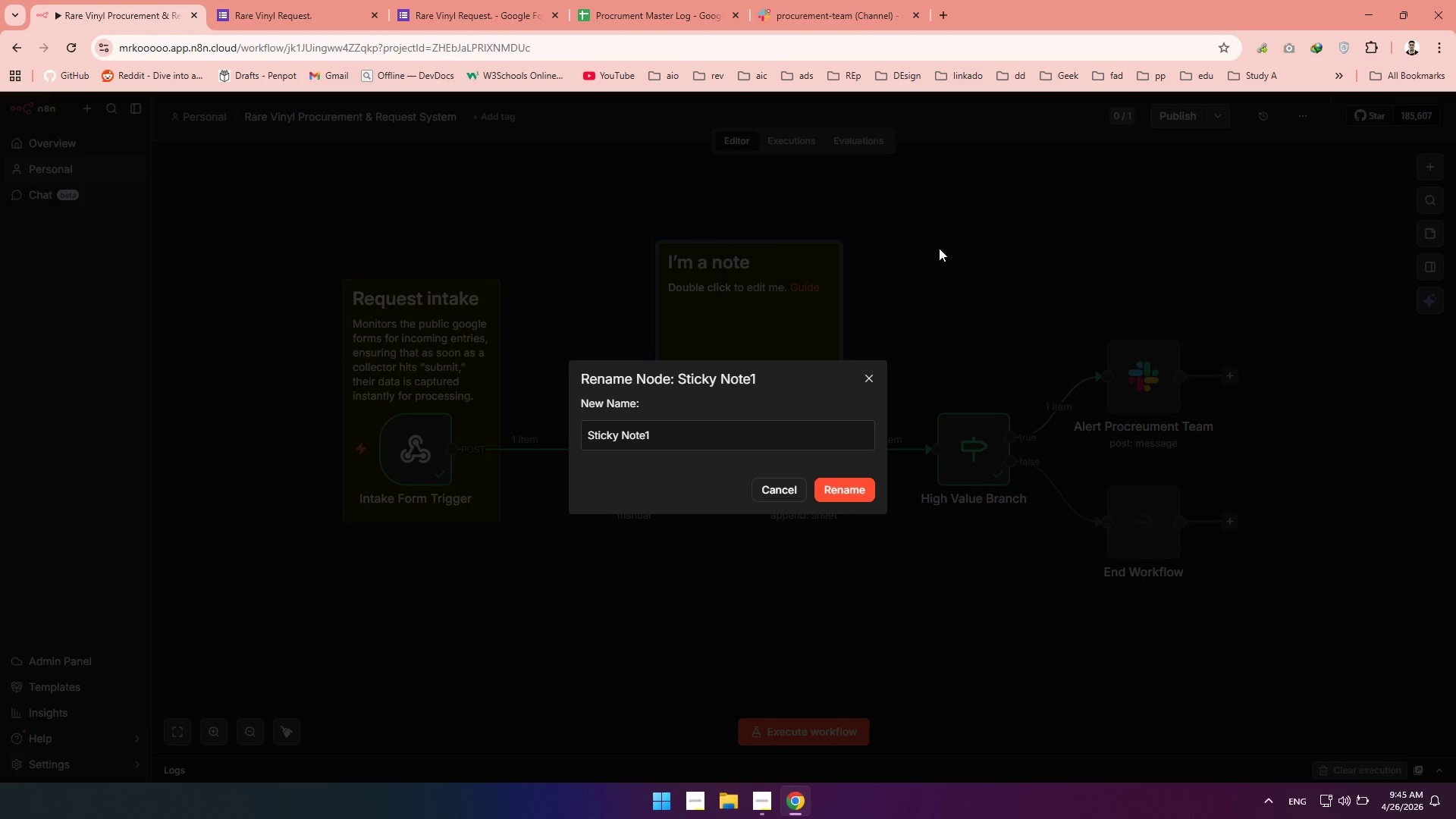 
left_click([778, 488])
 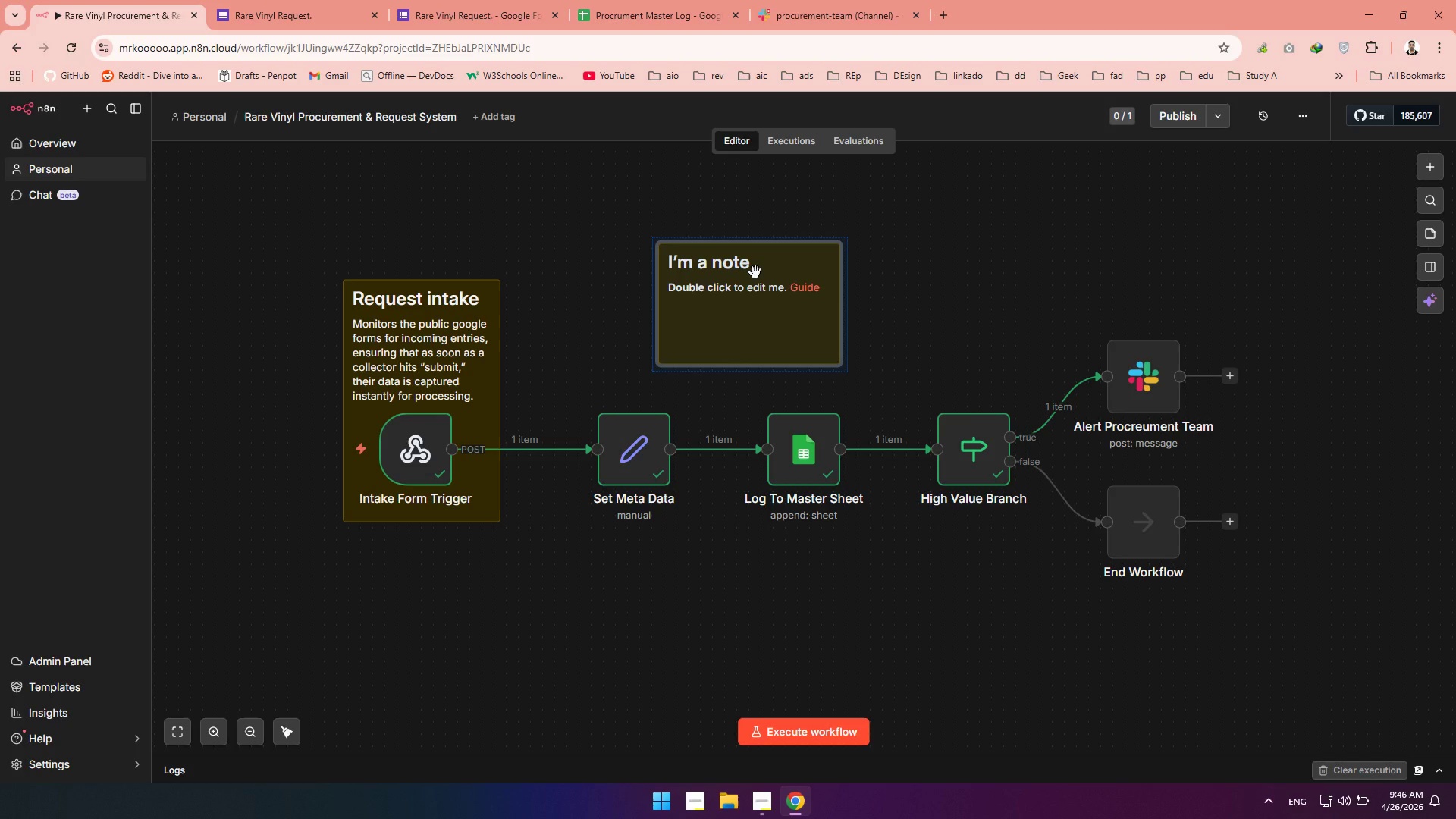 
wait(6.03)
 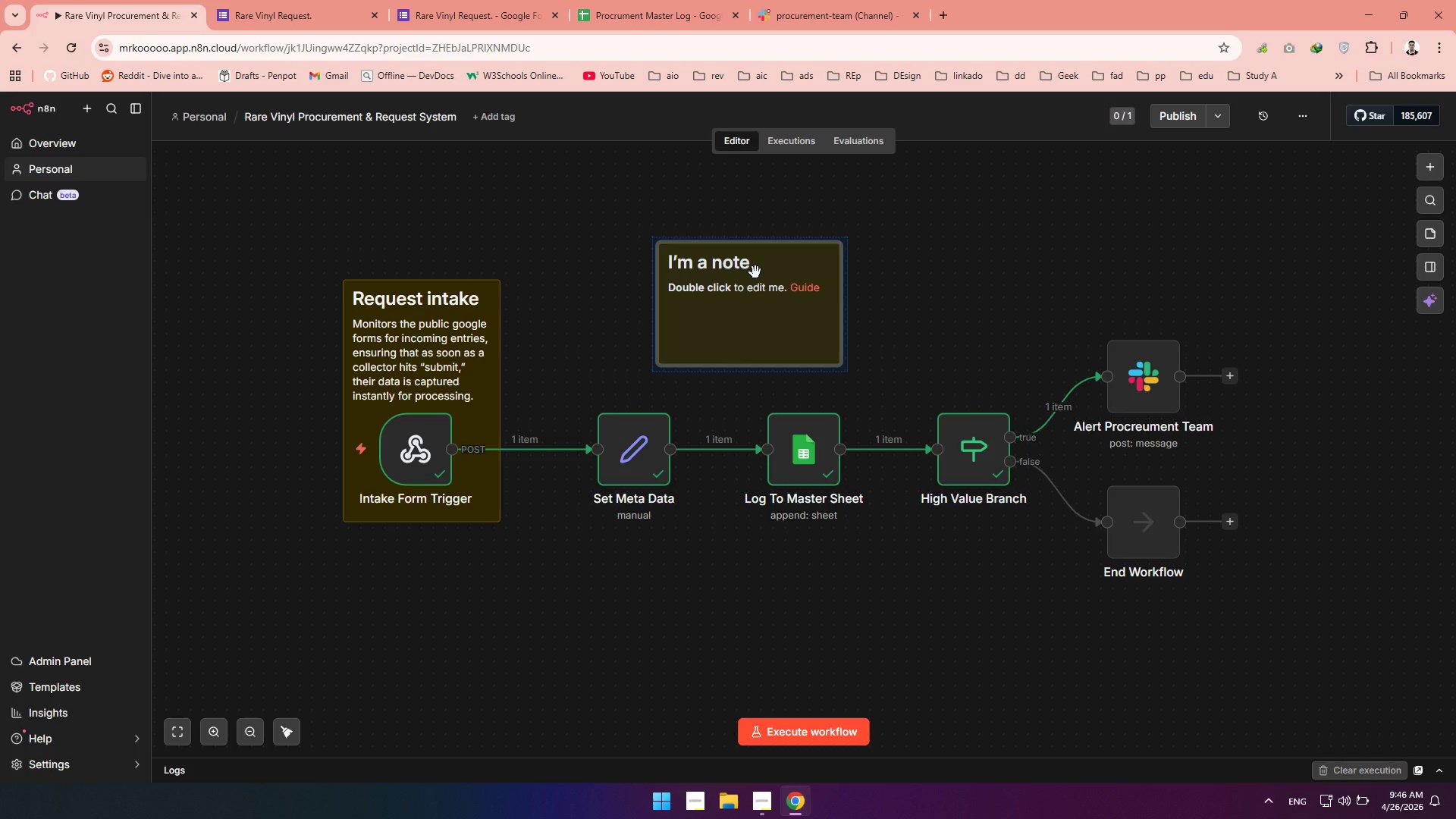 
double_click([755, 272])
 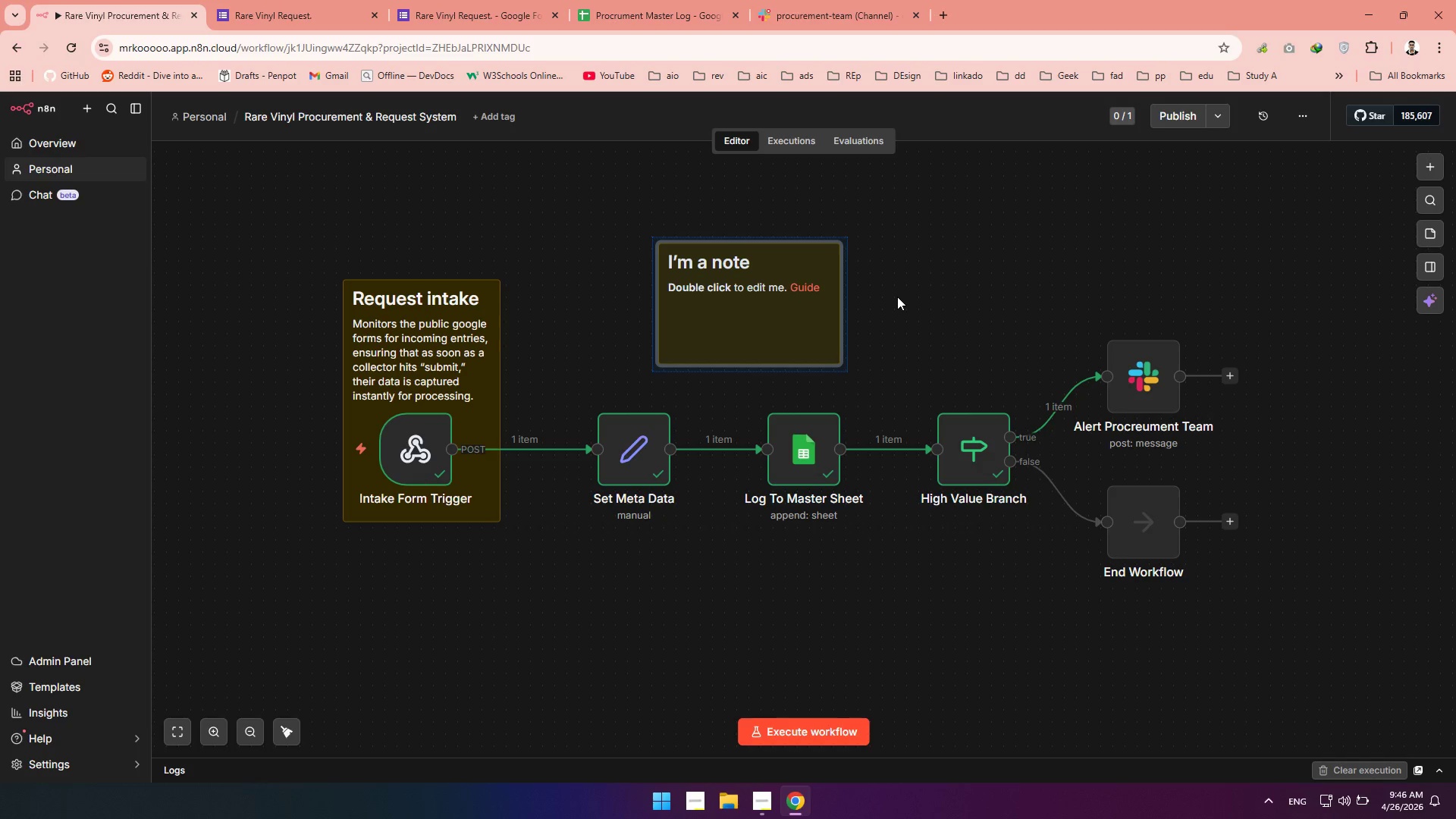 
left_click([760, 272])
 